 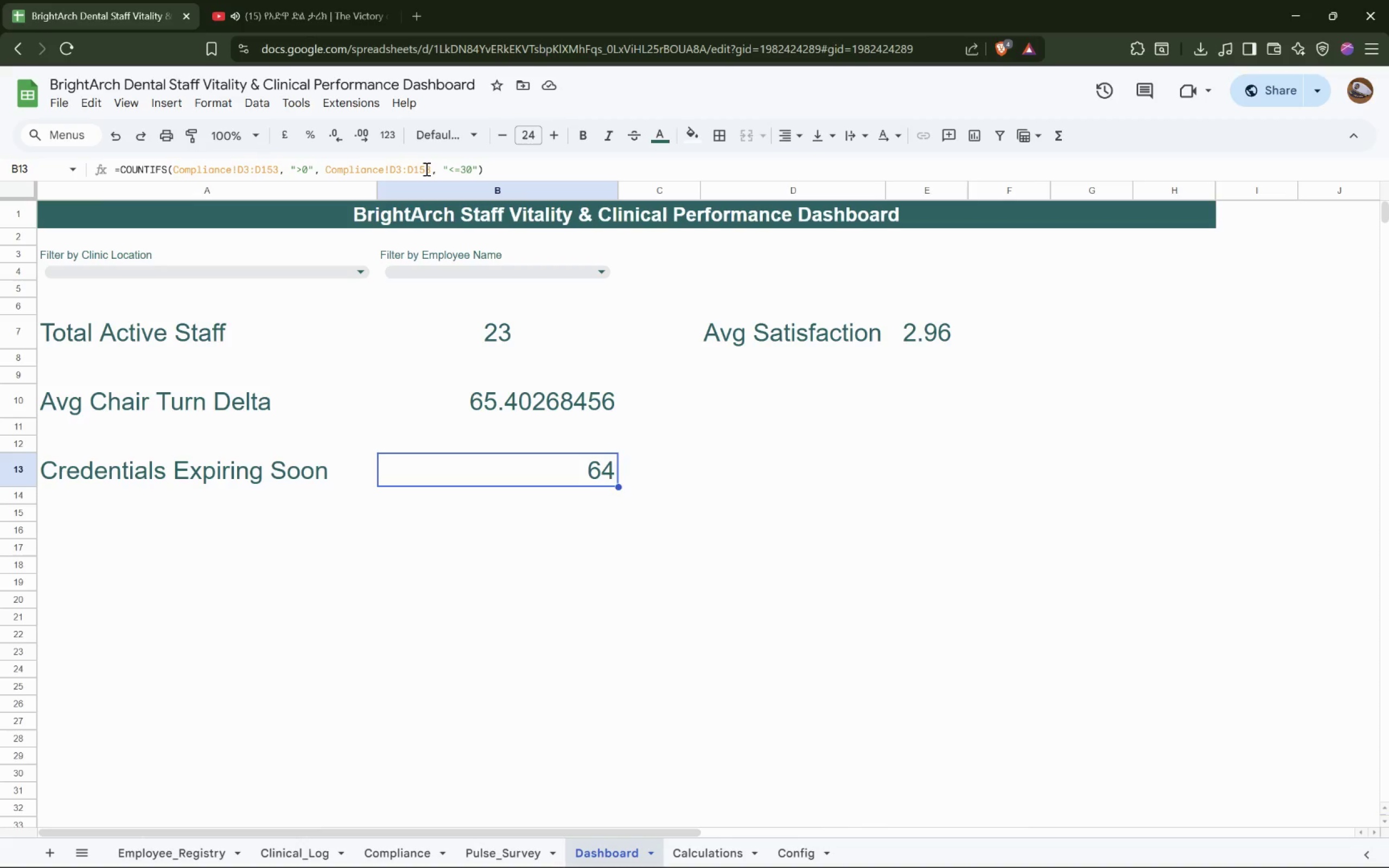 
left_click_drag(start_coordinate=[485, 165], to_coordinate=[69, 146])
 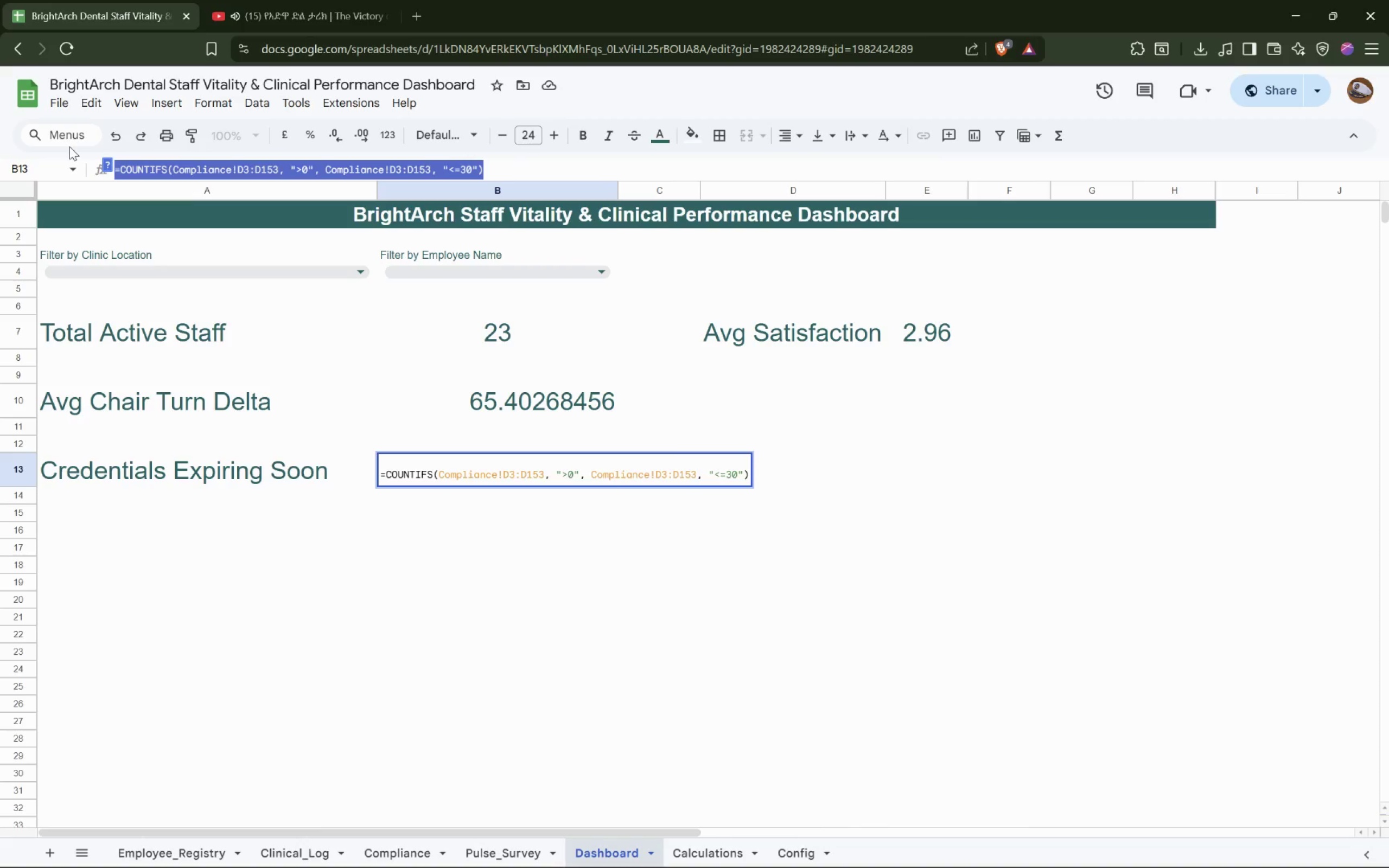 
key(Control+X)
 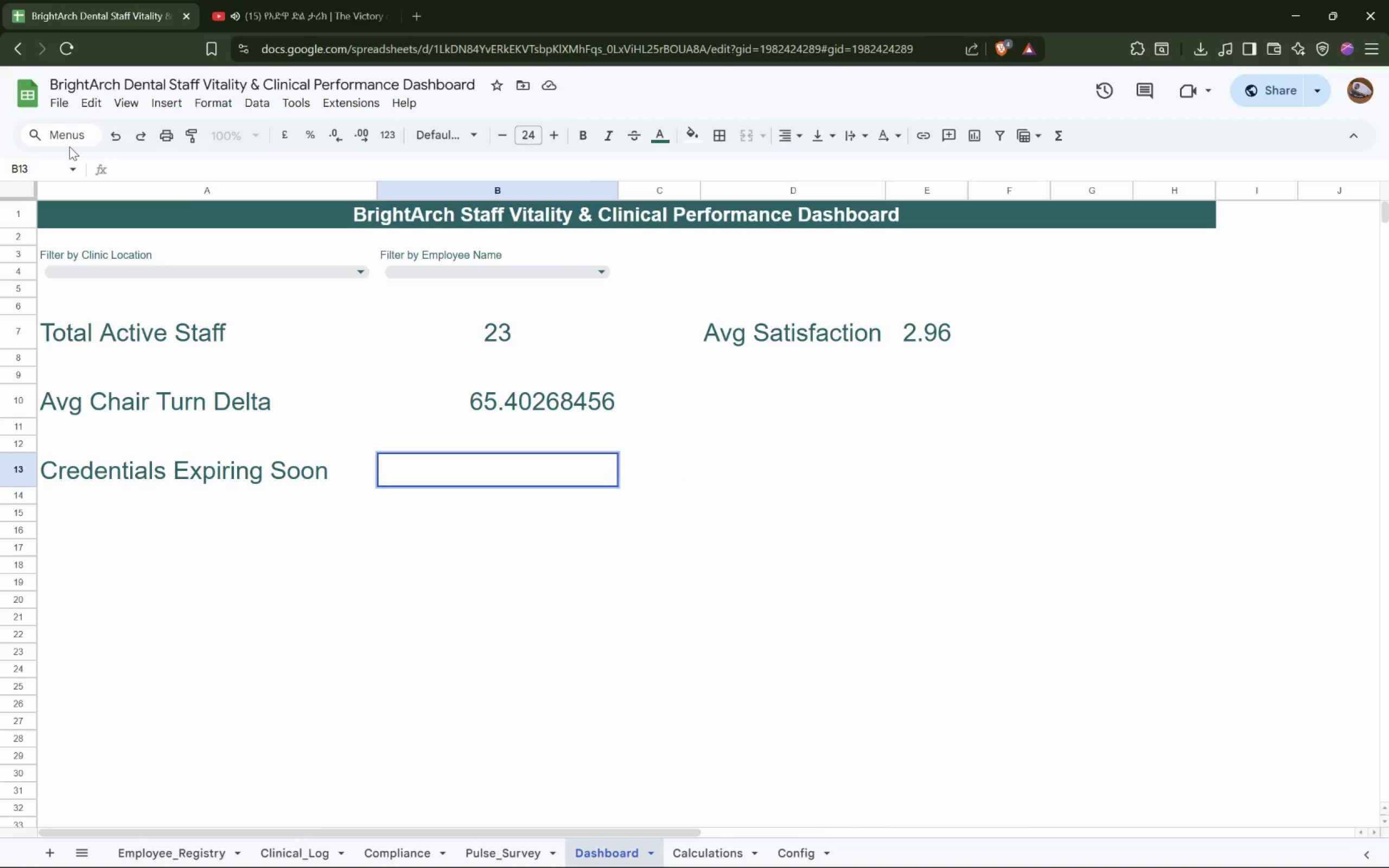 
key(Control+V)
 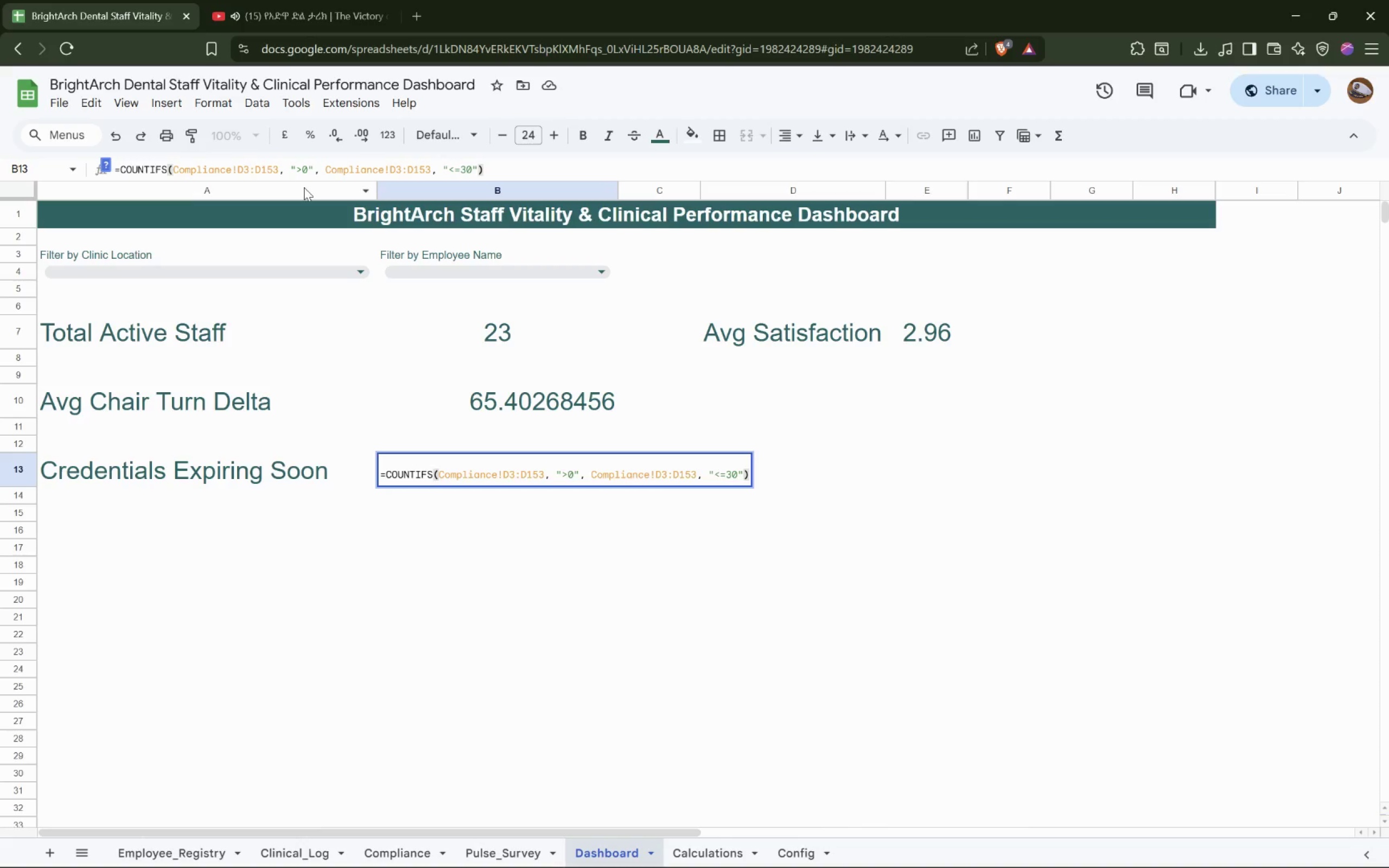 
key(Enter)
 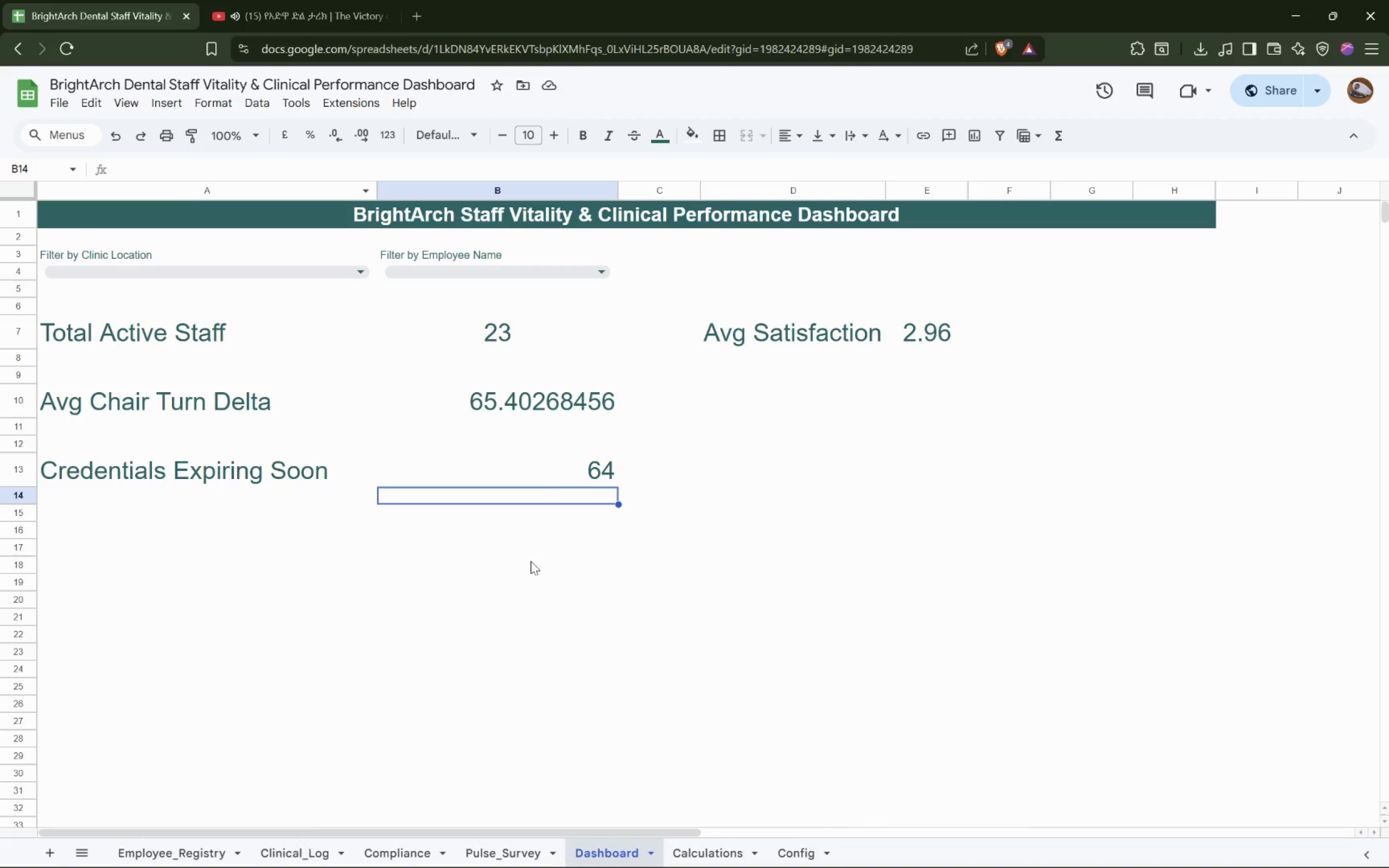 
left_click([541, 482])
 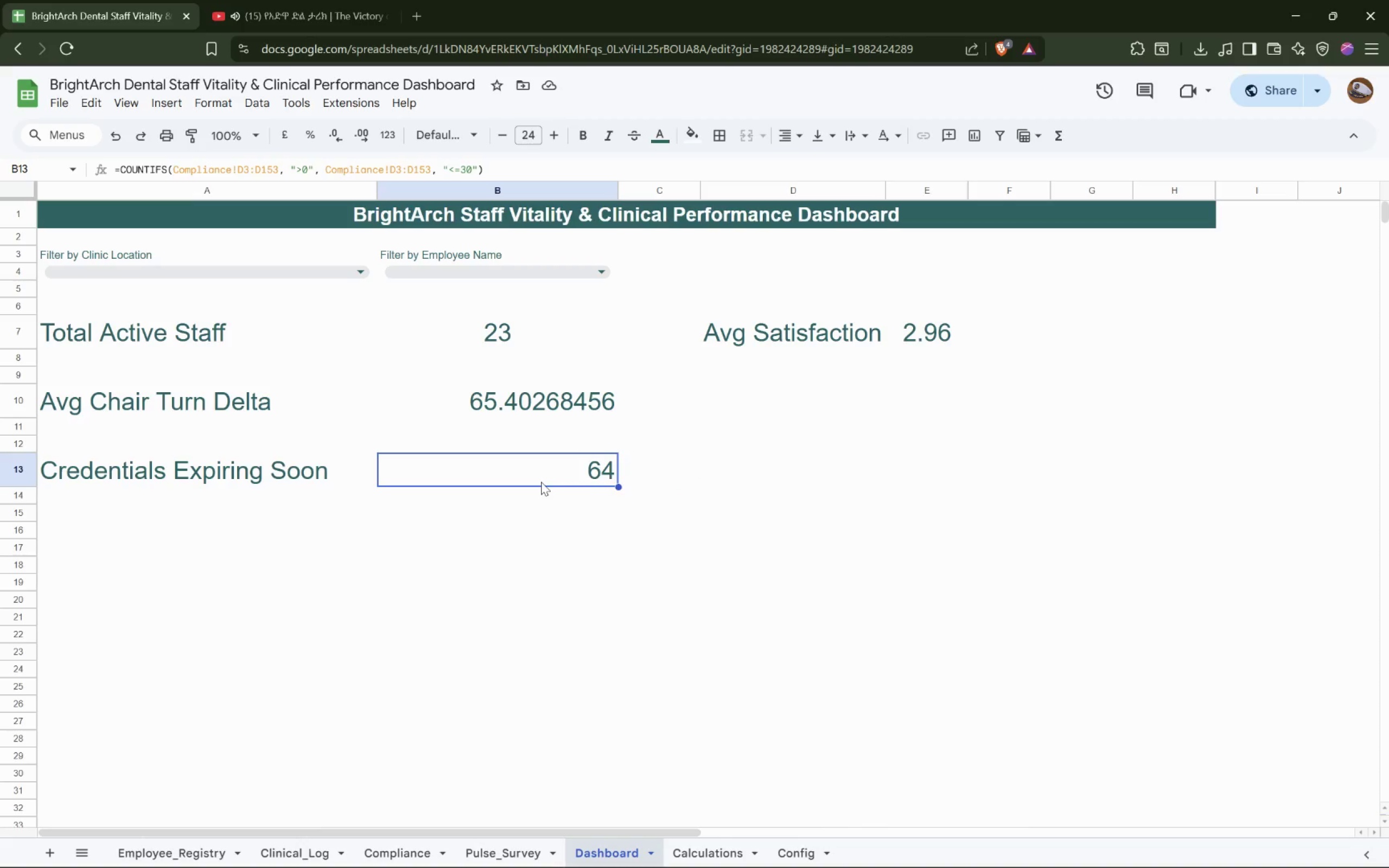 
wait(6.41)
 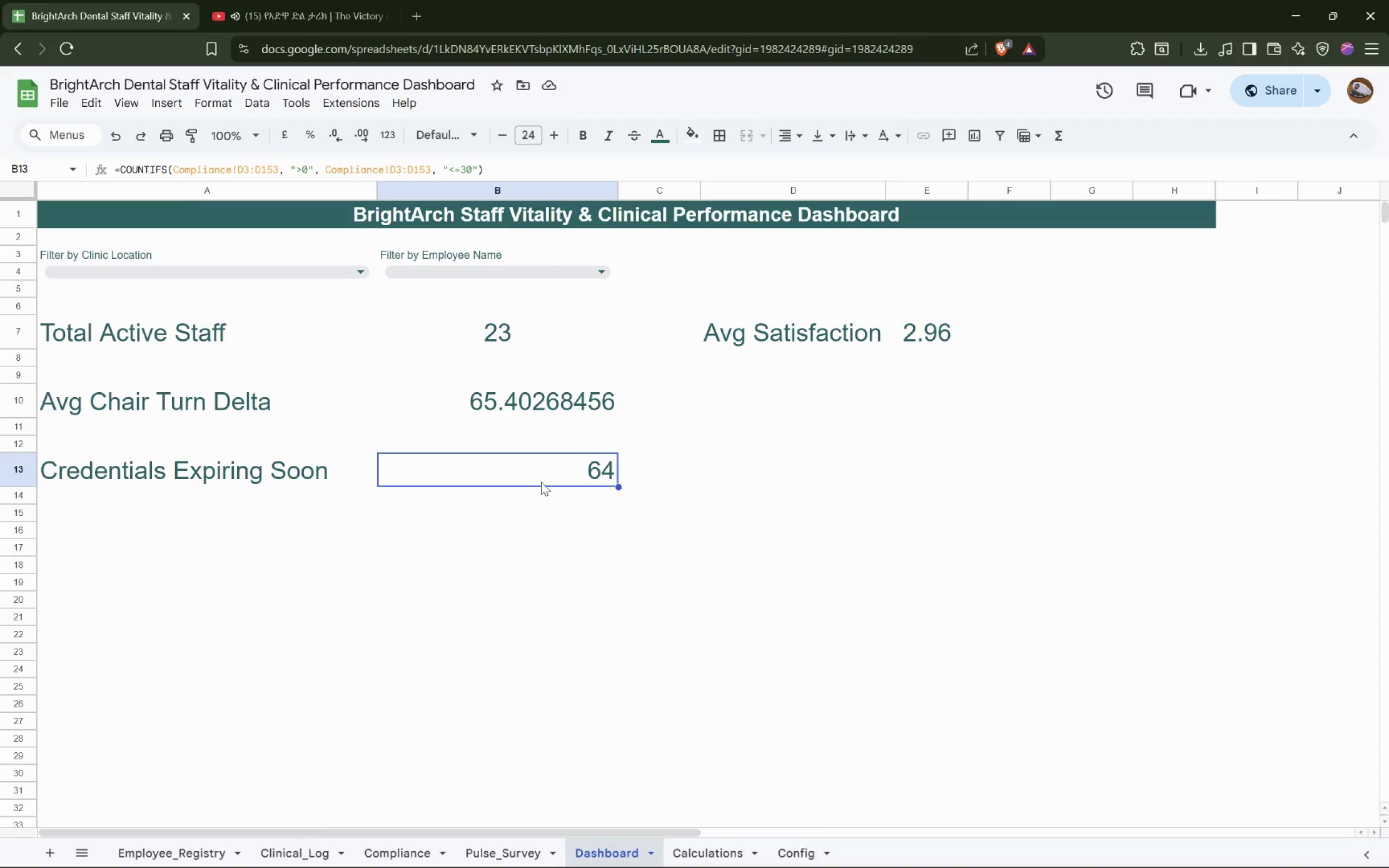 
left_click([426, 861])
 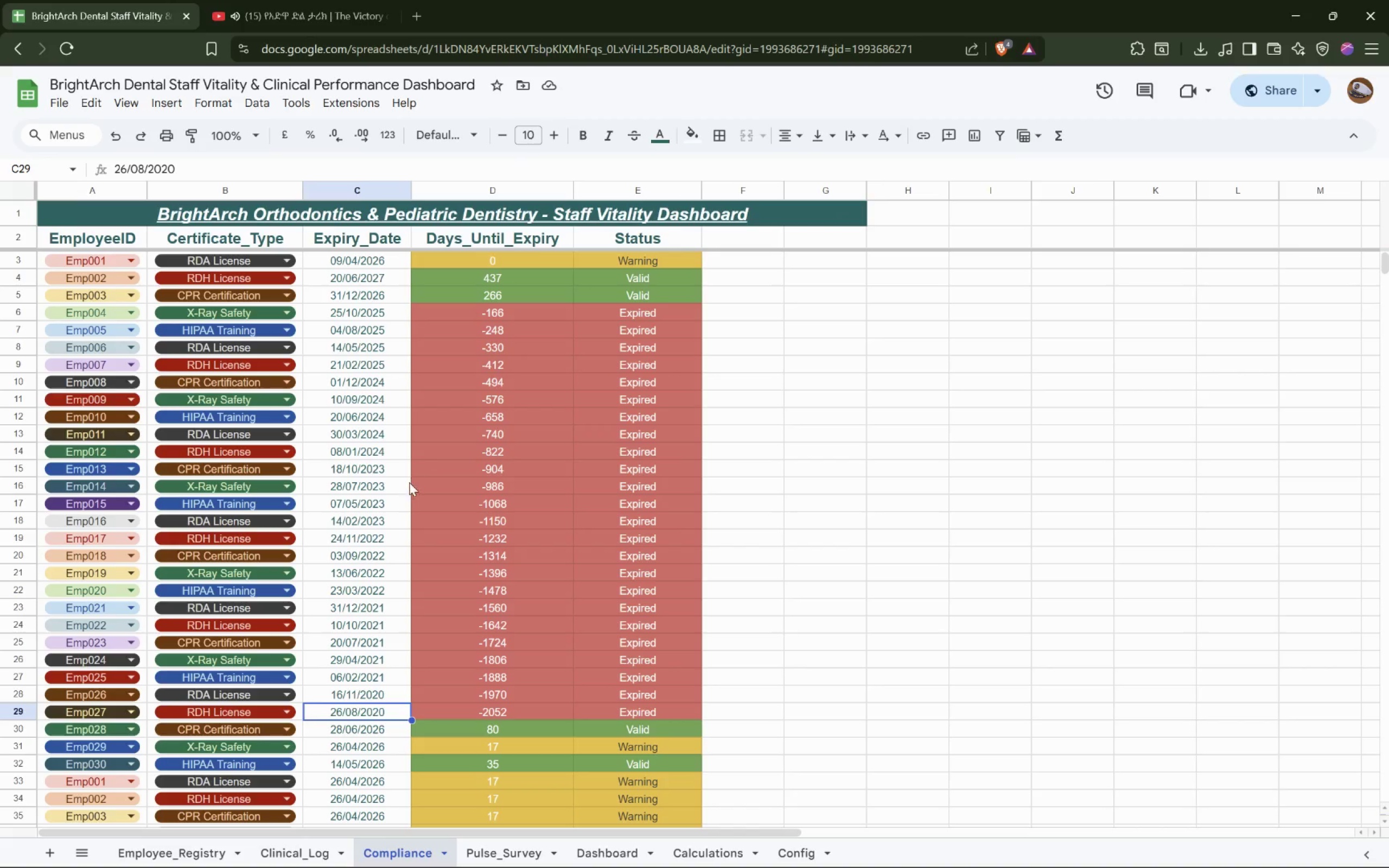 
scroll: coordinate [448, 480], scroll_direction: down, amount: 8.0
 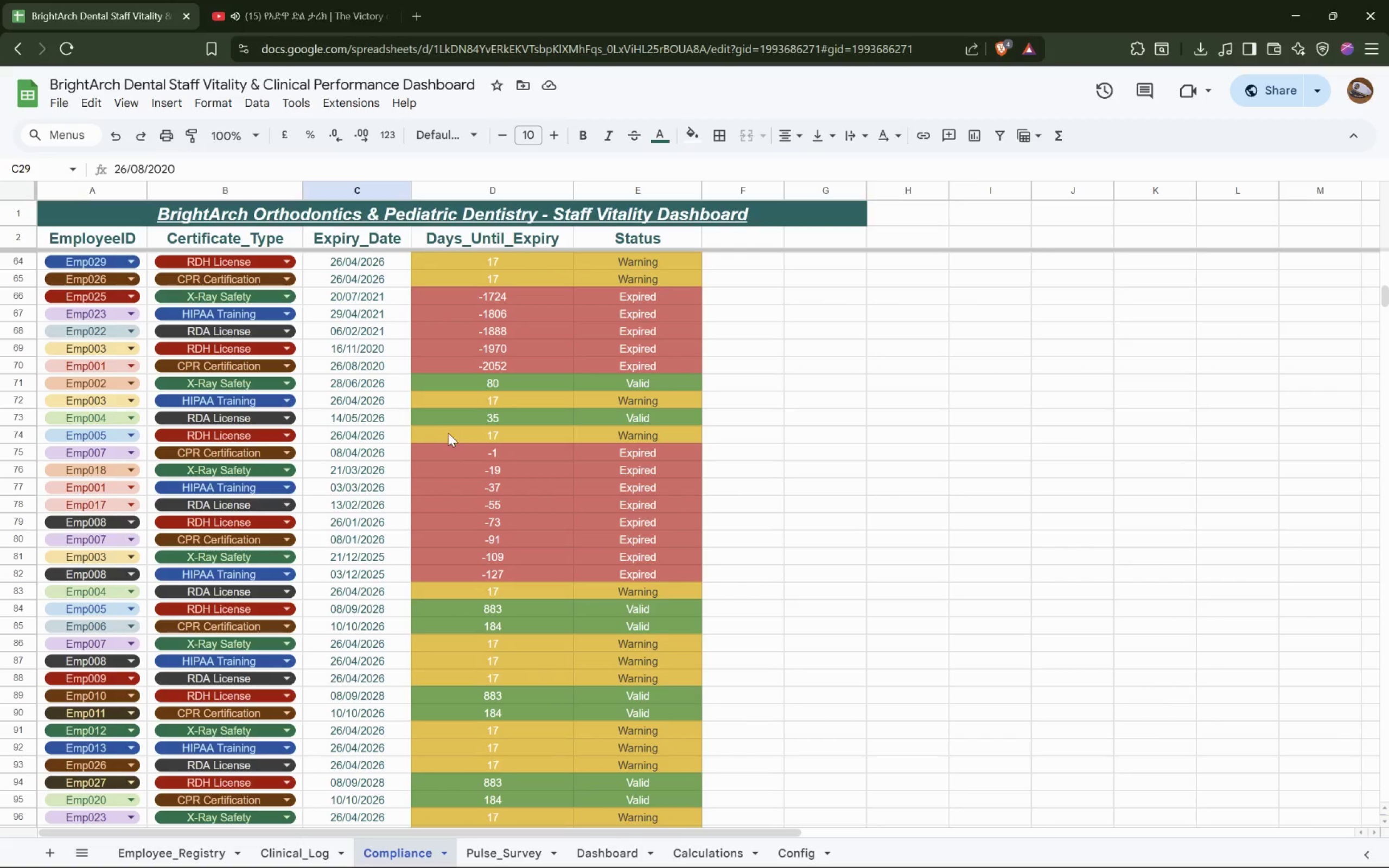 
scroll: coordinate [615, 439], scroll_direction: up, amount: 19.0
 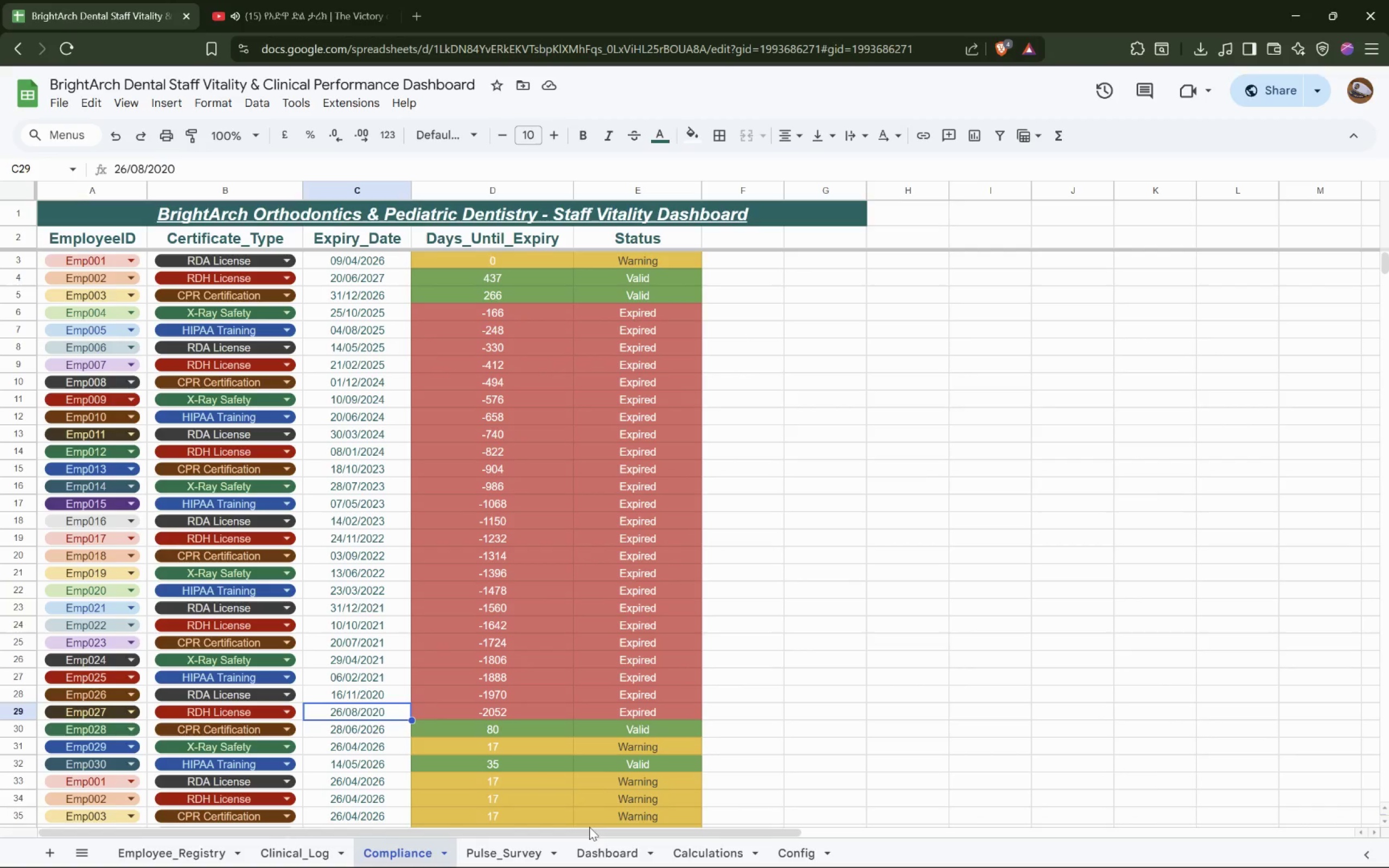 
left_click([603, 857])
 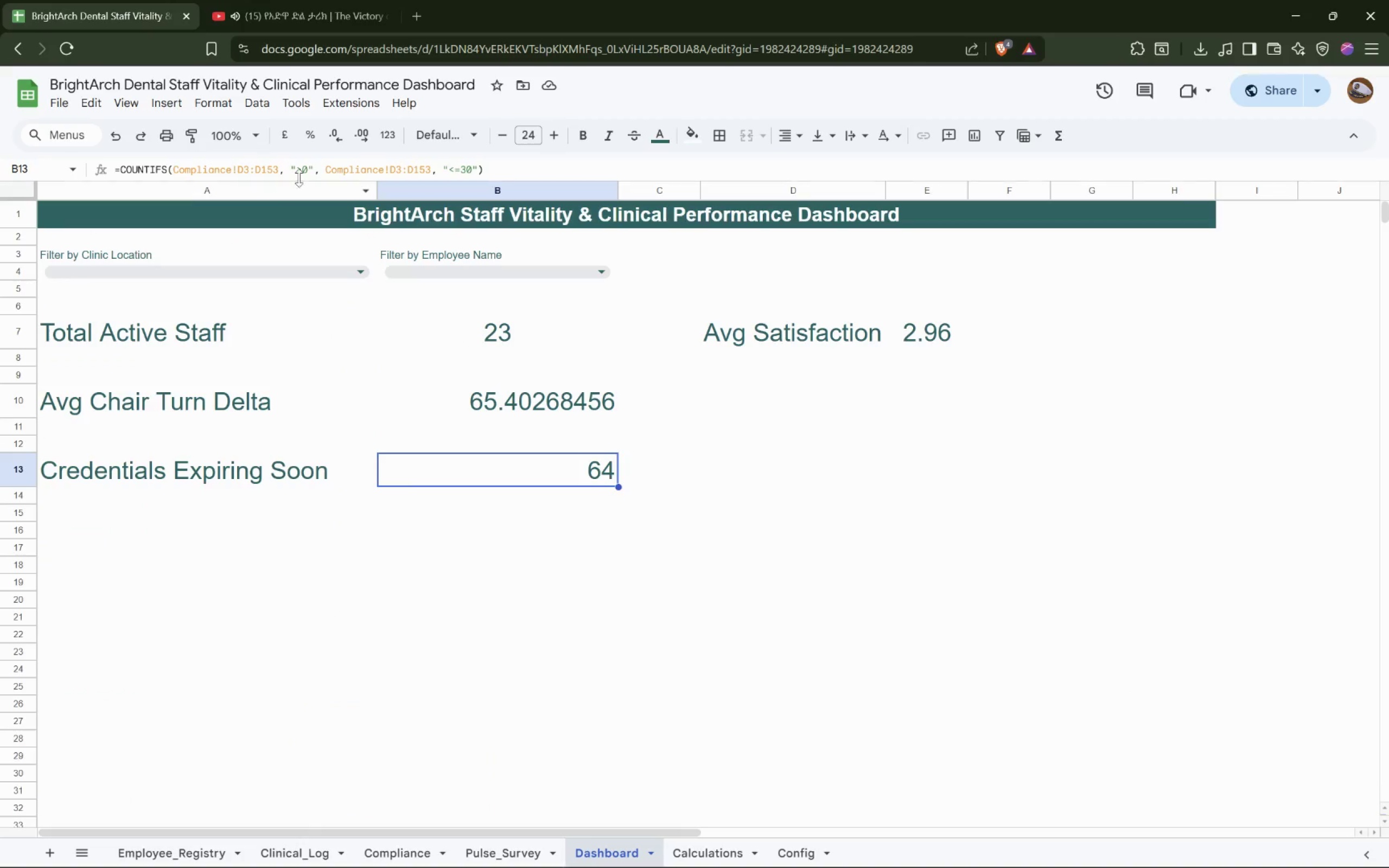 
left_click_drag(start_coordinate=[320, 170], to_coordinate=[278, 168])
 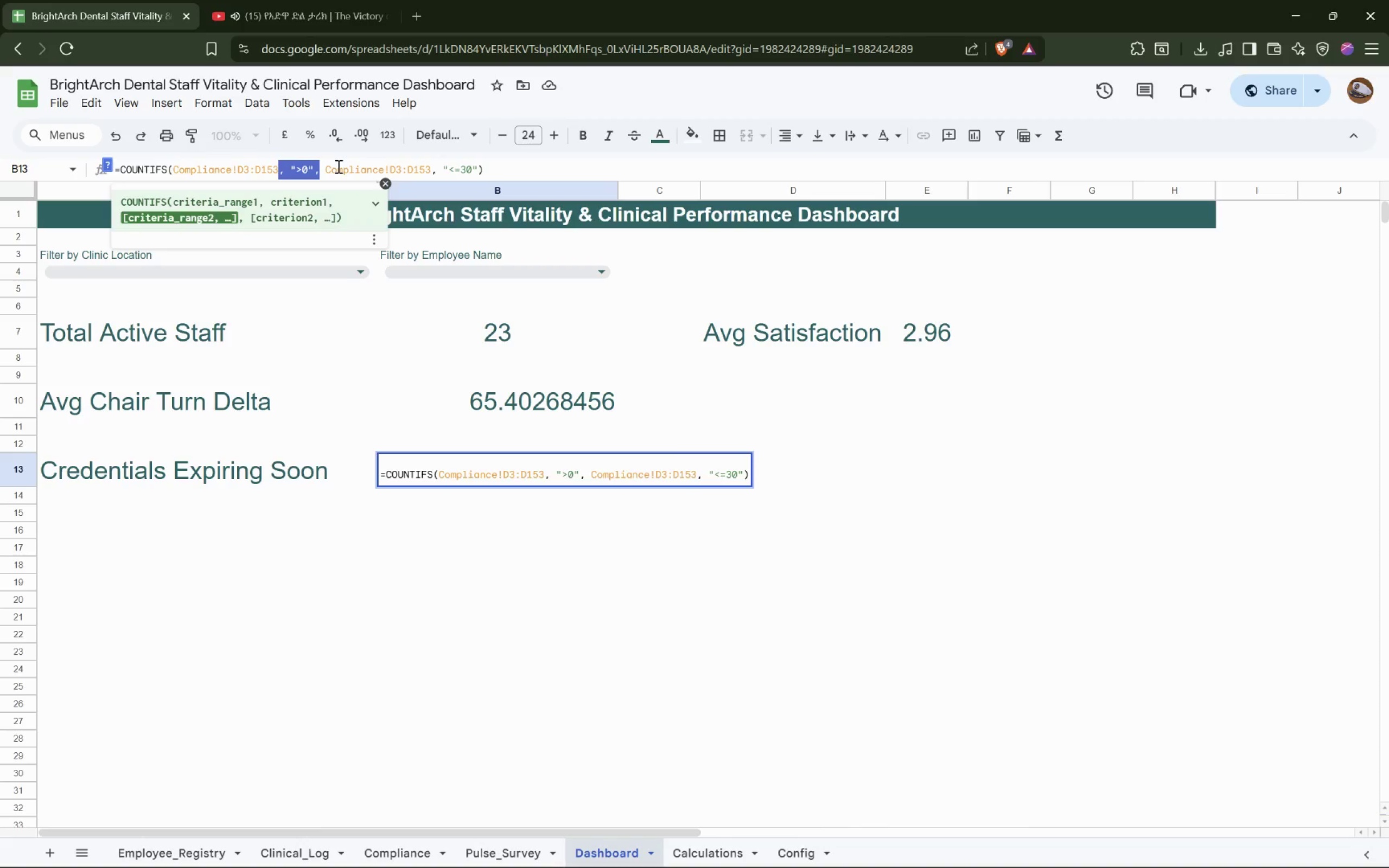 
left_click([337, 166])
 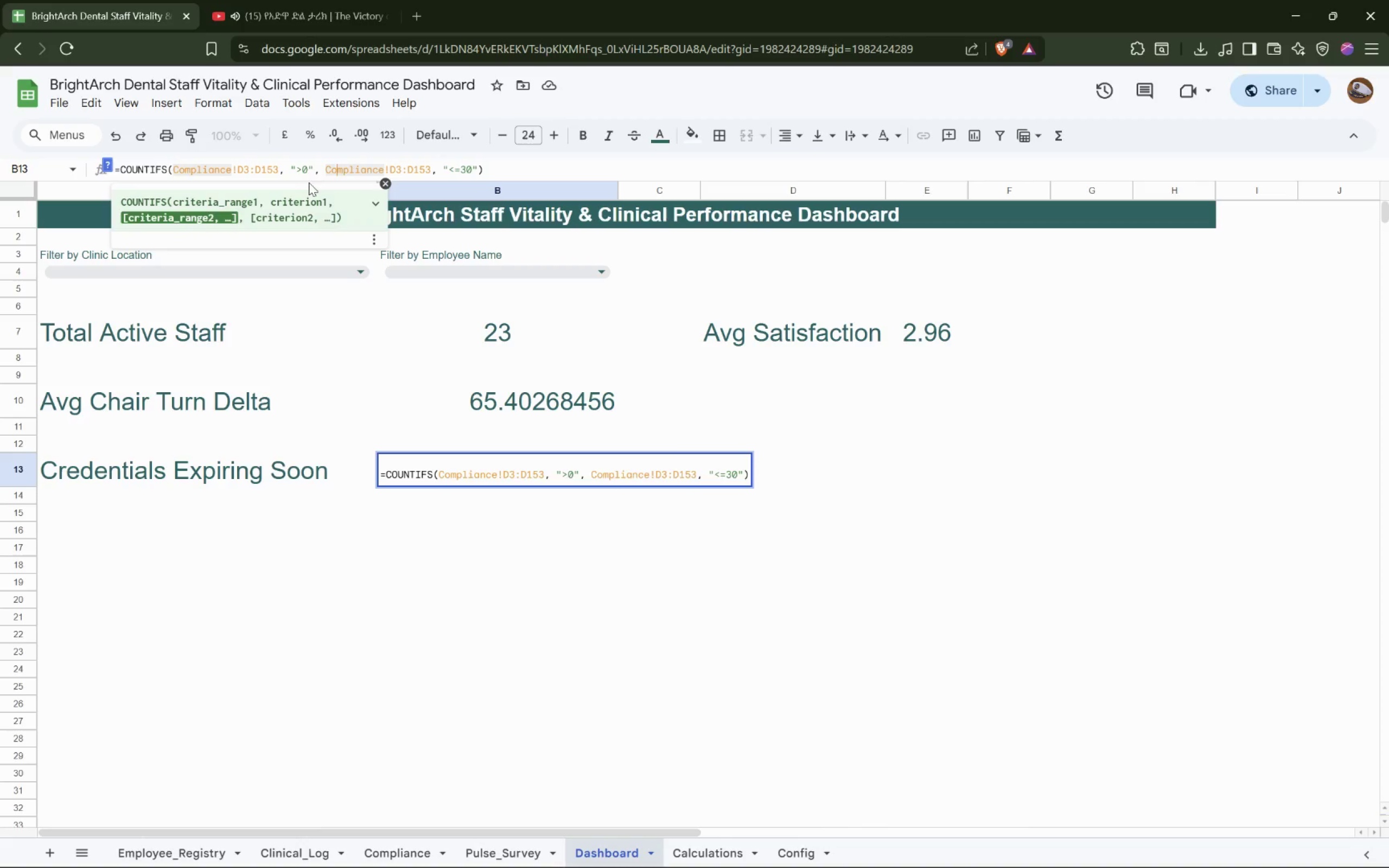 
left_click([290, 162])
 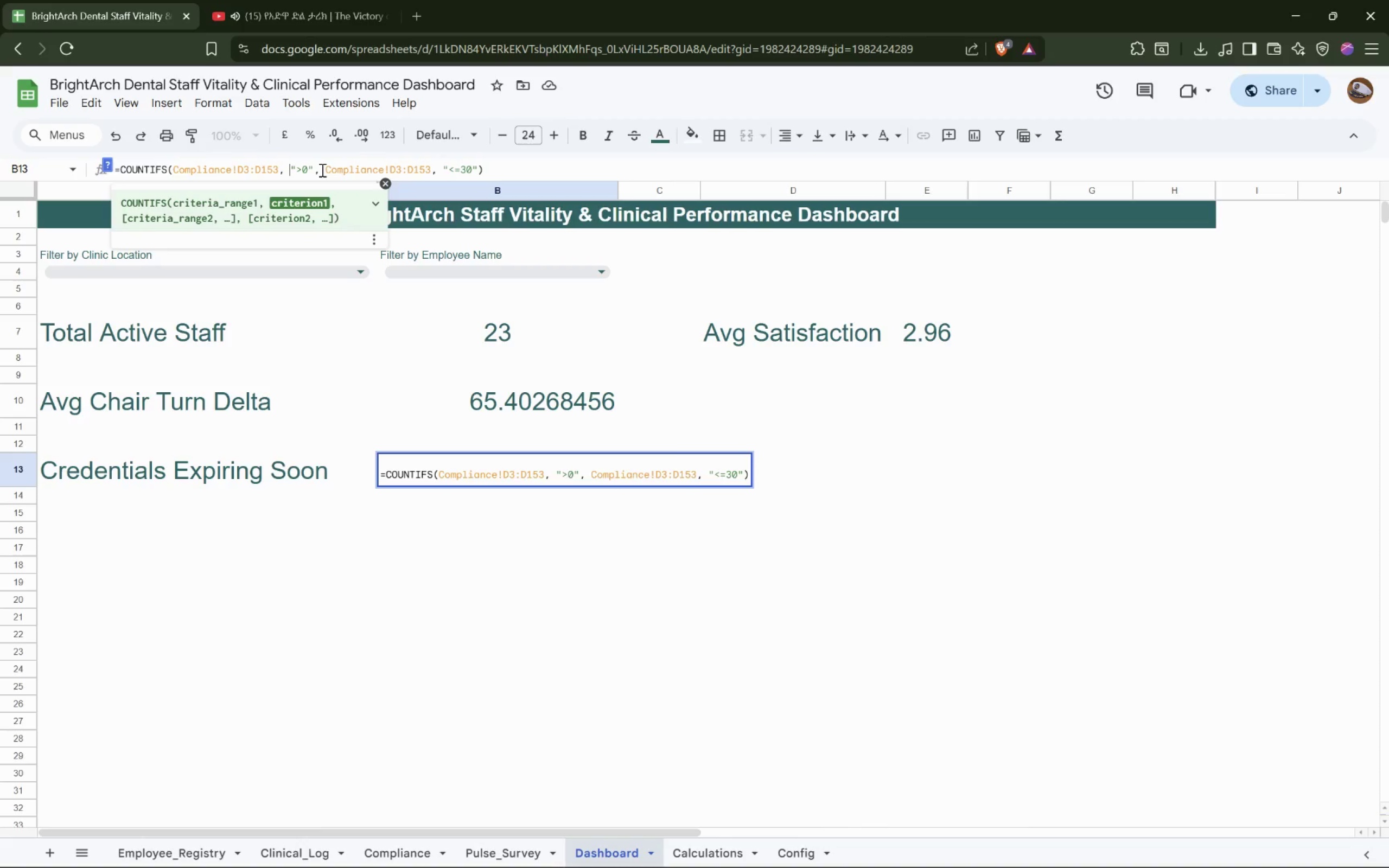 
hold_key(key=Backspace, duration=23.64)
 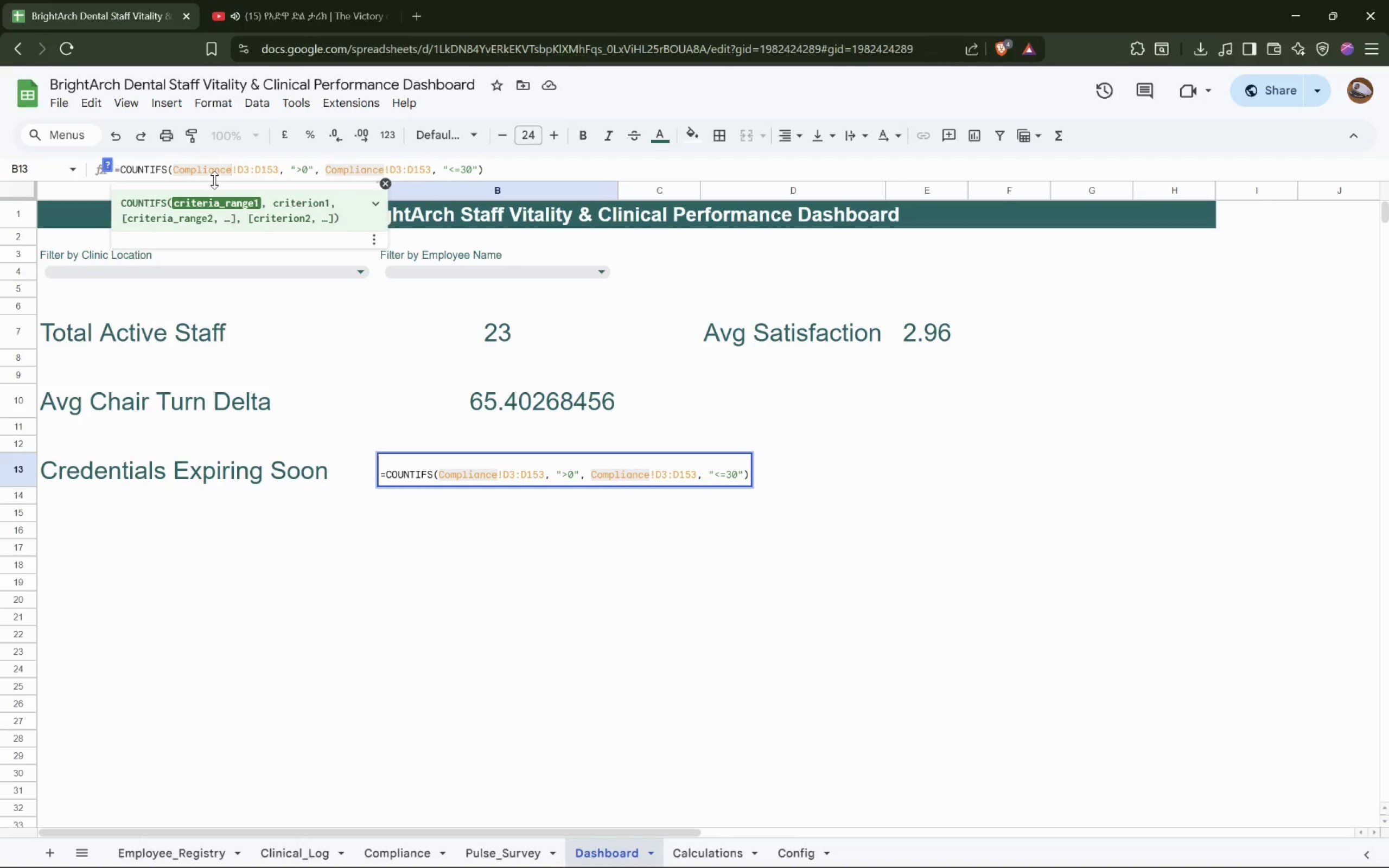 
key(Space)
 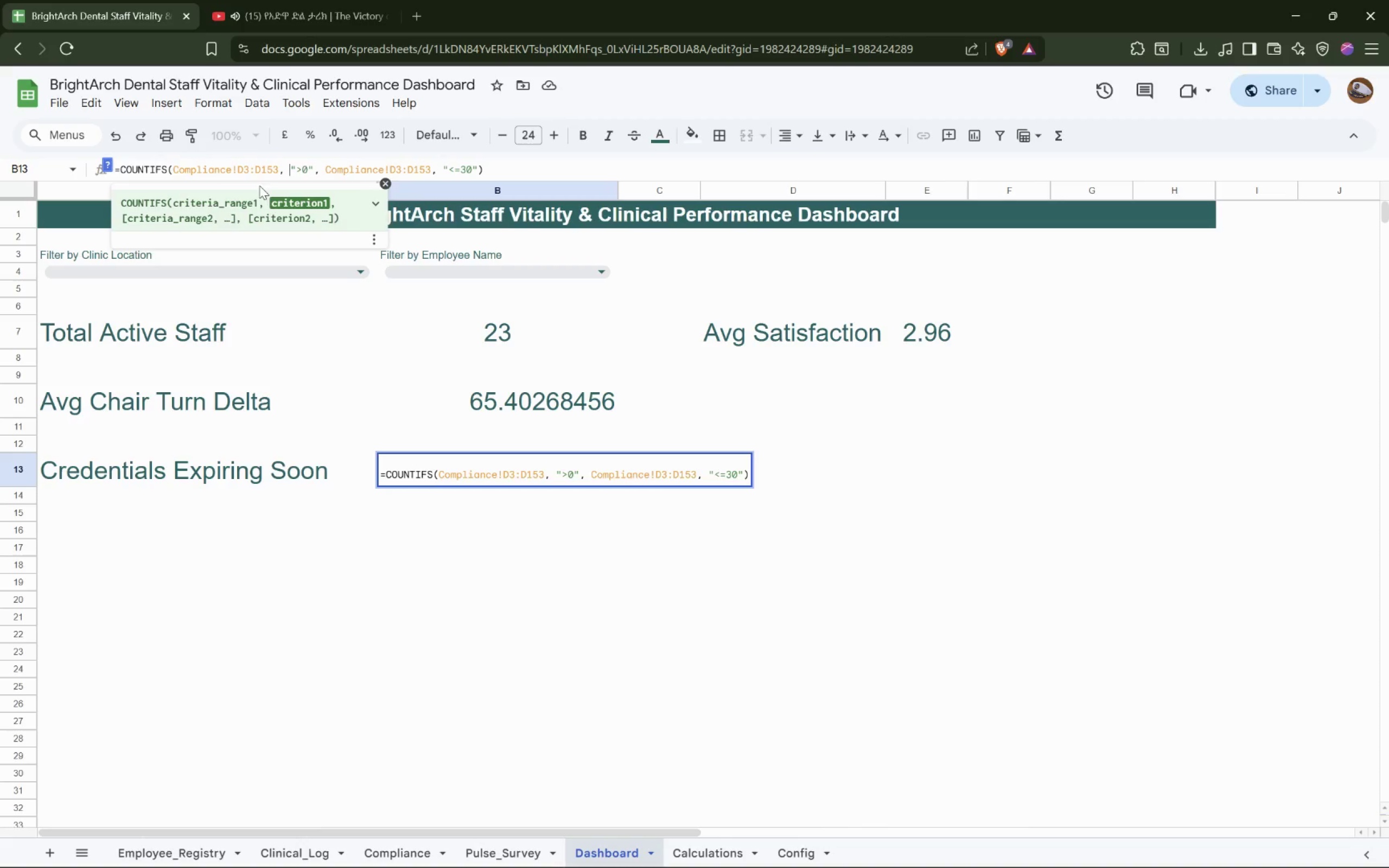 
double_click([351, 171])
 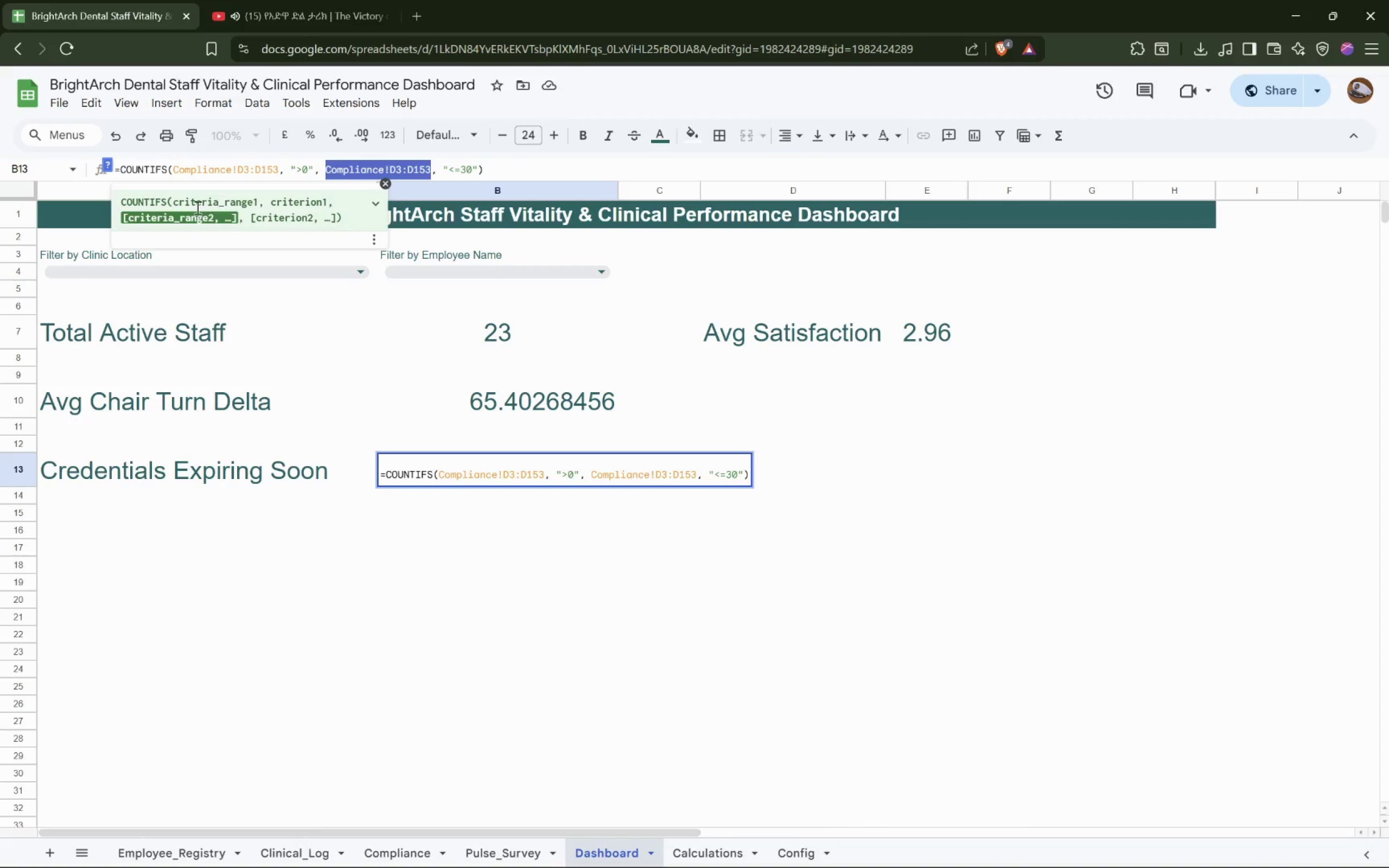 
hold_key(key=ControlLeft, duration=0.8)
left_click([347, 170])
 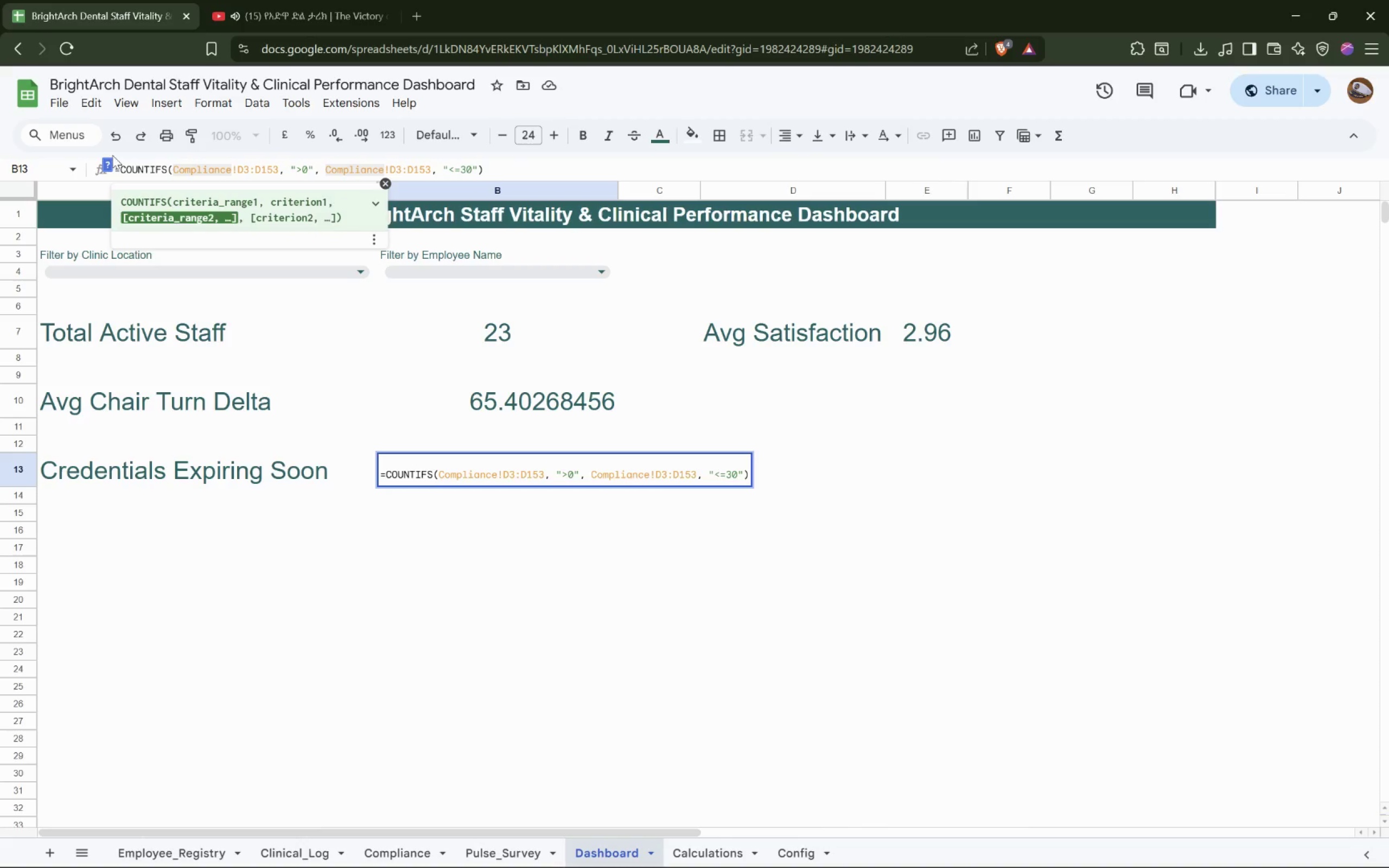 
double_click([188, 168])
 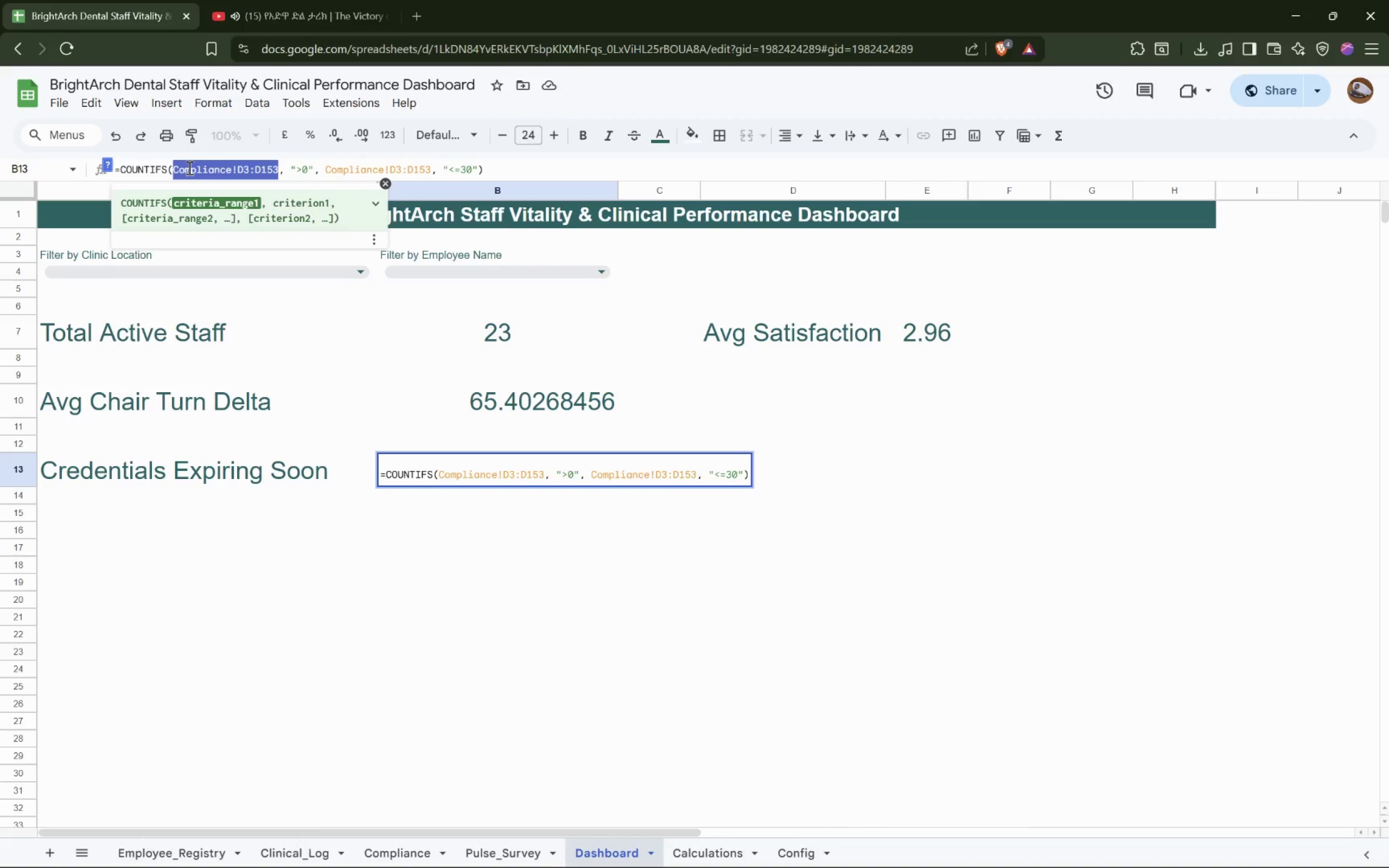 
left_click([188, 168])
 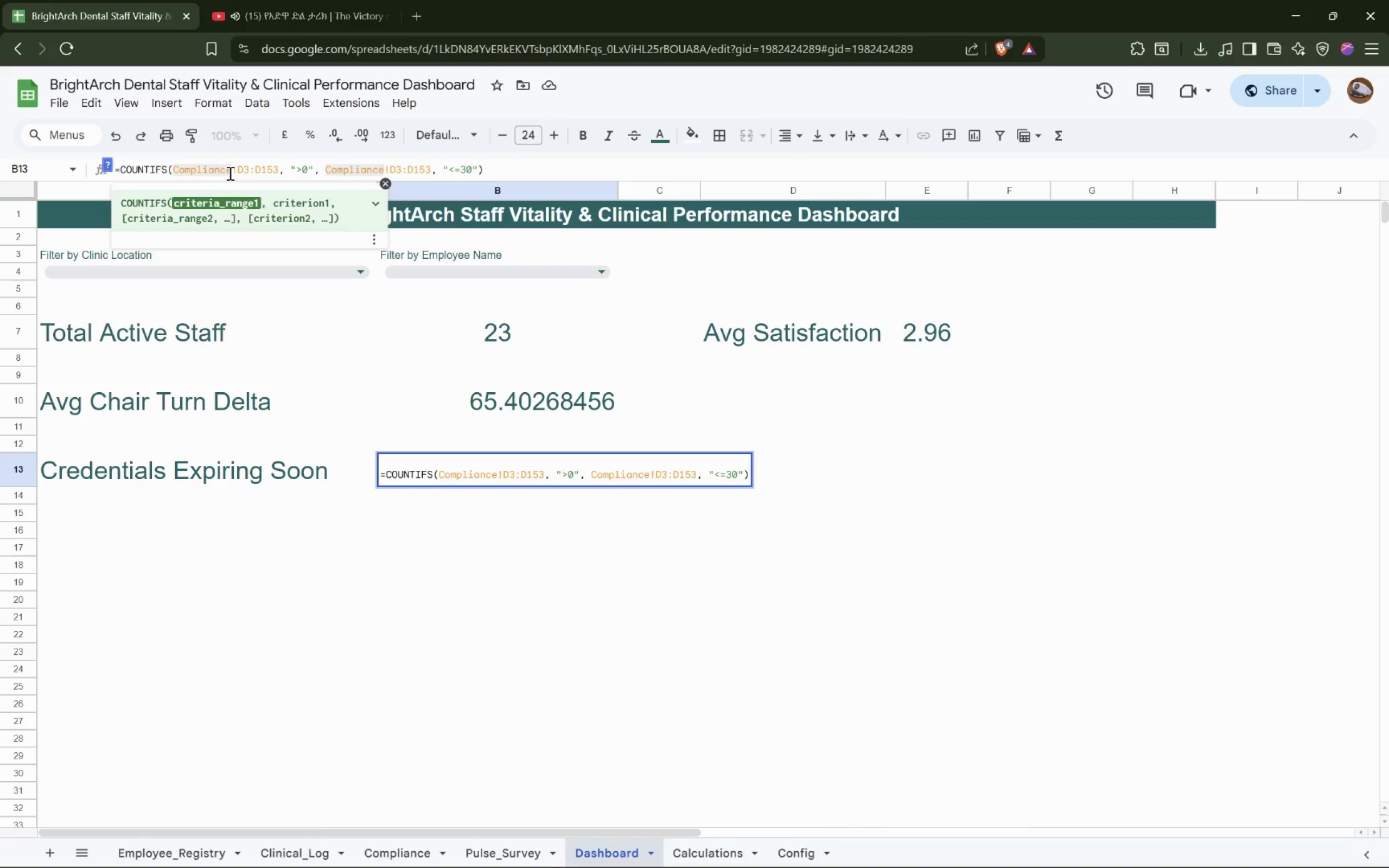 
left_click_drag(start_coordinate=[230, 173], to_coordinate=[169, 167])
 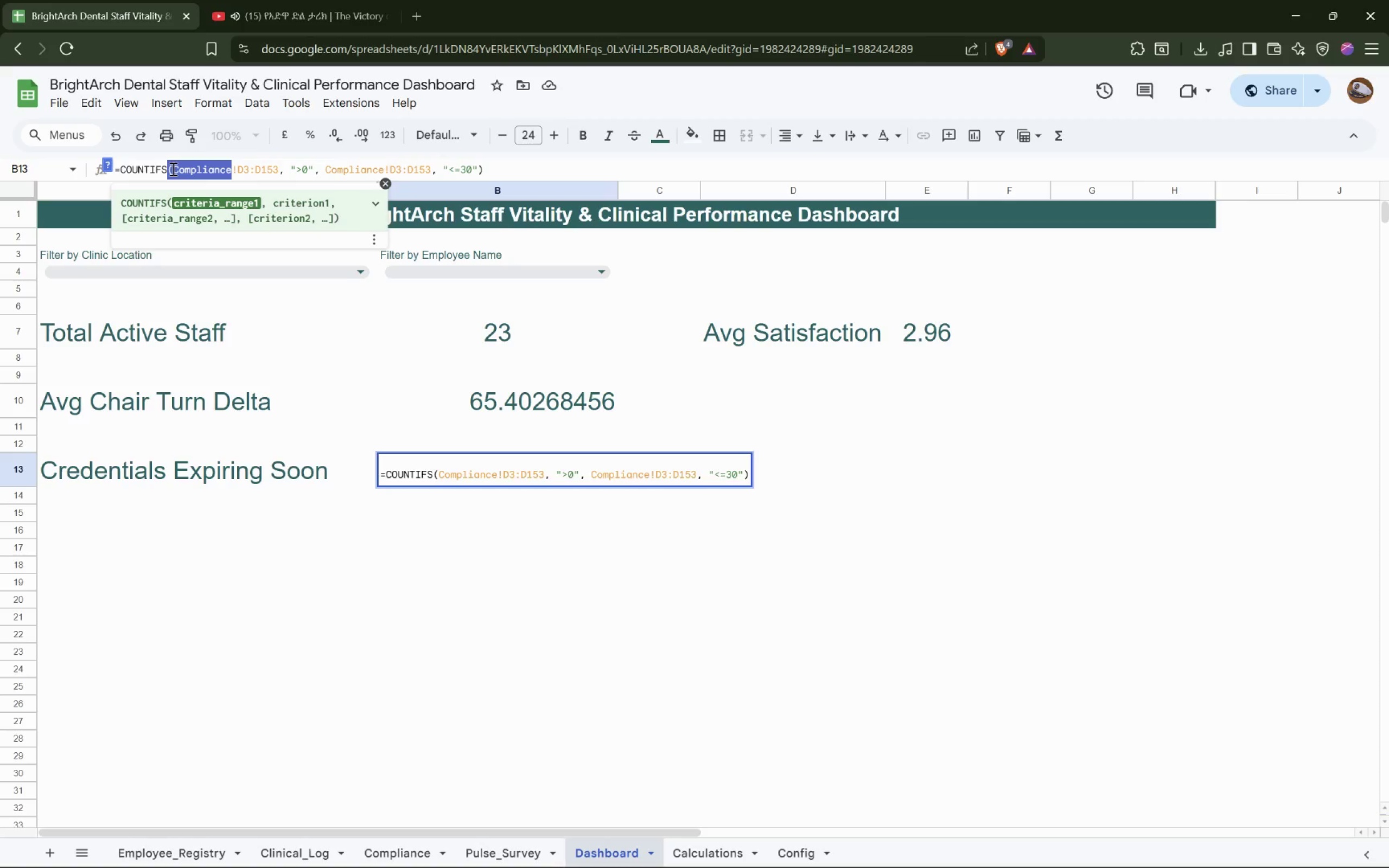 
hold_key(key=ShiftLeft, duration=0.5)
left_click([172, 169])
 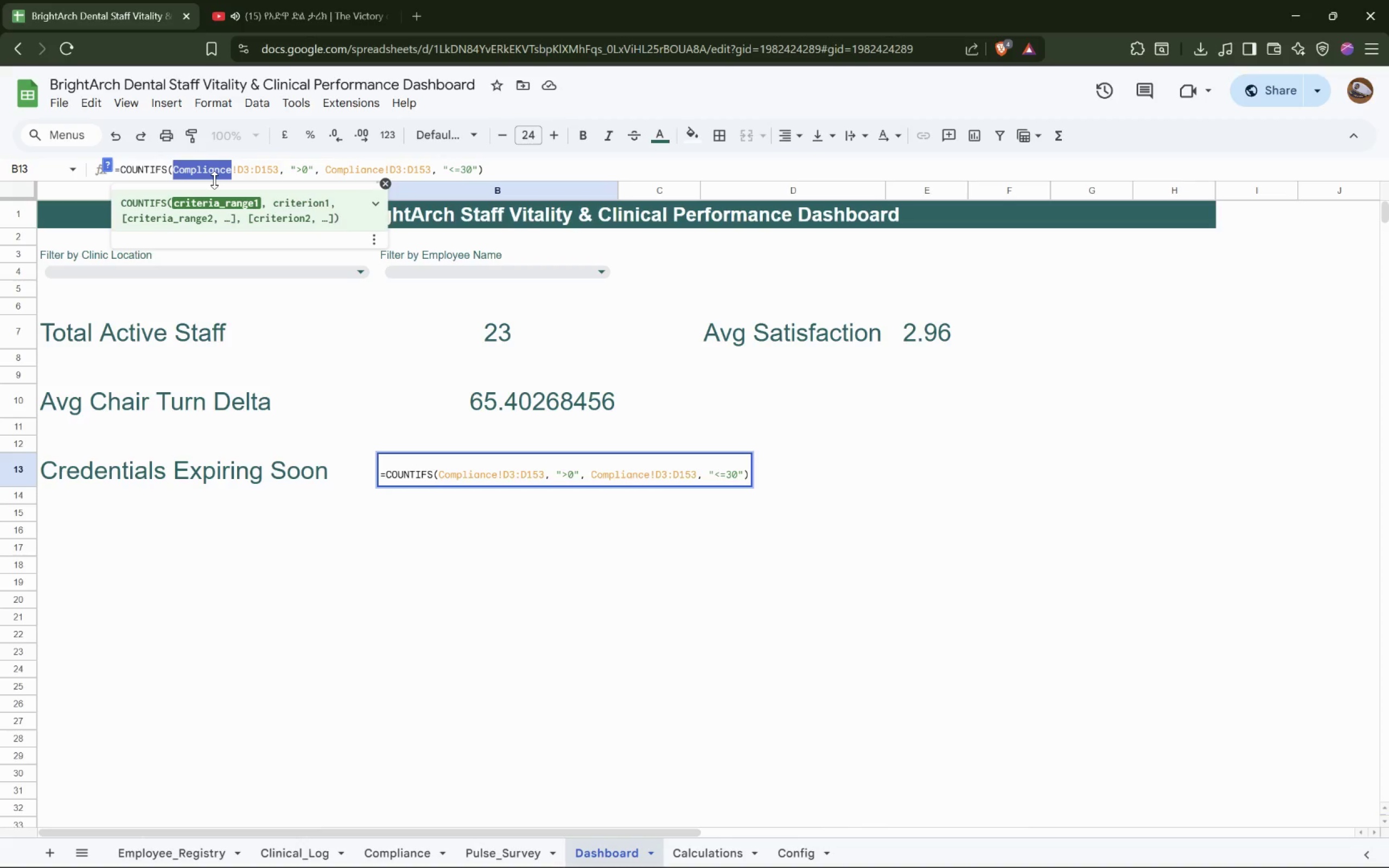 
type(Complianced)
 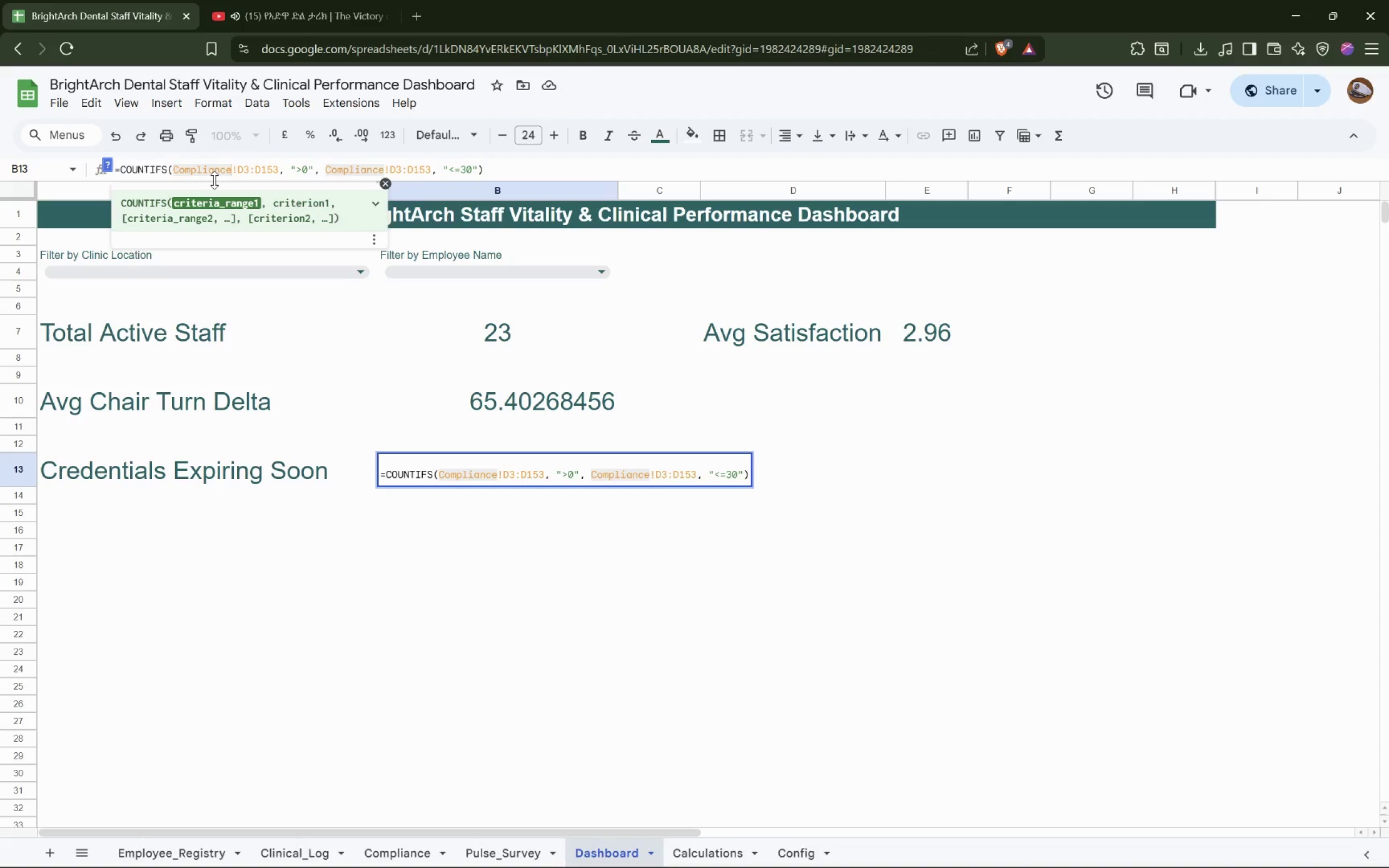 
key(Enter)
 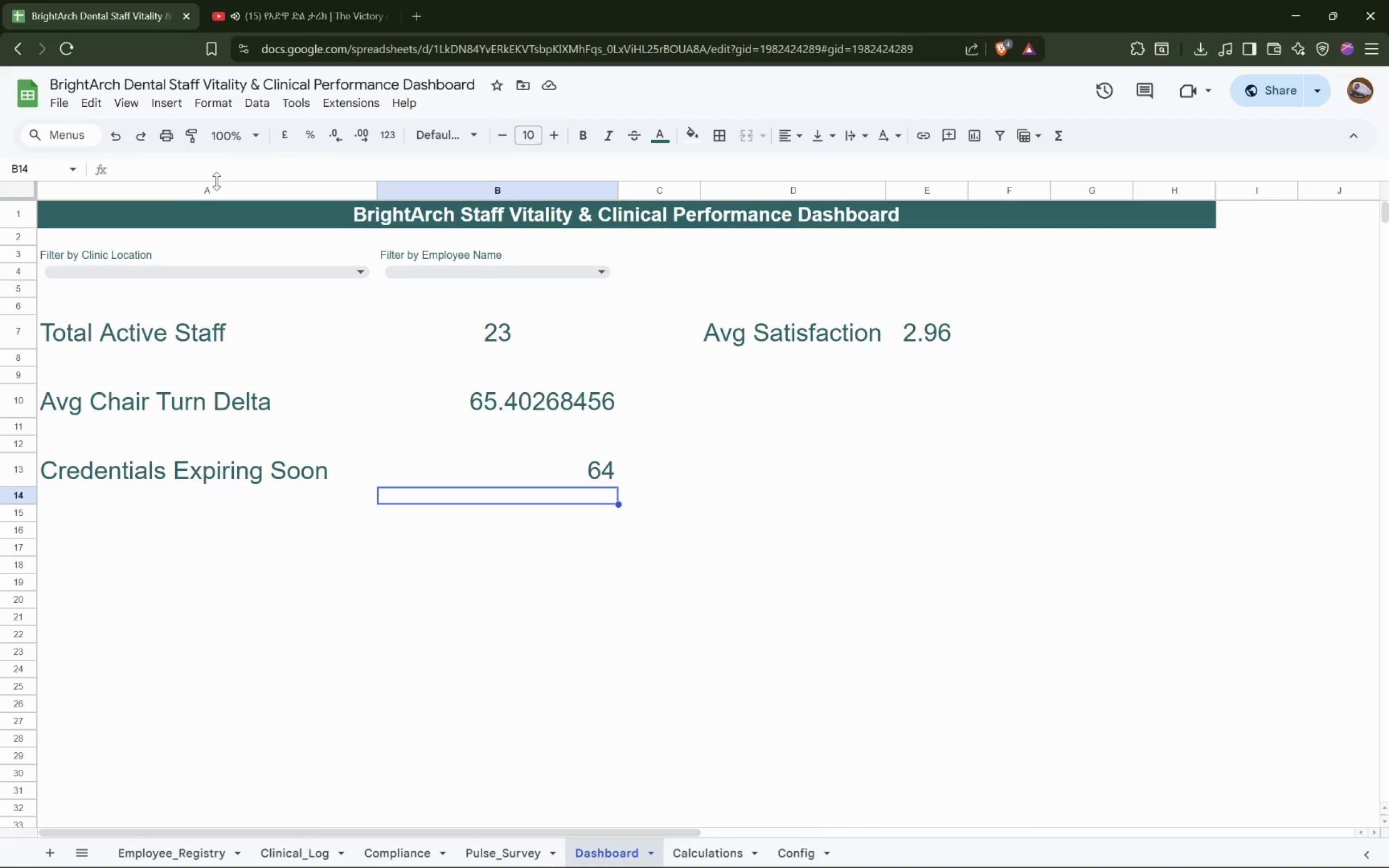 
left_click([521, 473])
 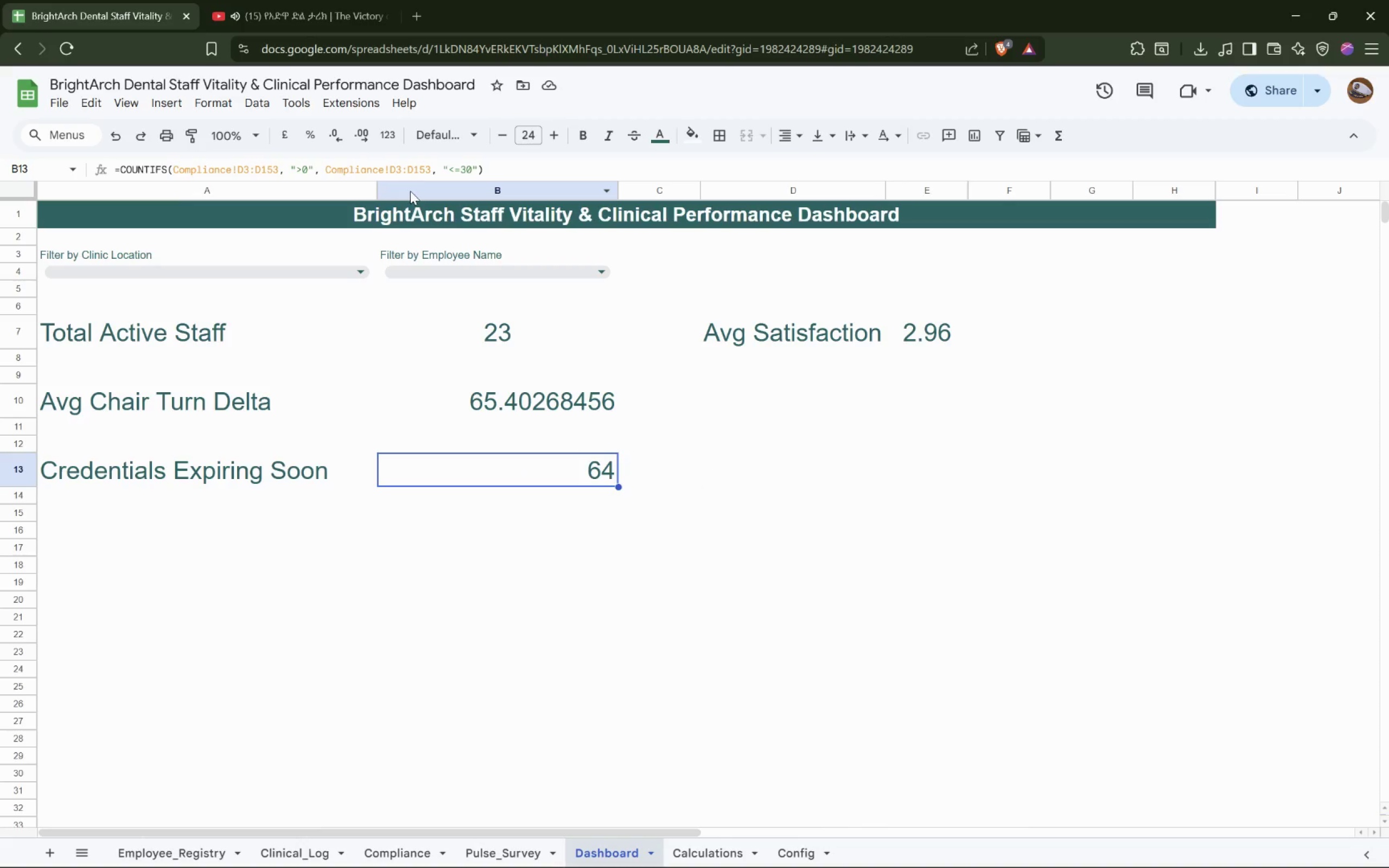 
wait(8.08)
 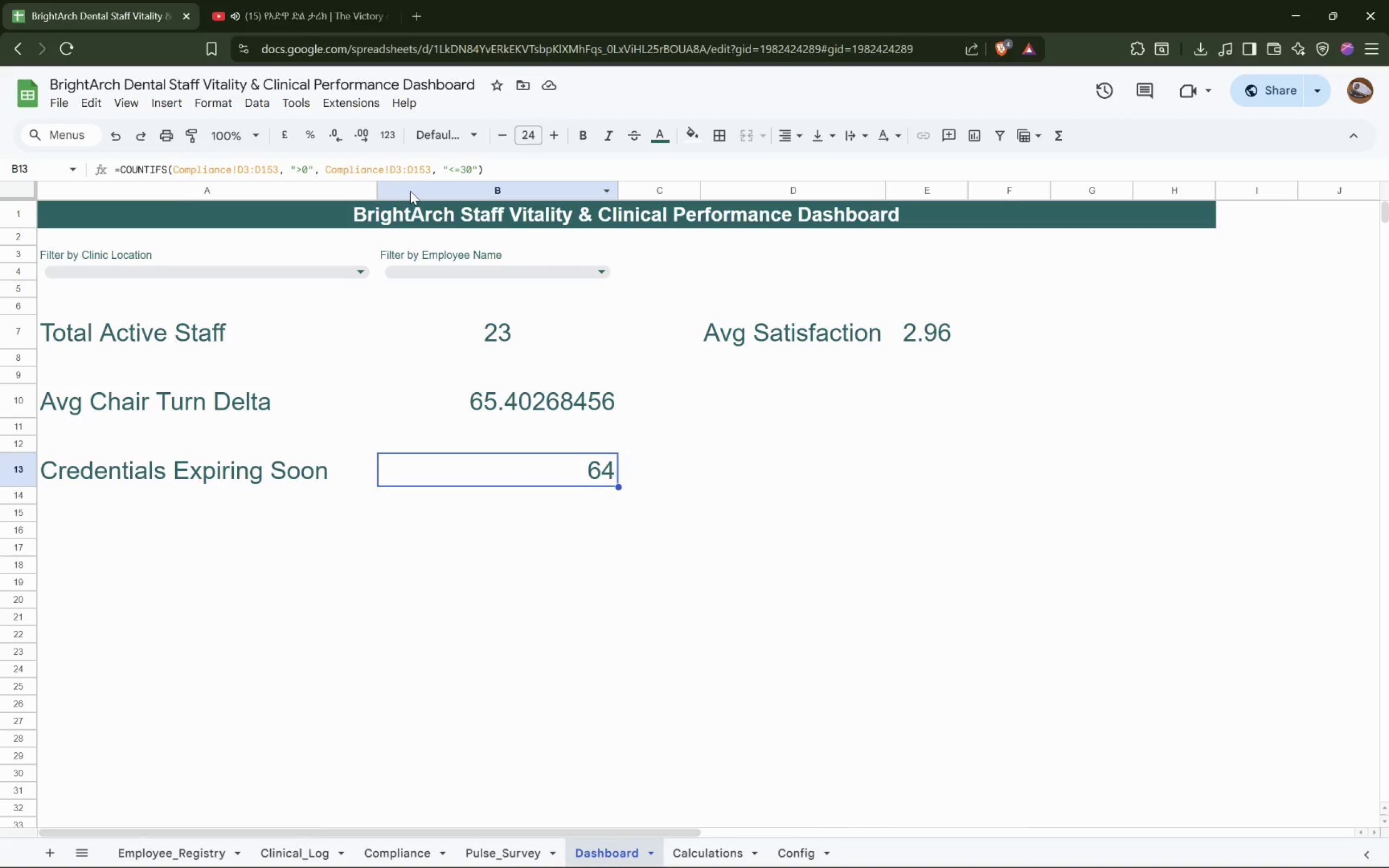 
left_click_drag(start_coordinate=[413, 167], to_coordinate=[429, 169])
 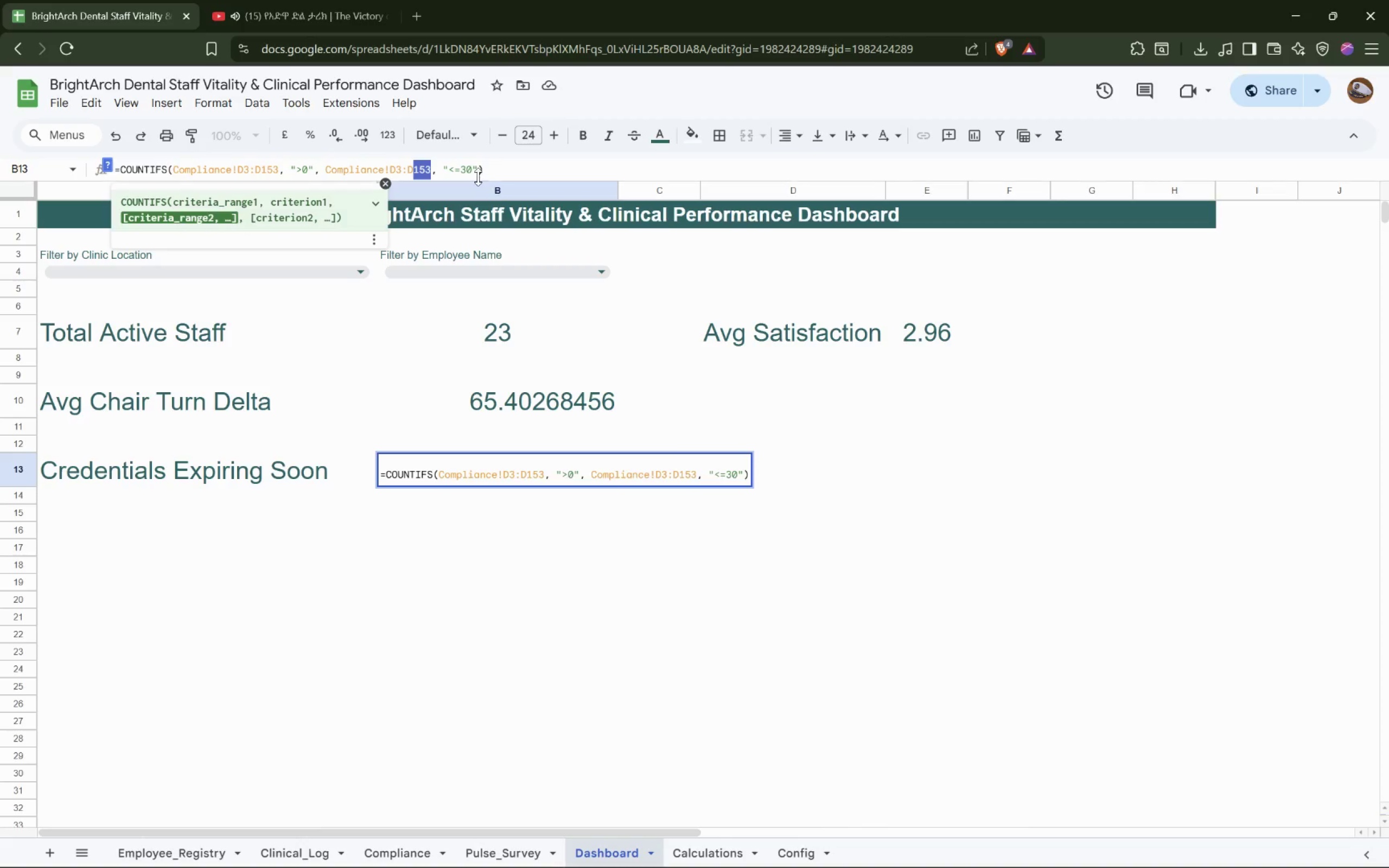 
wait(7.91)
 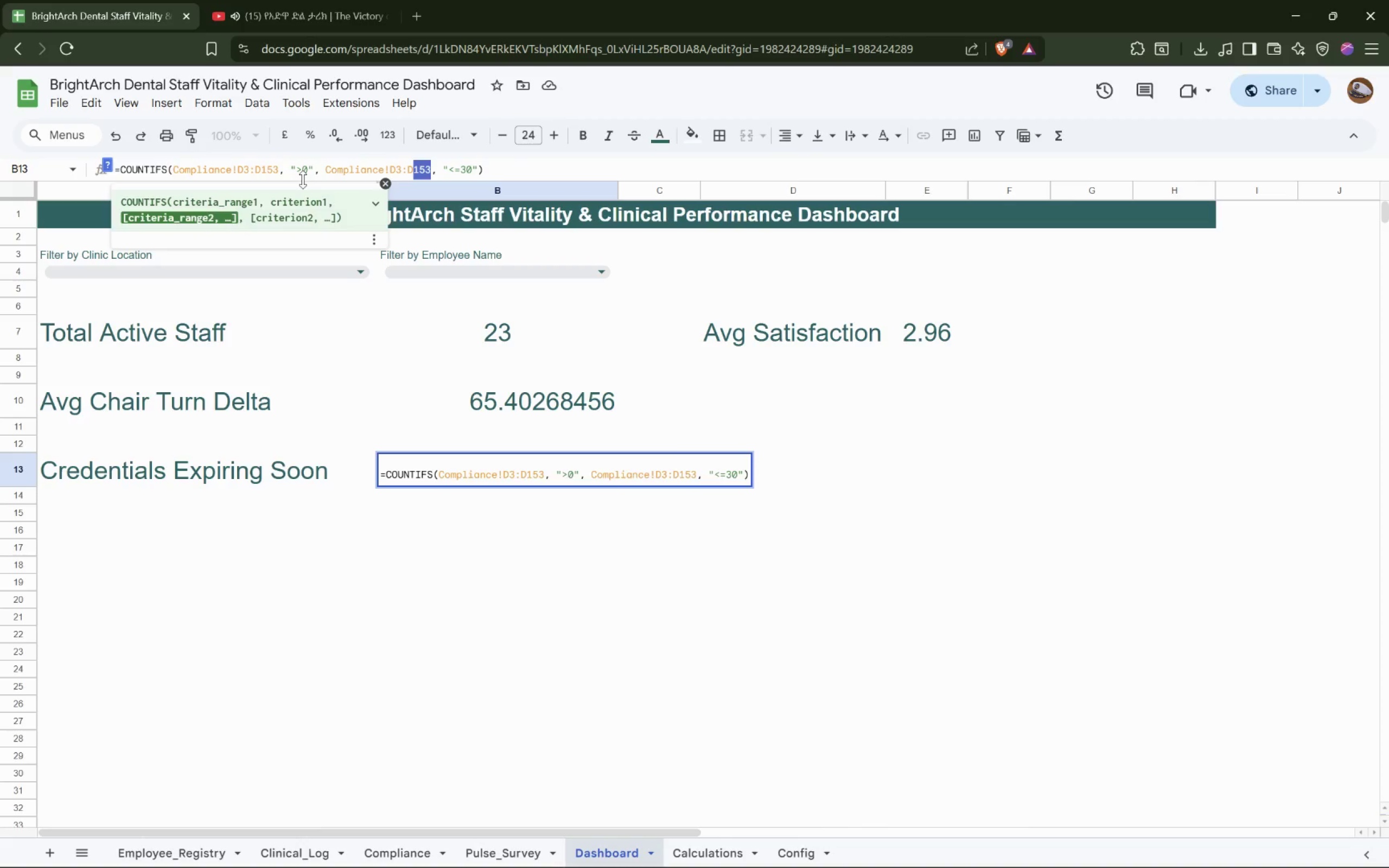 
left_click([632, 431])
 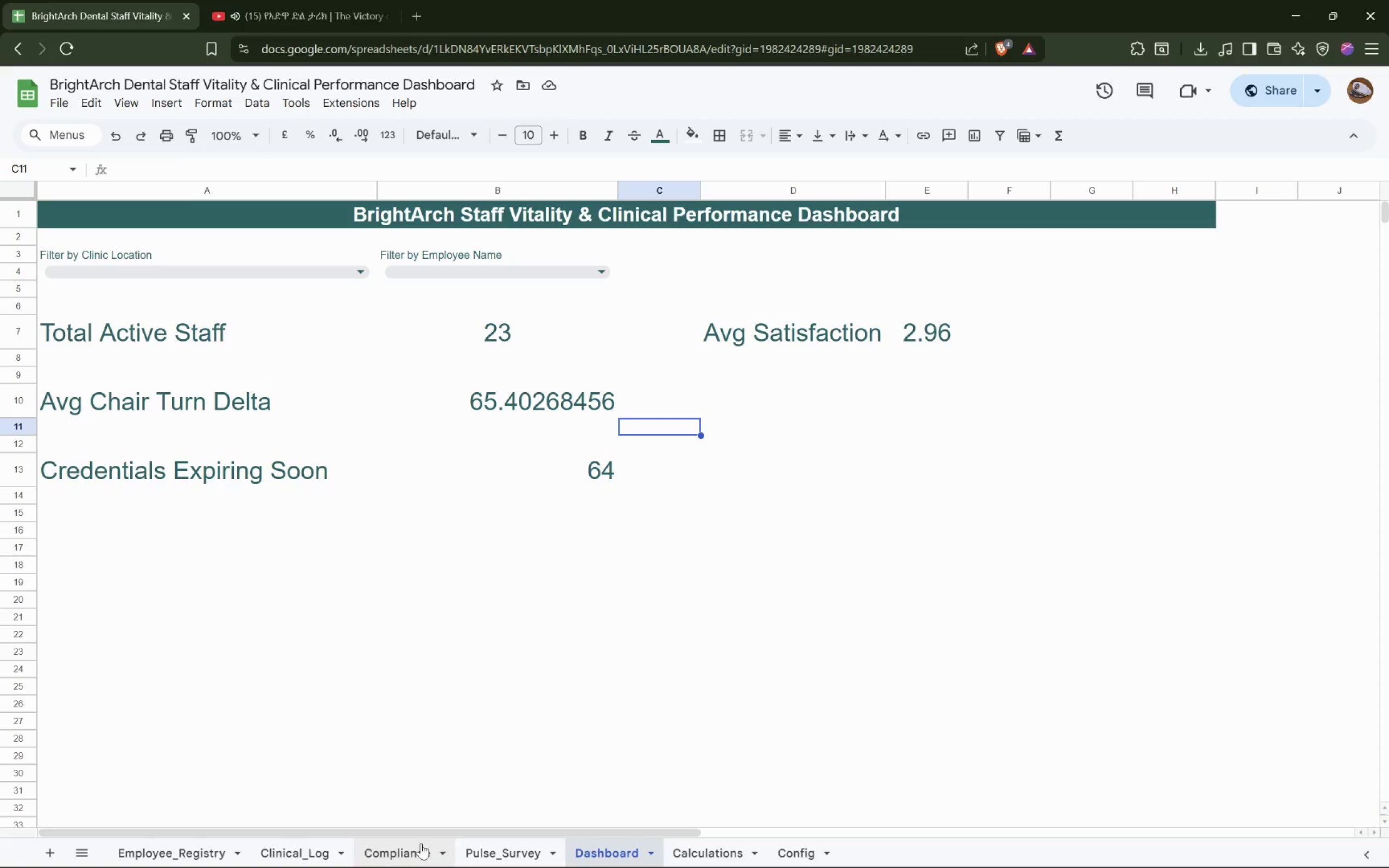 
left_click([400, 847])
 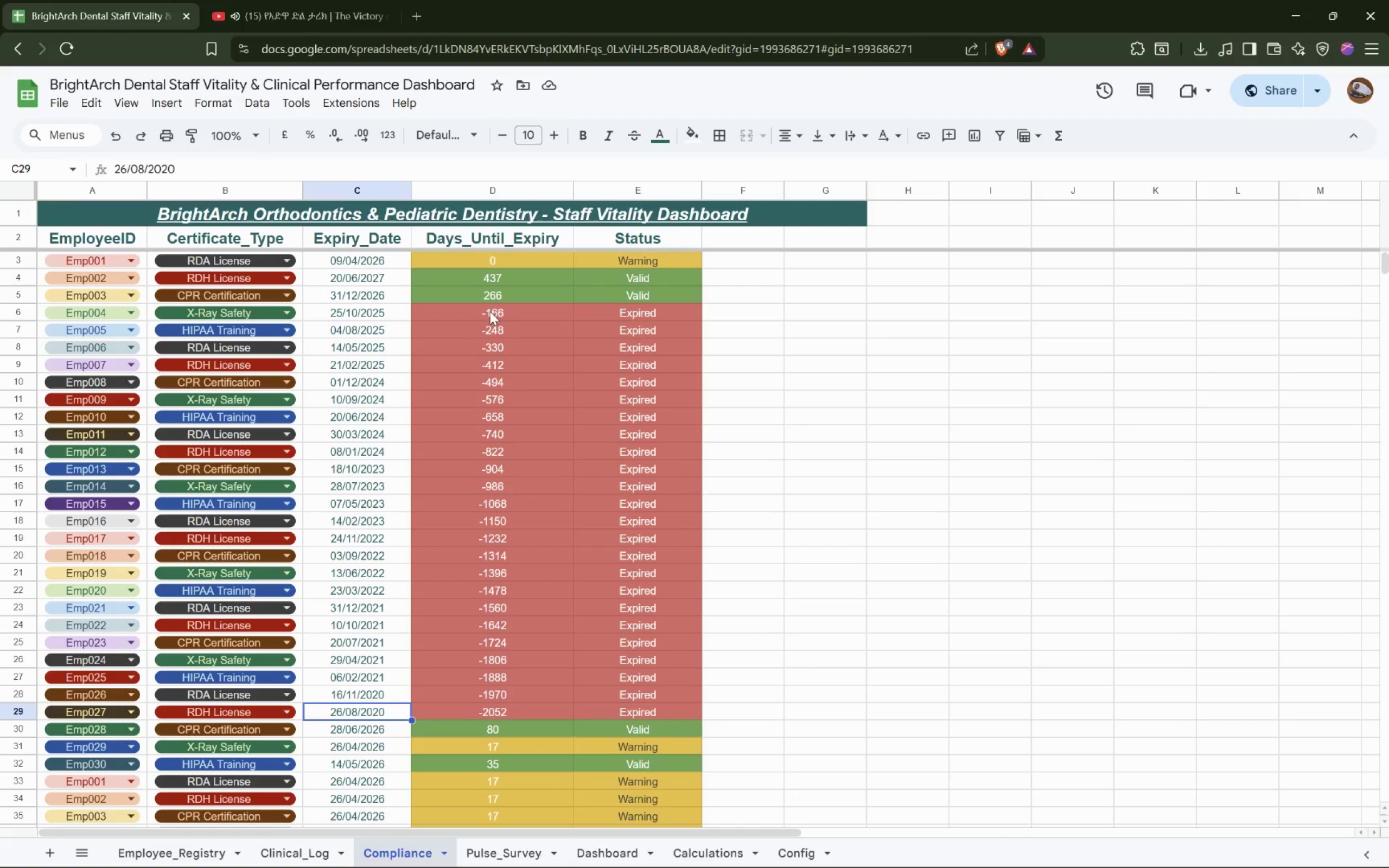 
wait(5.12)
 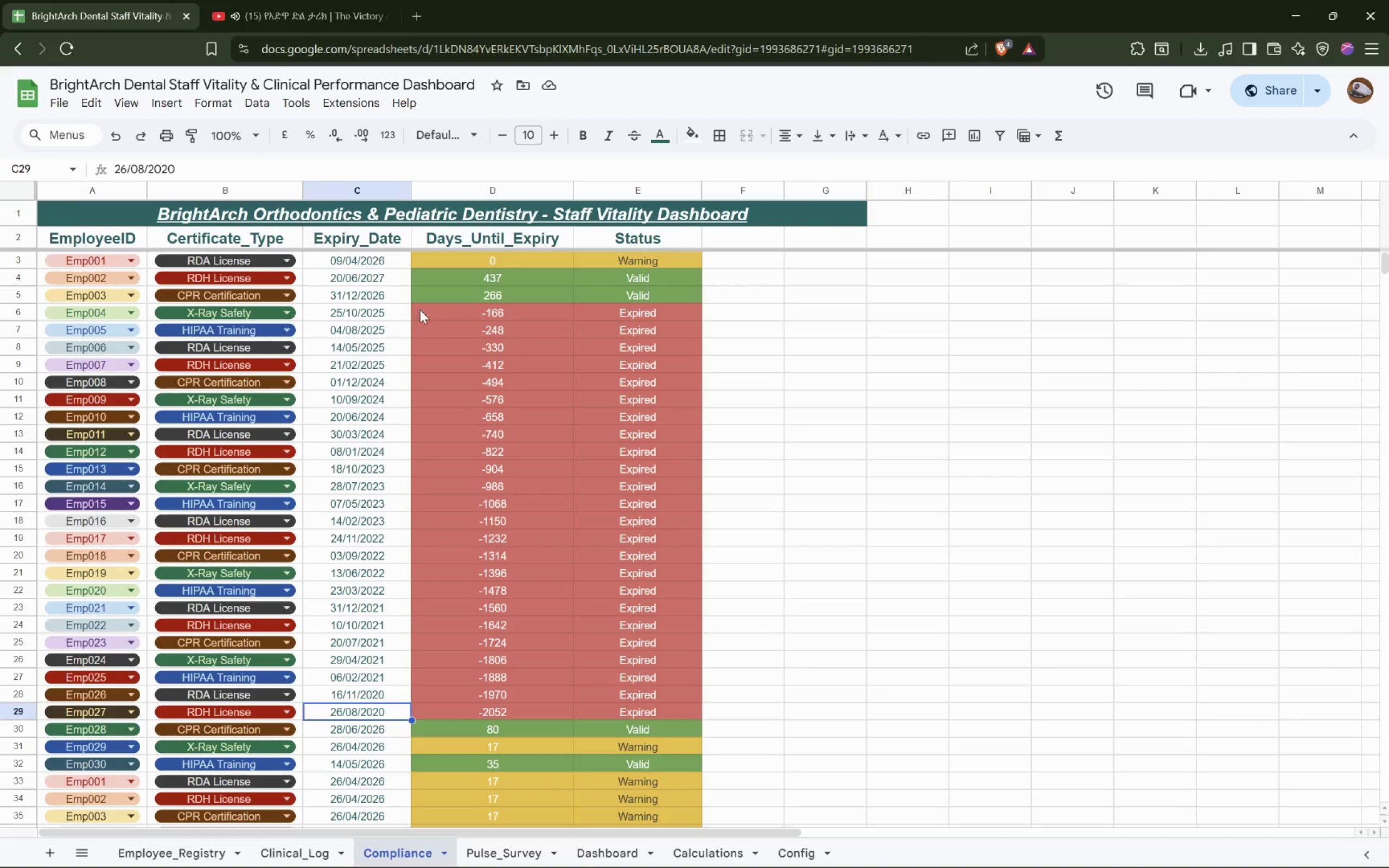 
mouse_move([603, 846])
 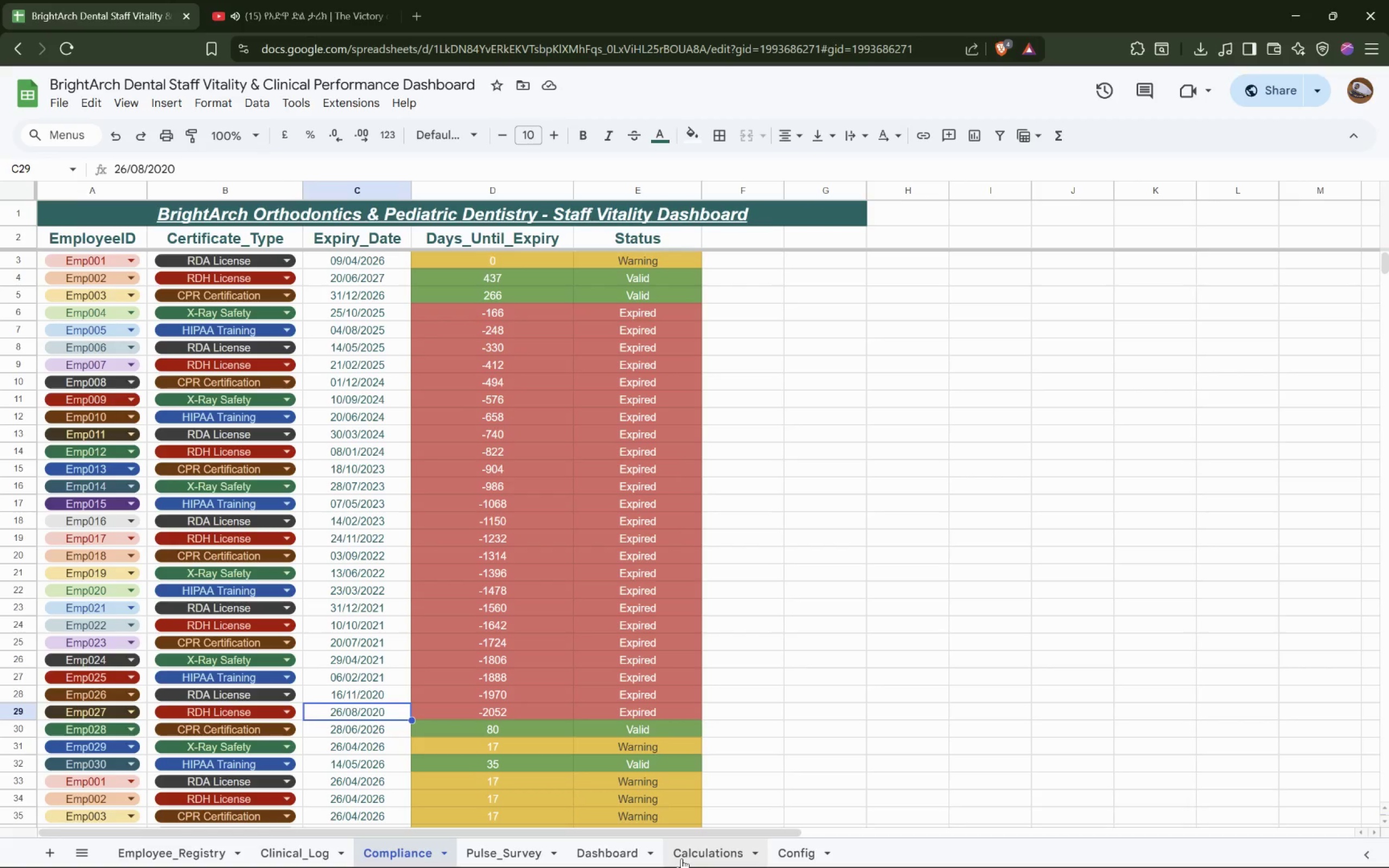 
left_click([681, 858])
 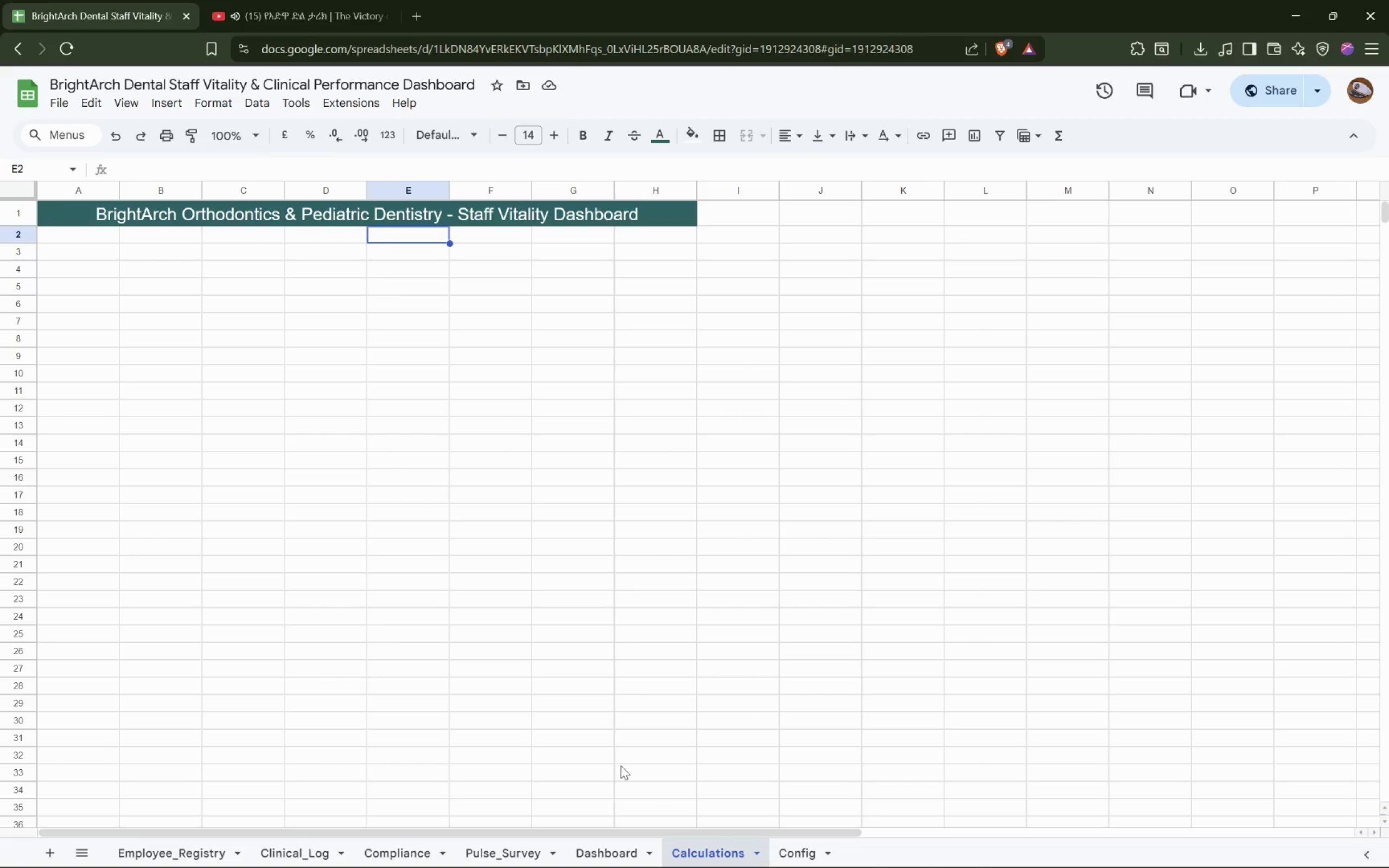 
left_click([589, 851])
 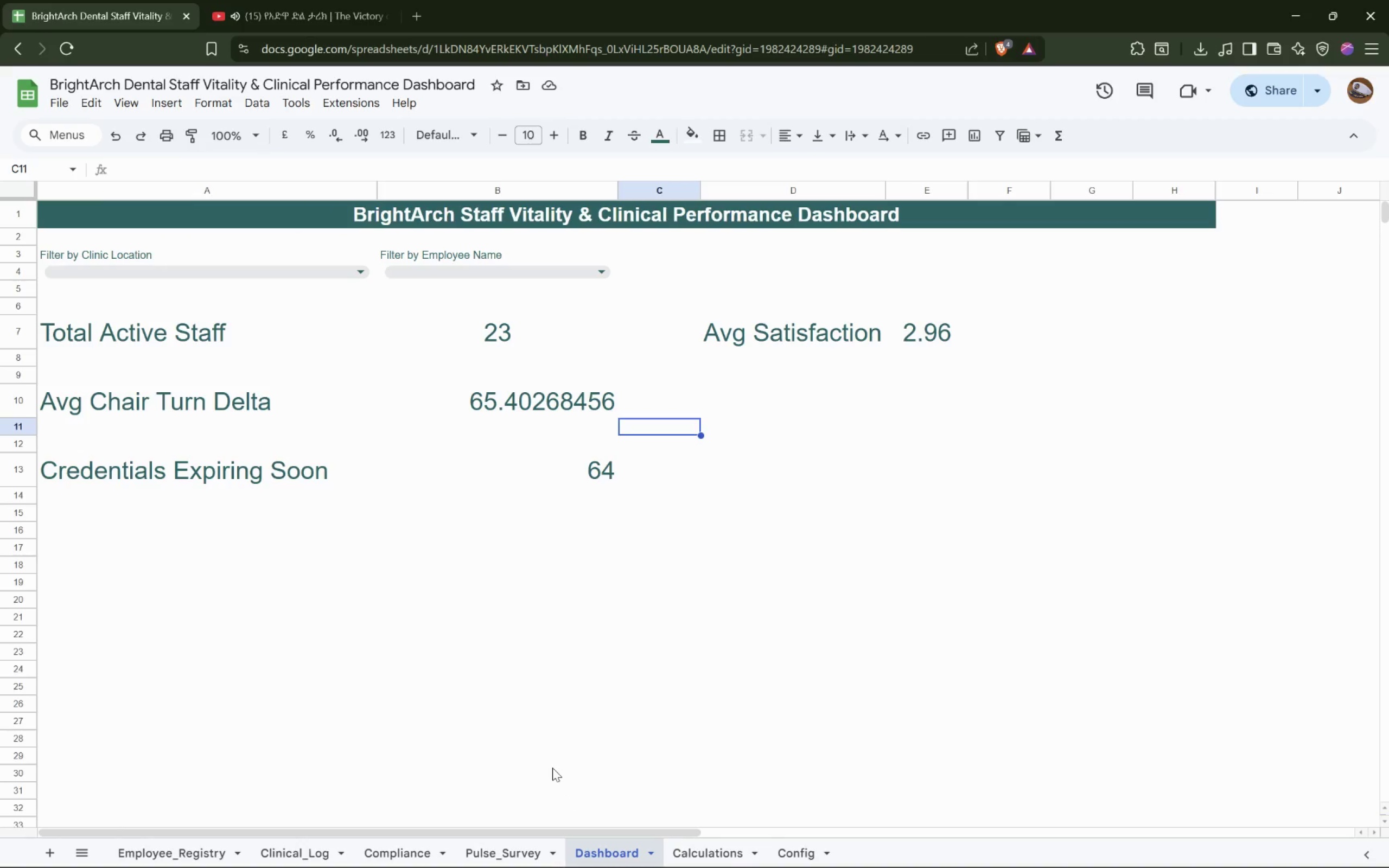 
left_click([279, 464])
 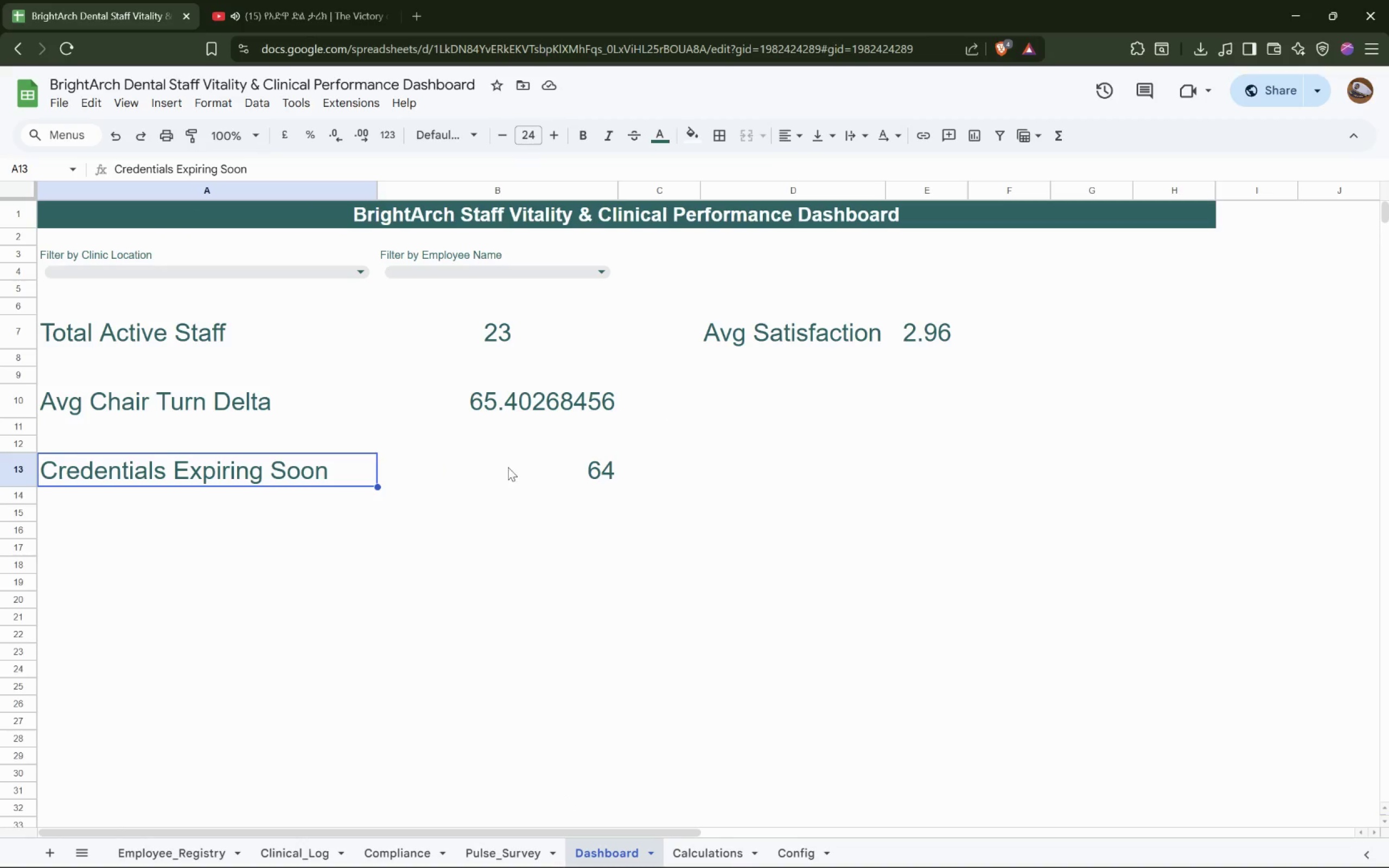 
left_click([514, 467])
 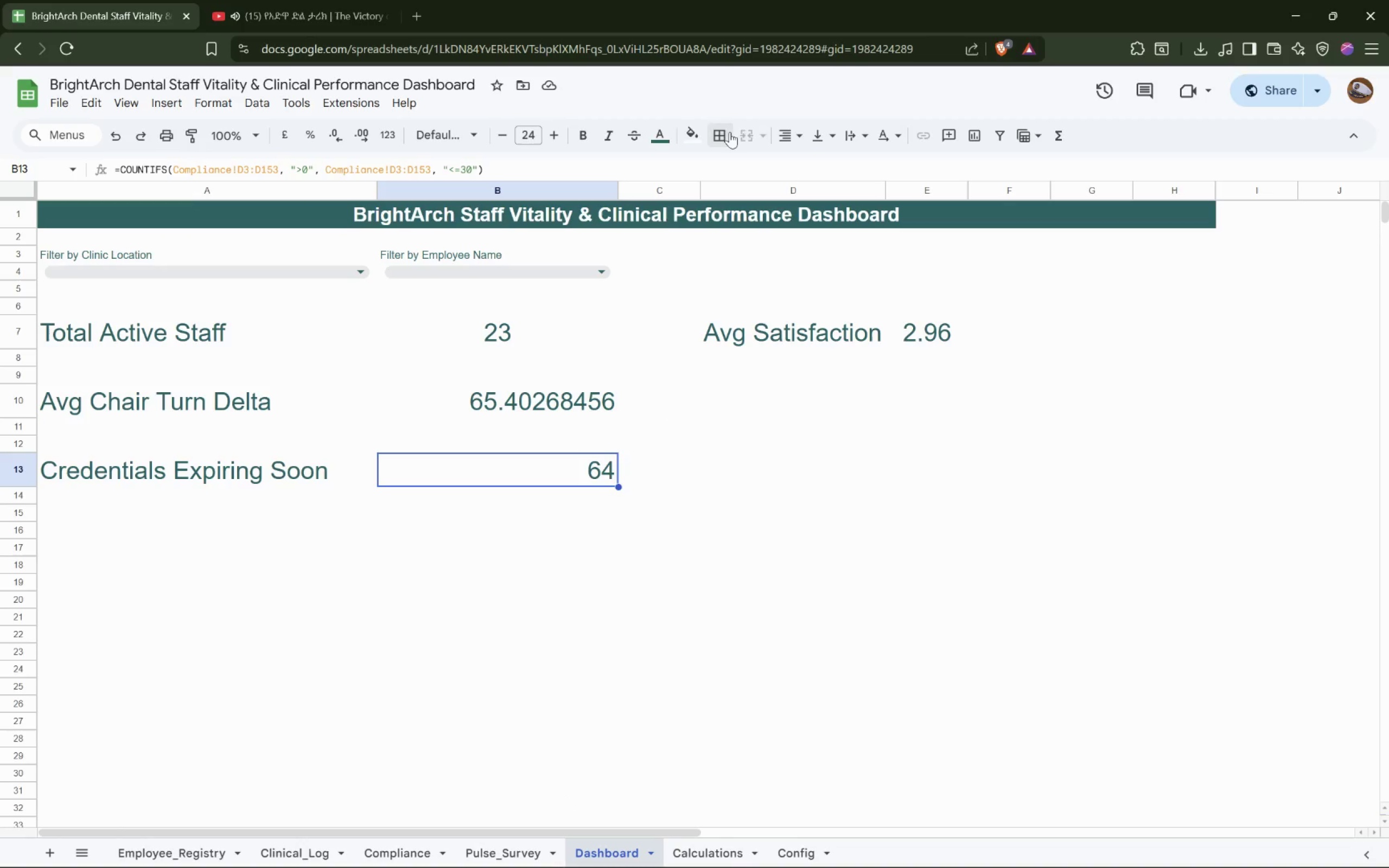 
left_click([797, 139])
 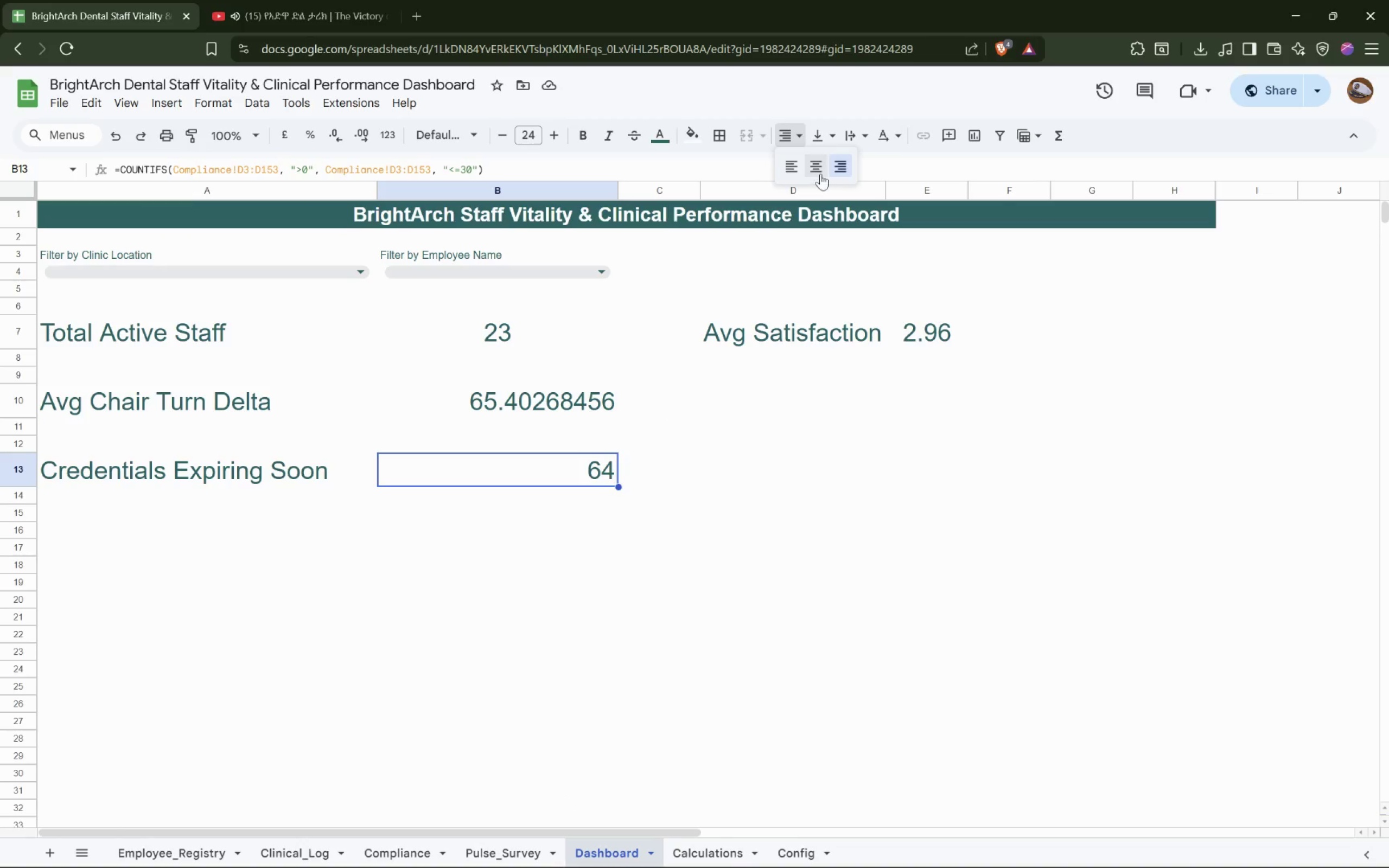 
left_click([820, 172])
 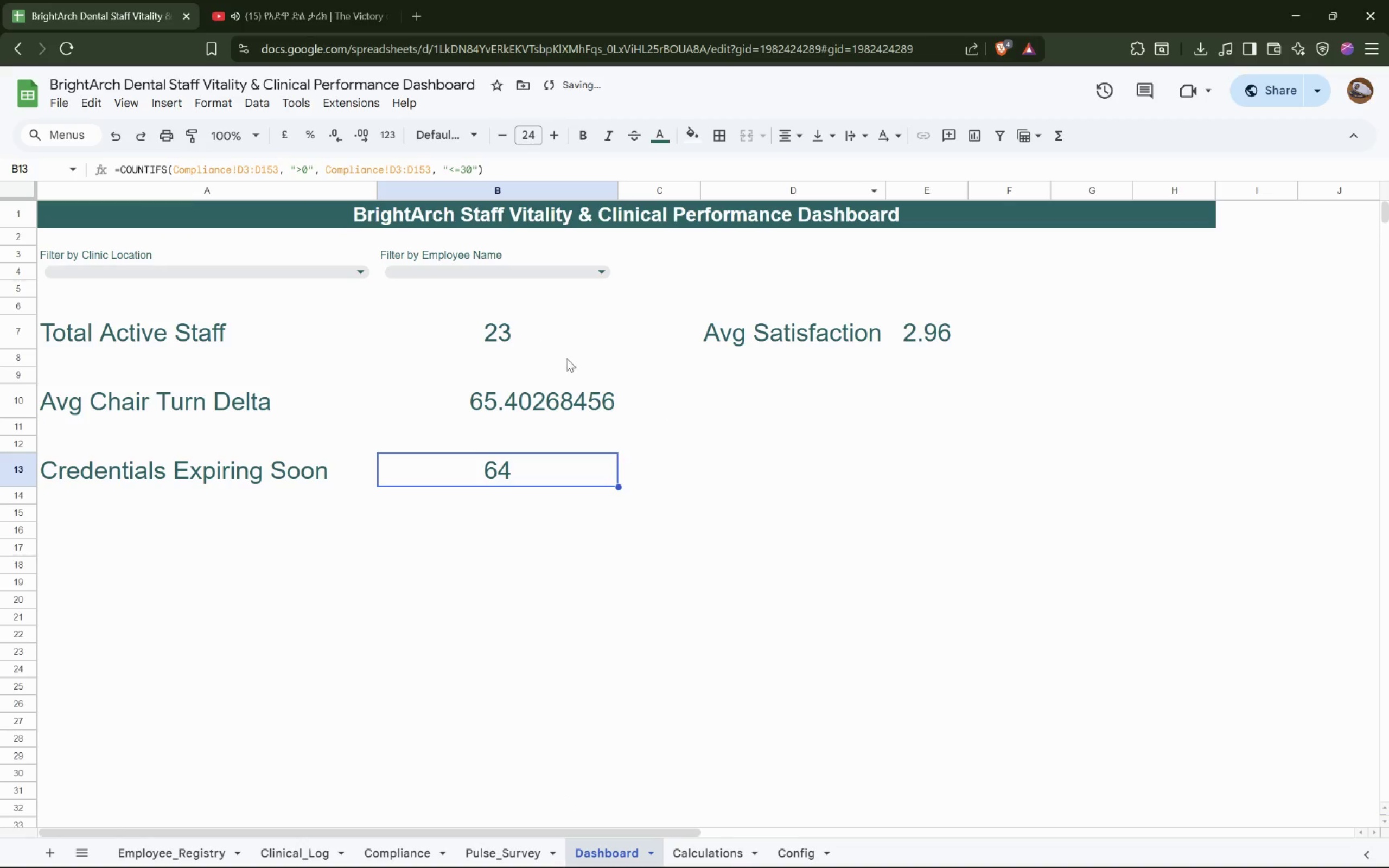 
left_click([571, 404])
 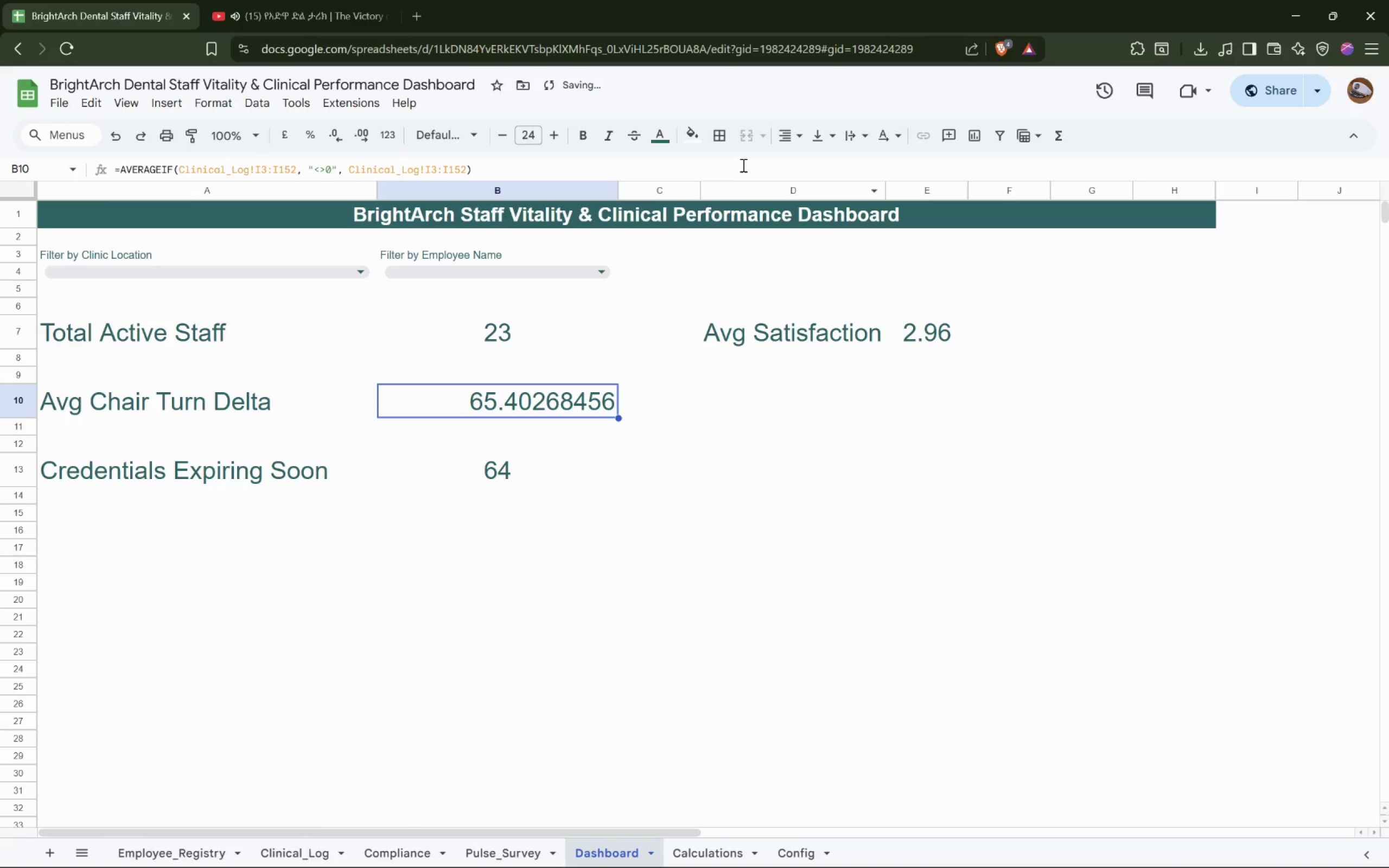 
left_click([782, 129])
 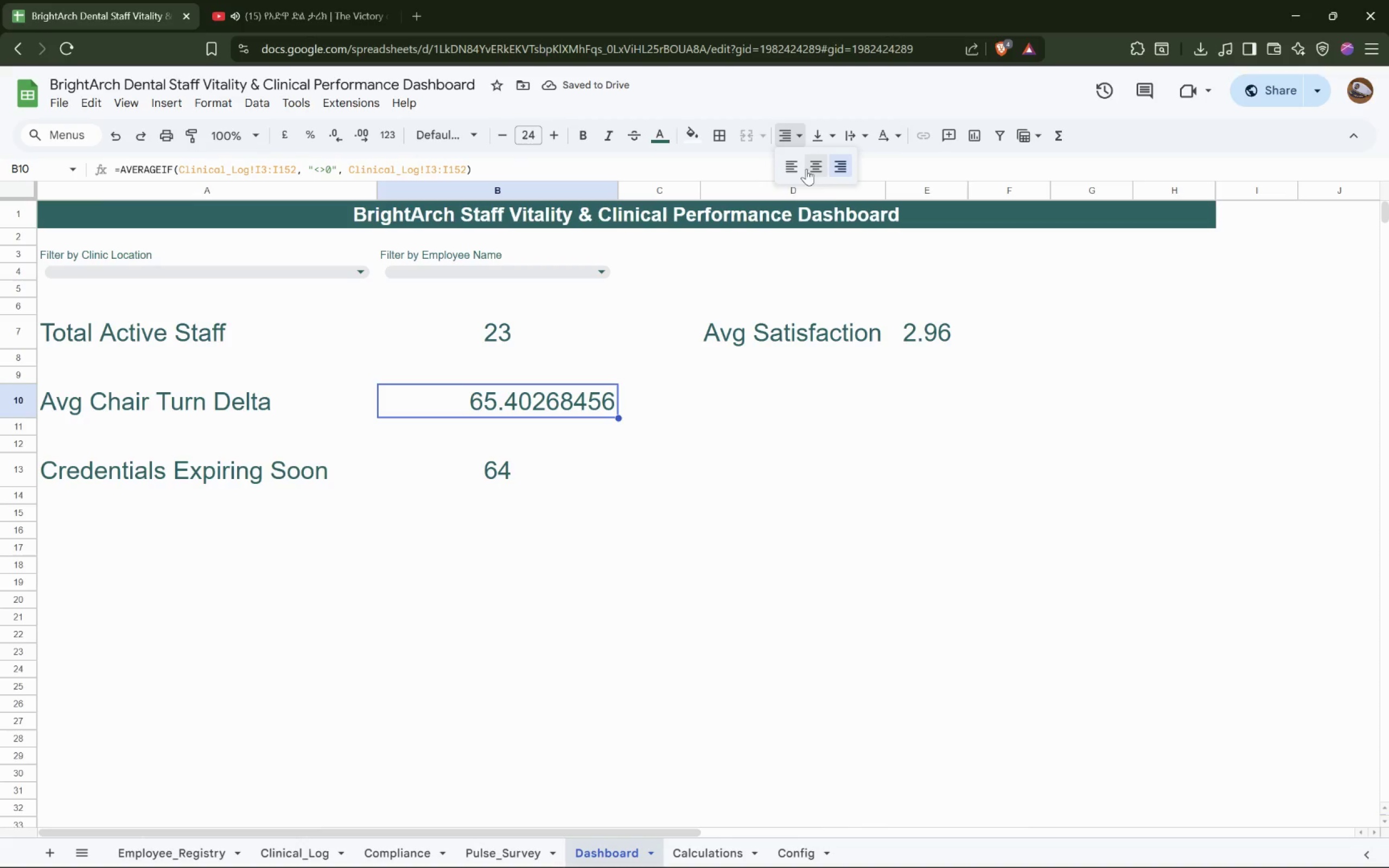 
left_click([810, 168])
 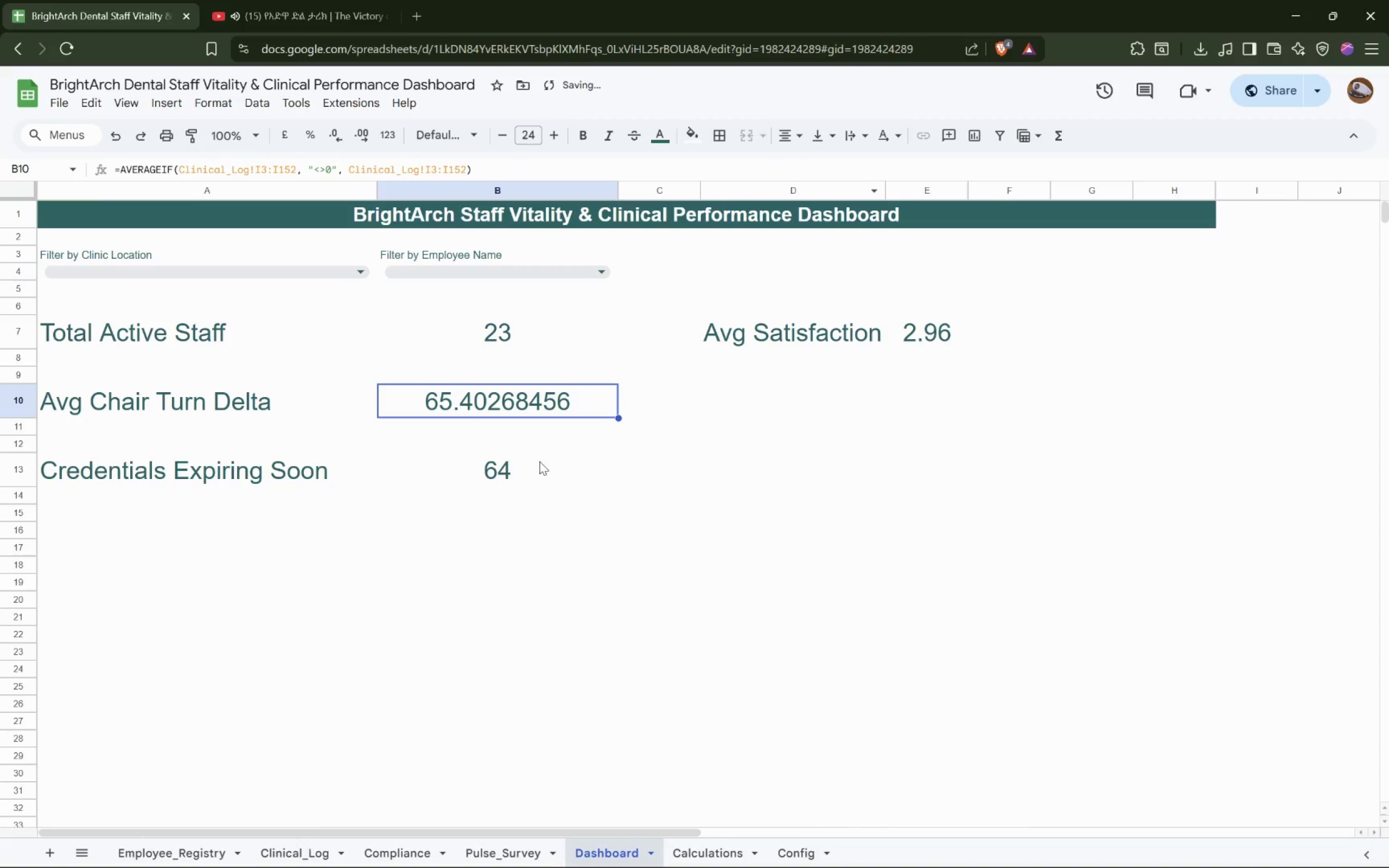 
left_click([555, 478])
 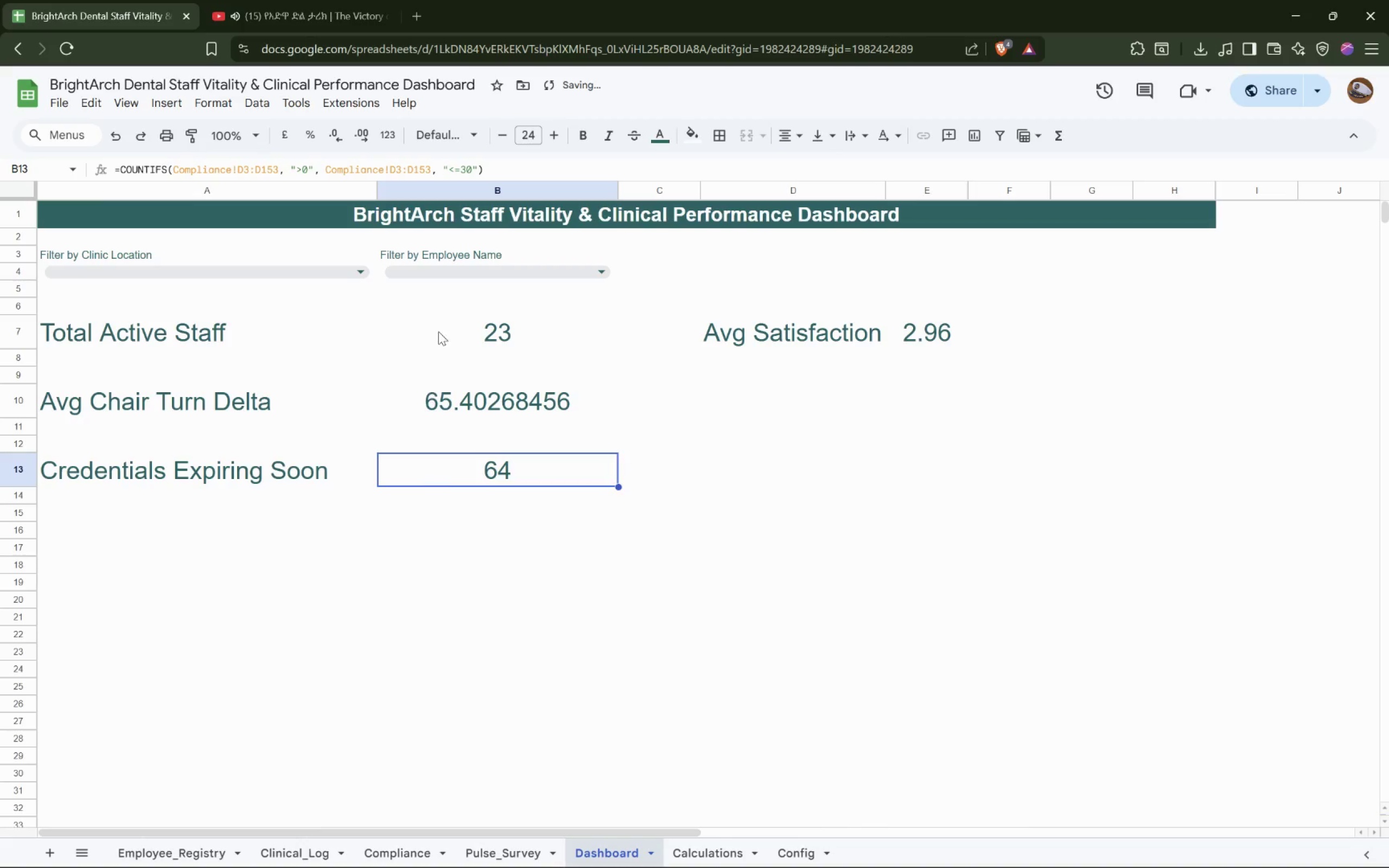 
left_click([496, 336])
 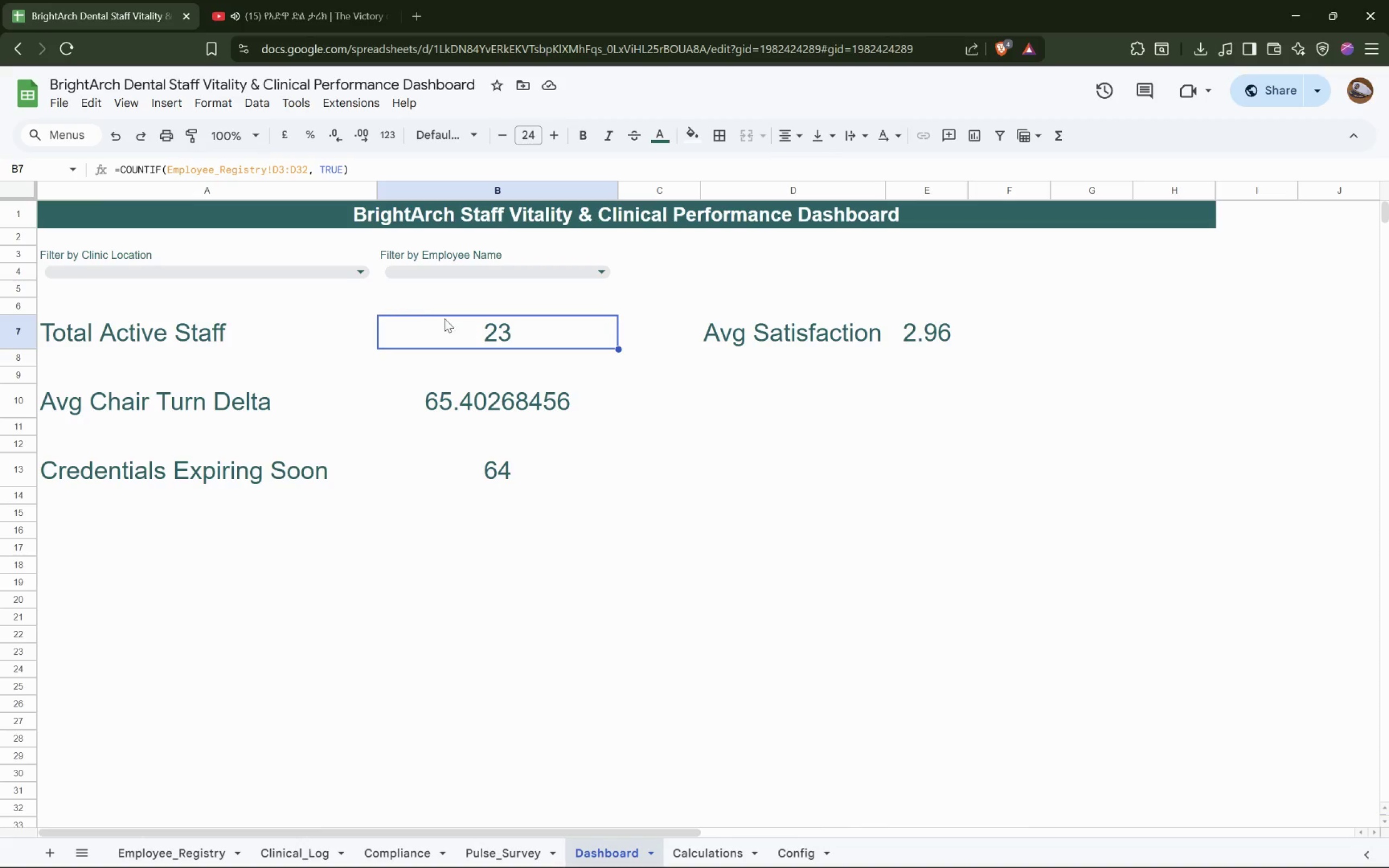 
wait(7.33)
 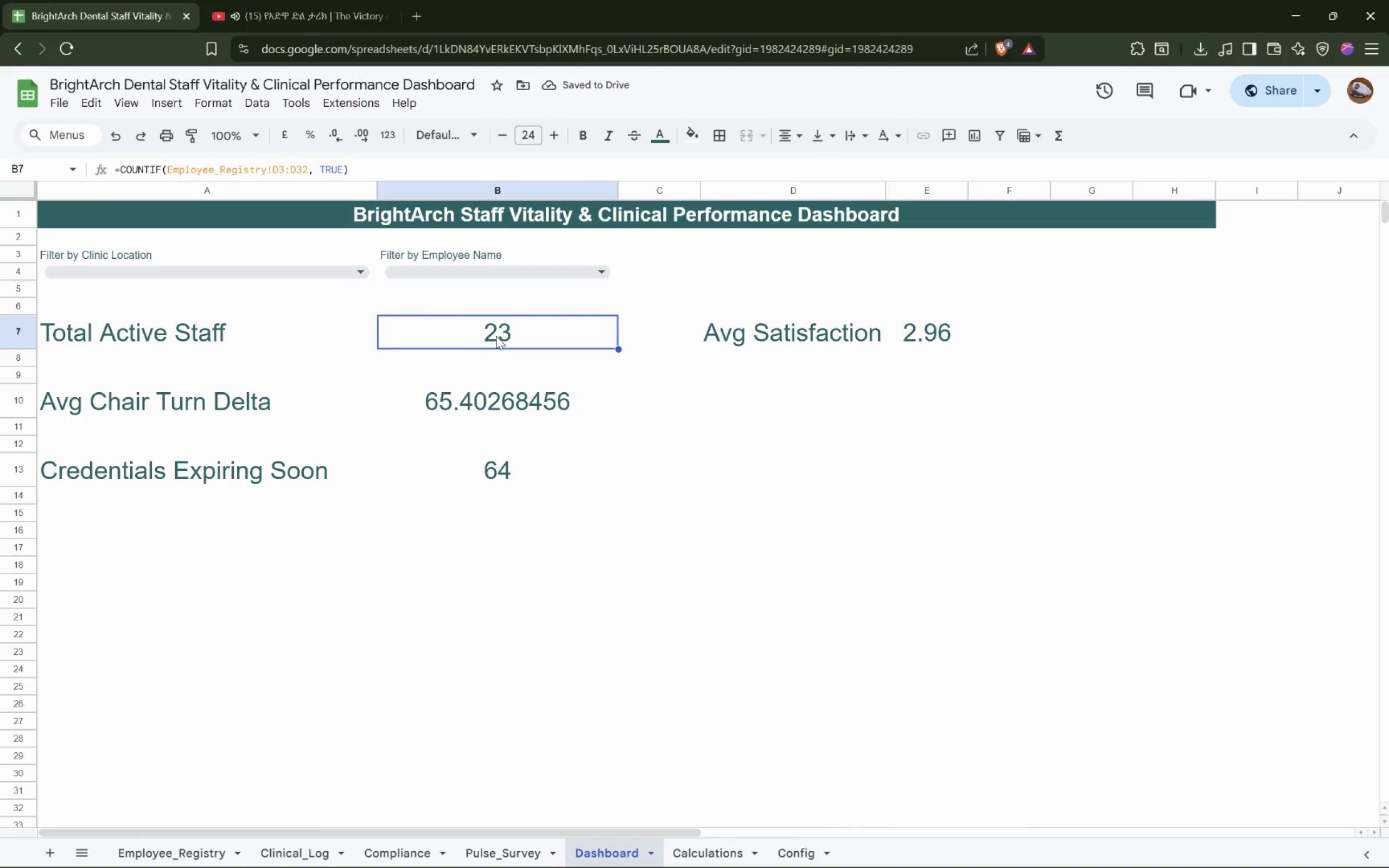 
left_click([491, 467])
 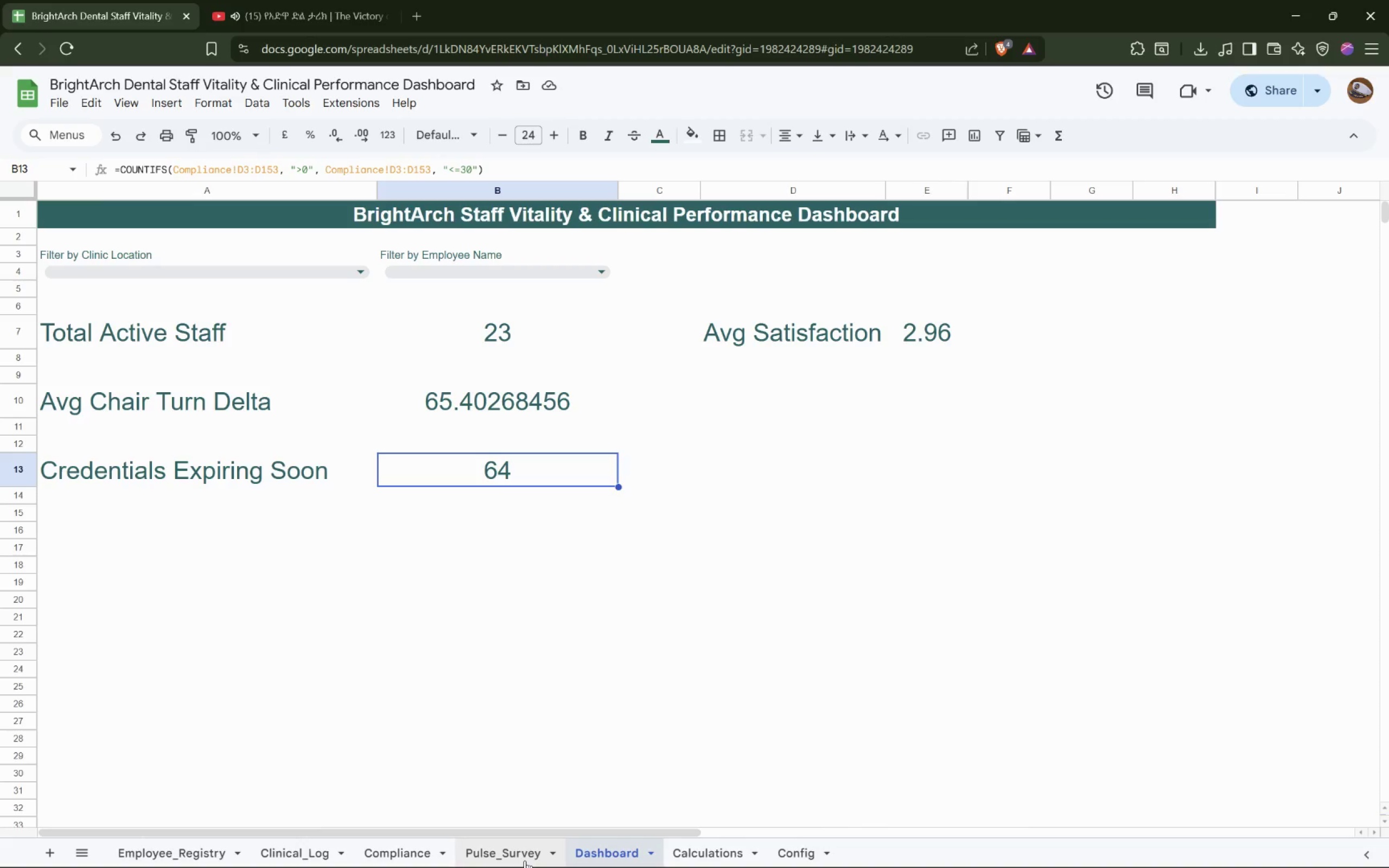 
left_click([405, 853])
 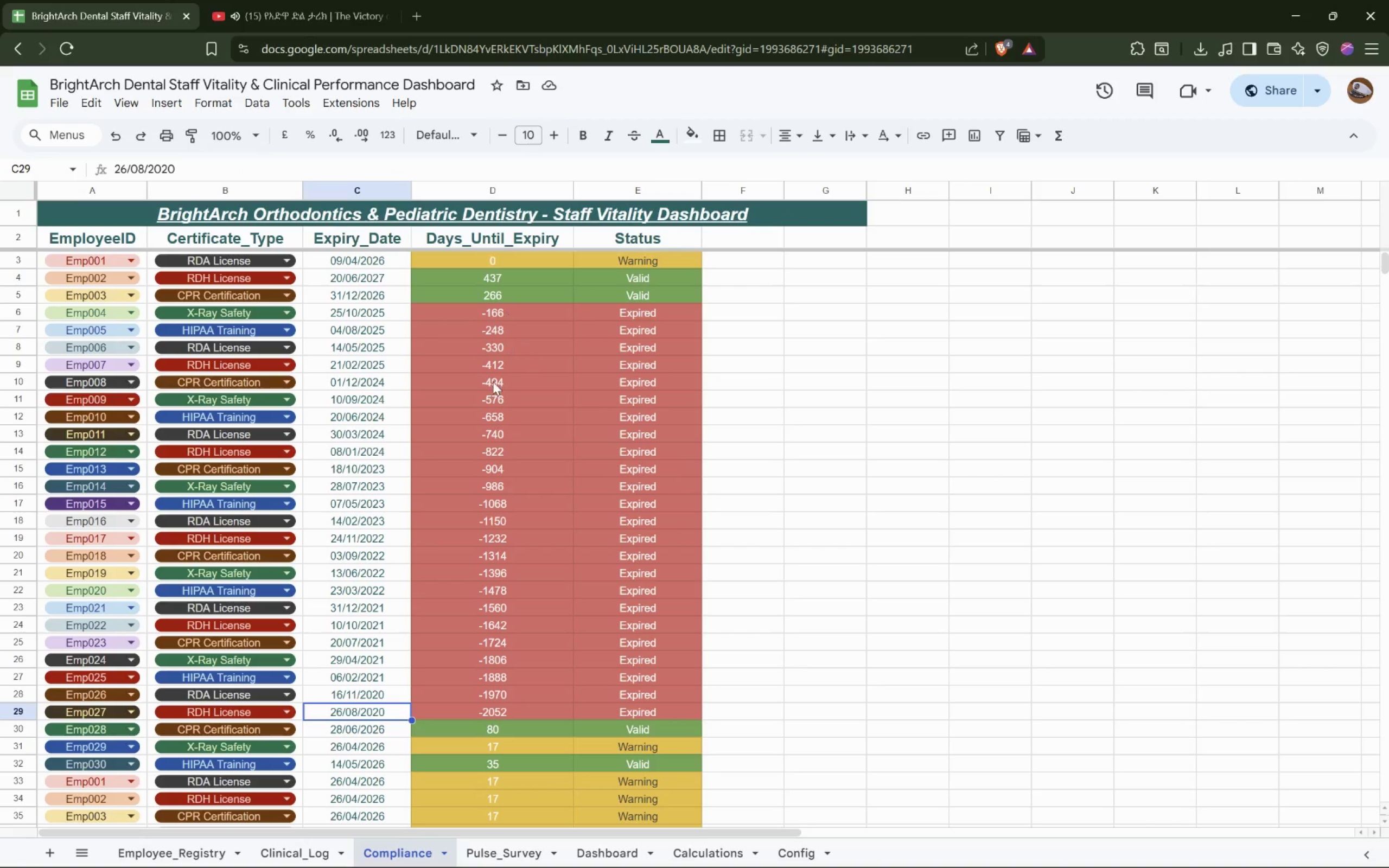 
scroll: coordinate [514, 428], scroll_direction: down, amount: 4.0
 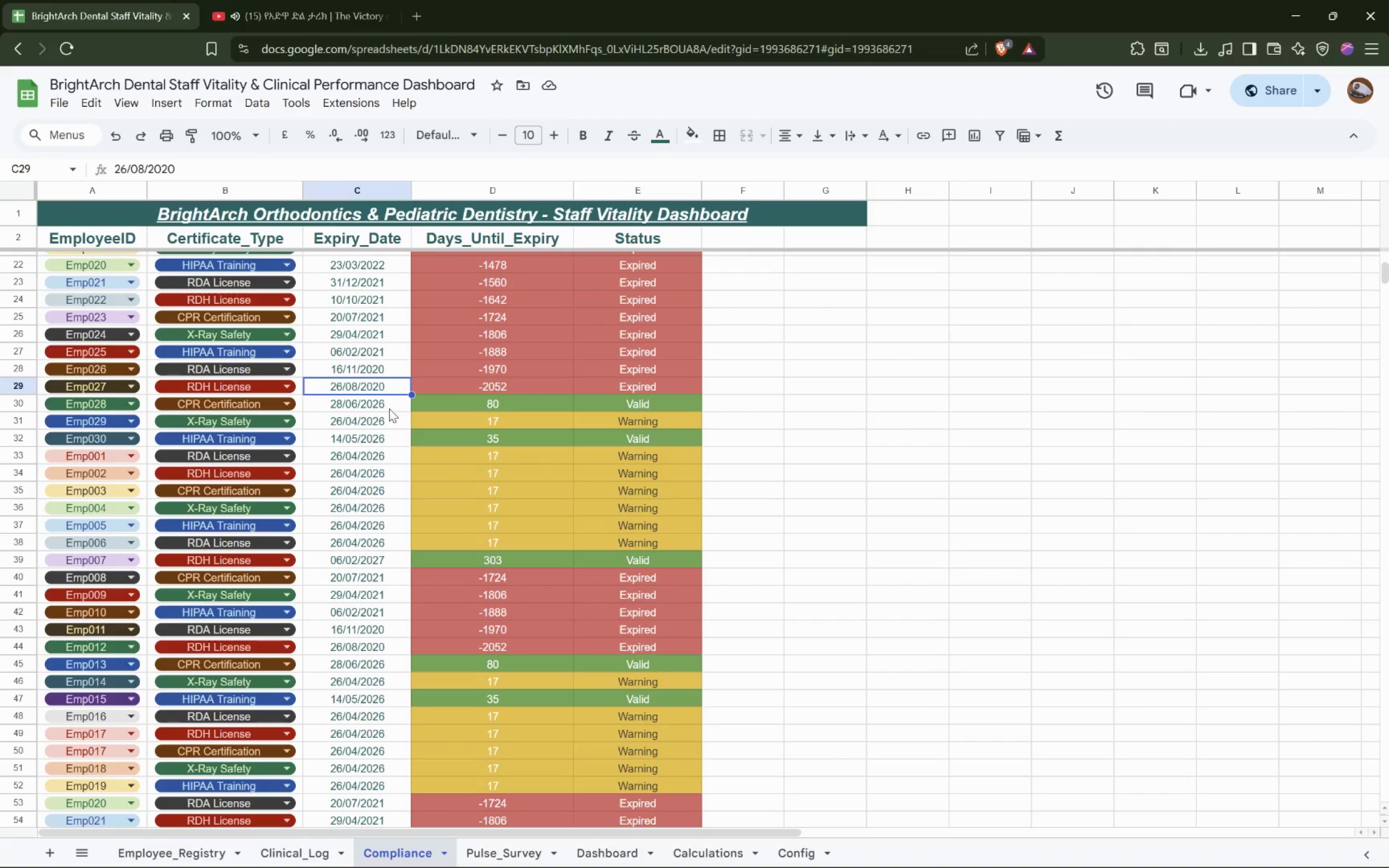 
left_click([385, 406])
 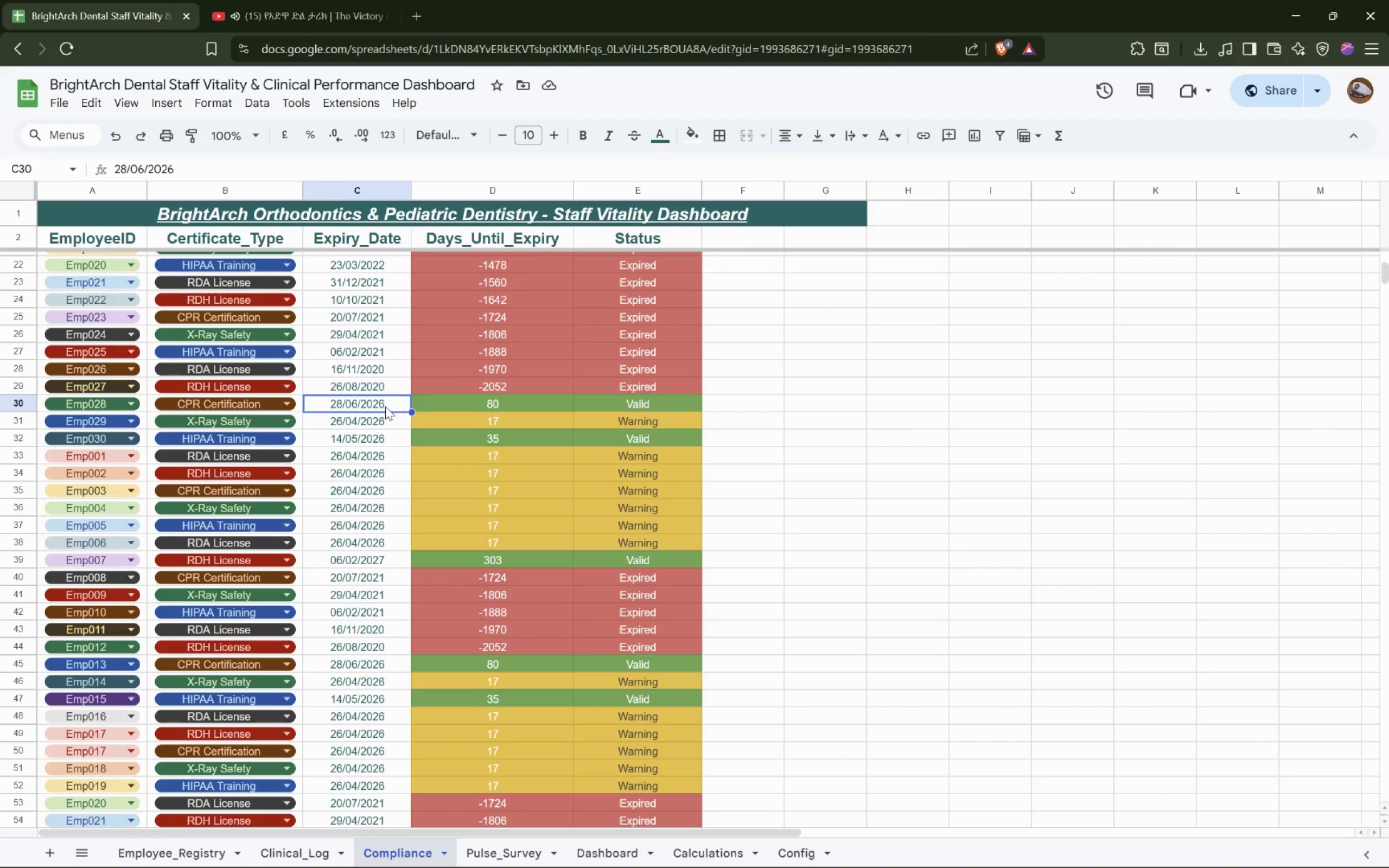 
double_click([385, 406])
 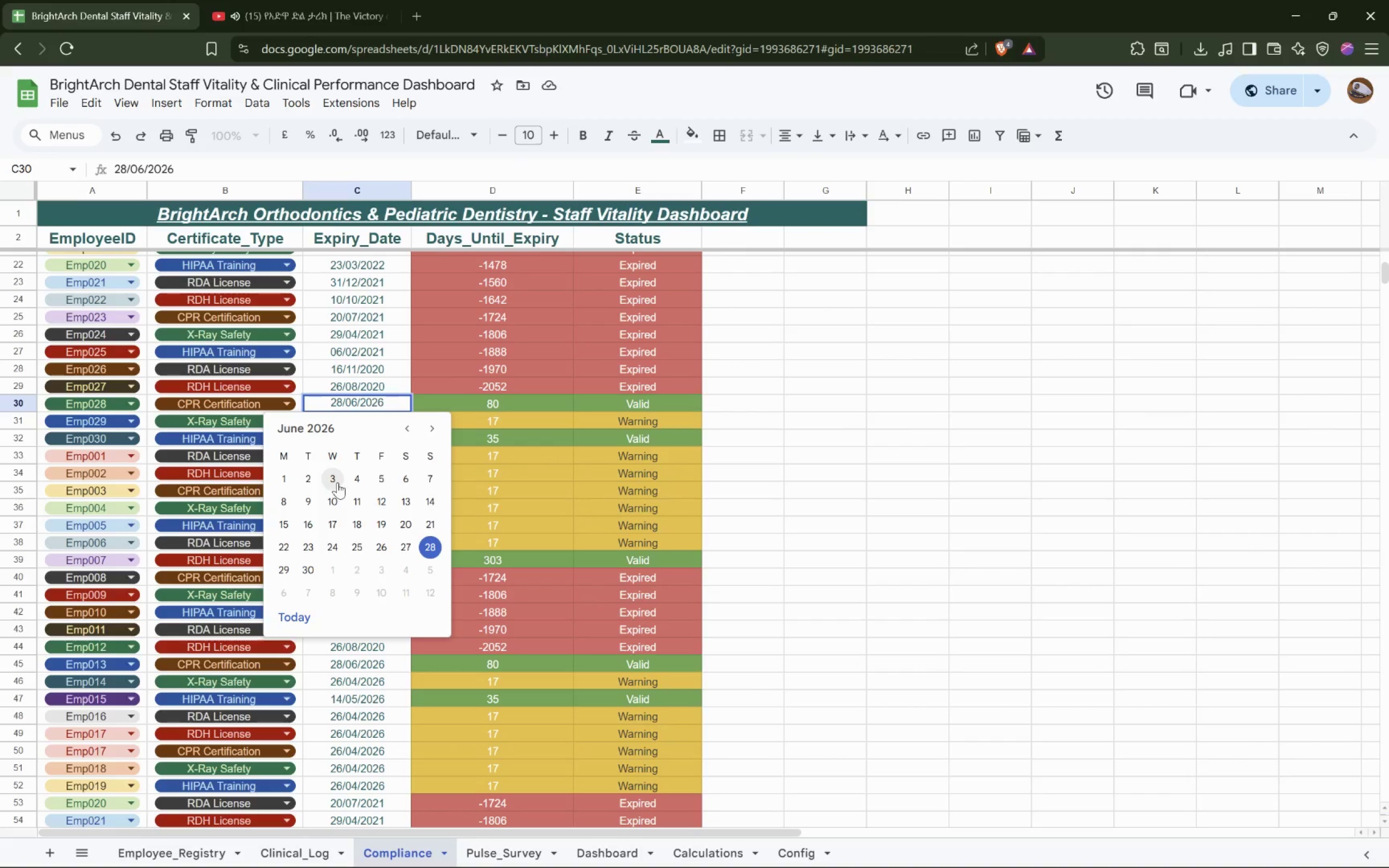 
left_click([304, 616])
 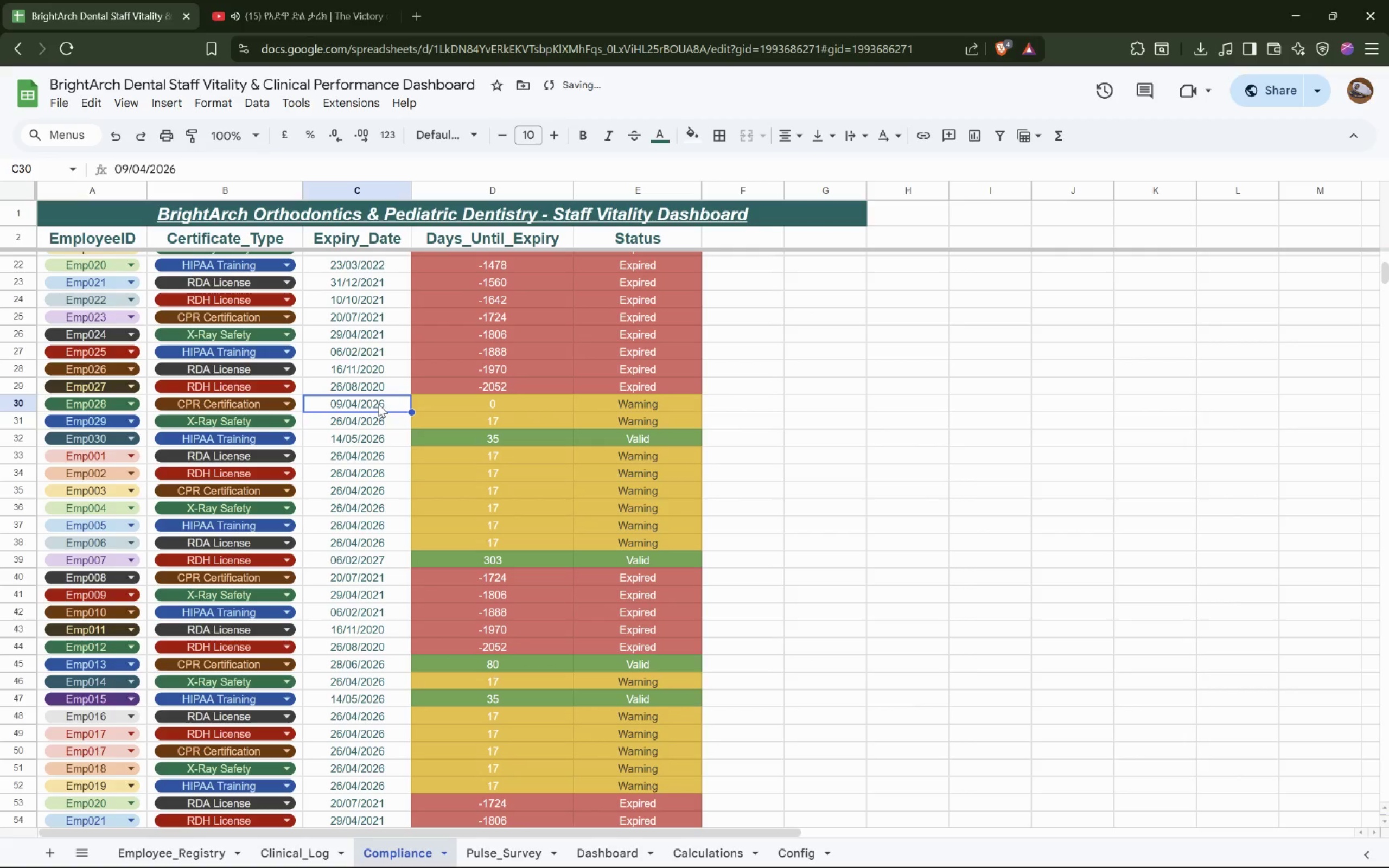 
left_click([378, 404])
 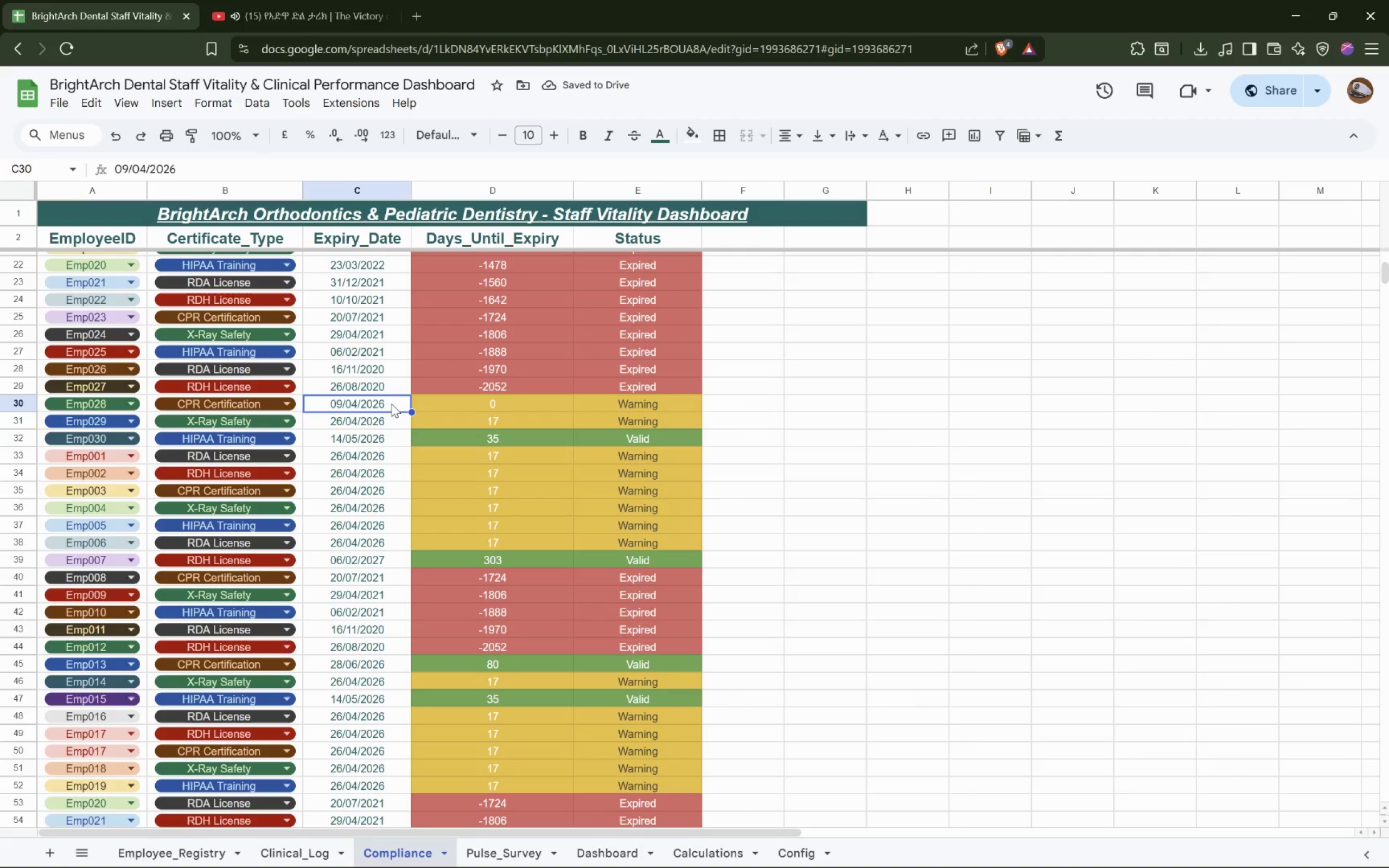 
double_click([391, 404])
 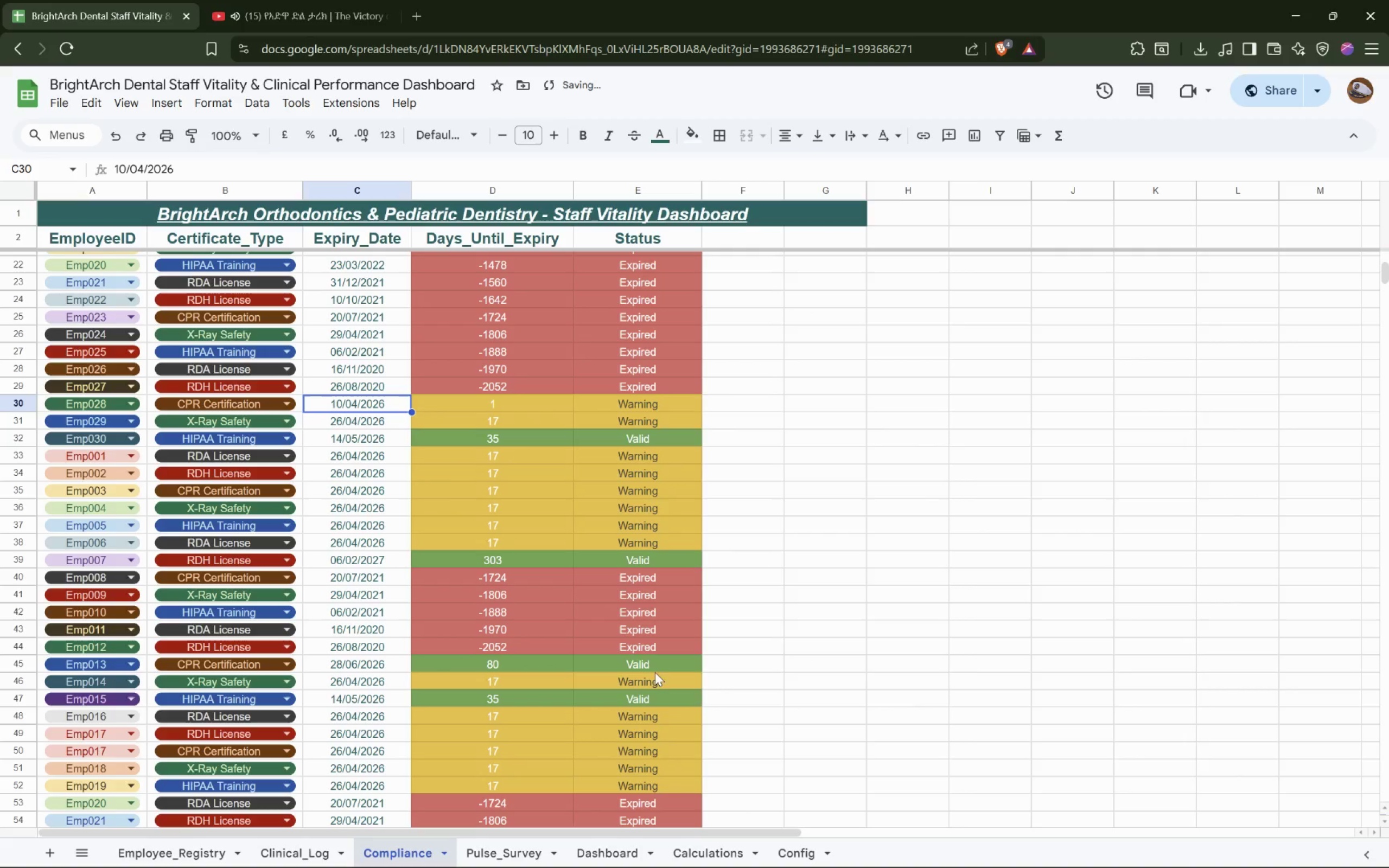 
left_click([601, 846])
 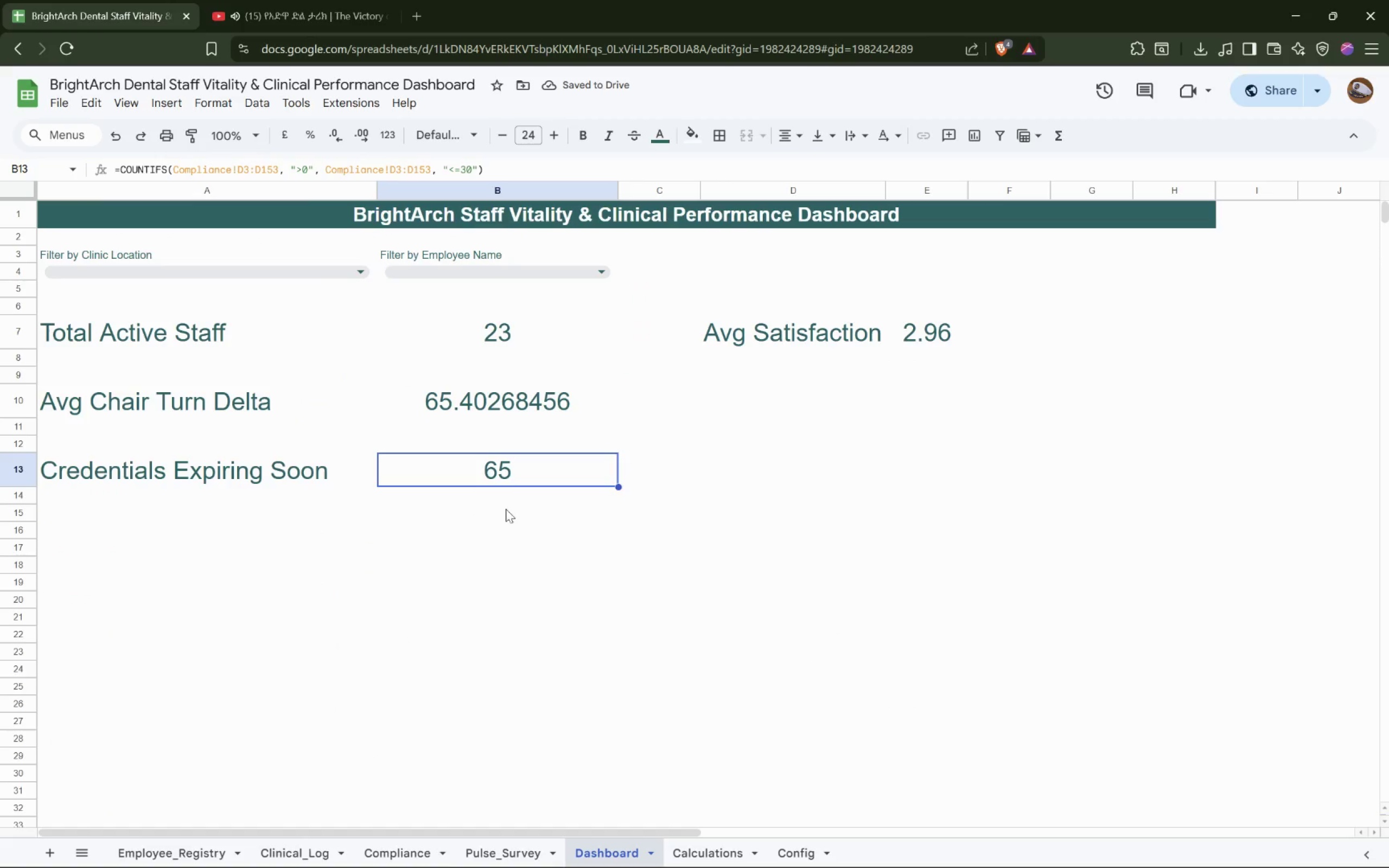 
left_click([550, 501])
 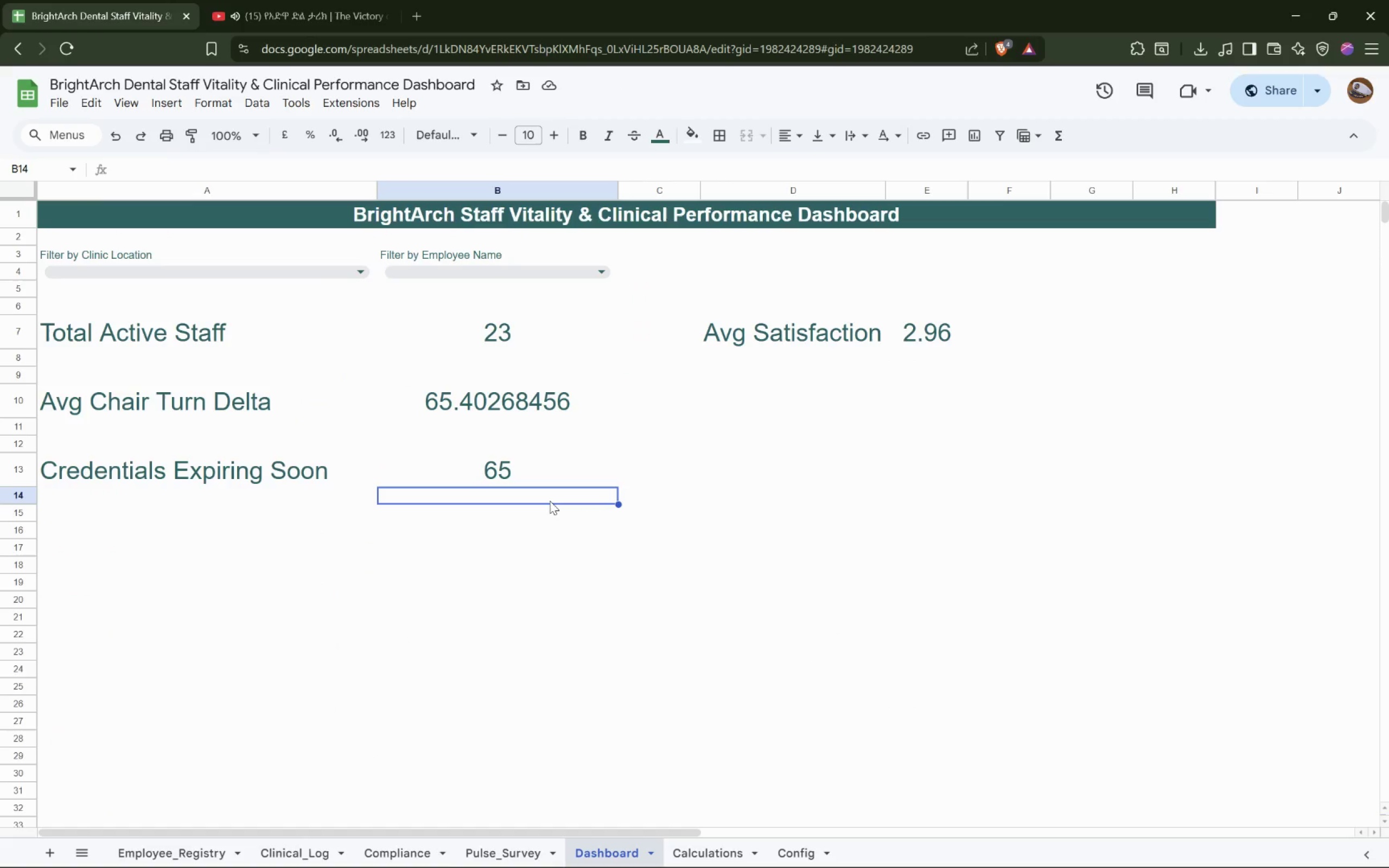 
wait(11.52)
 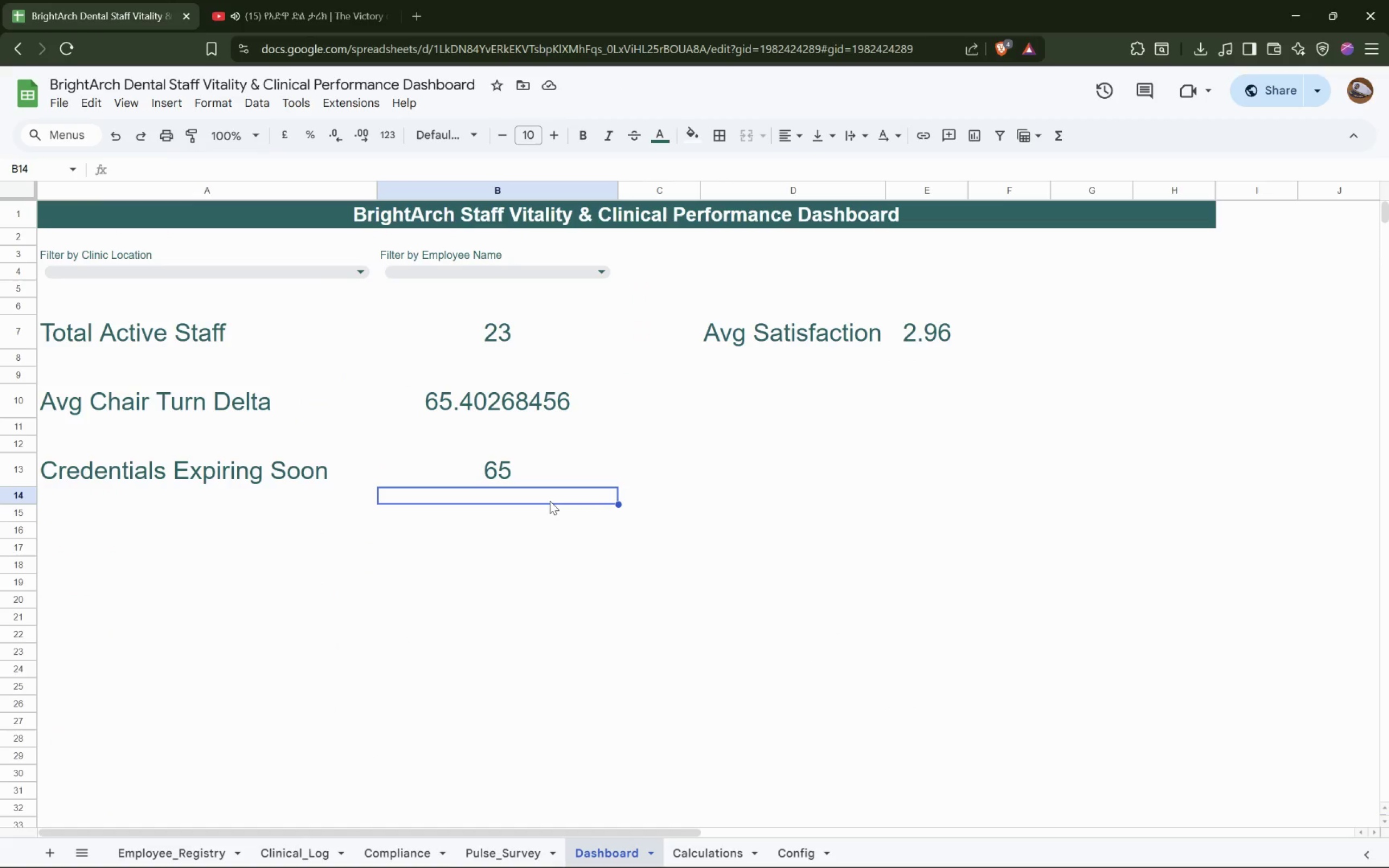 
left_click([771, 464])
 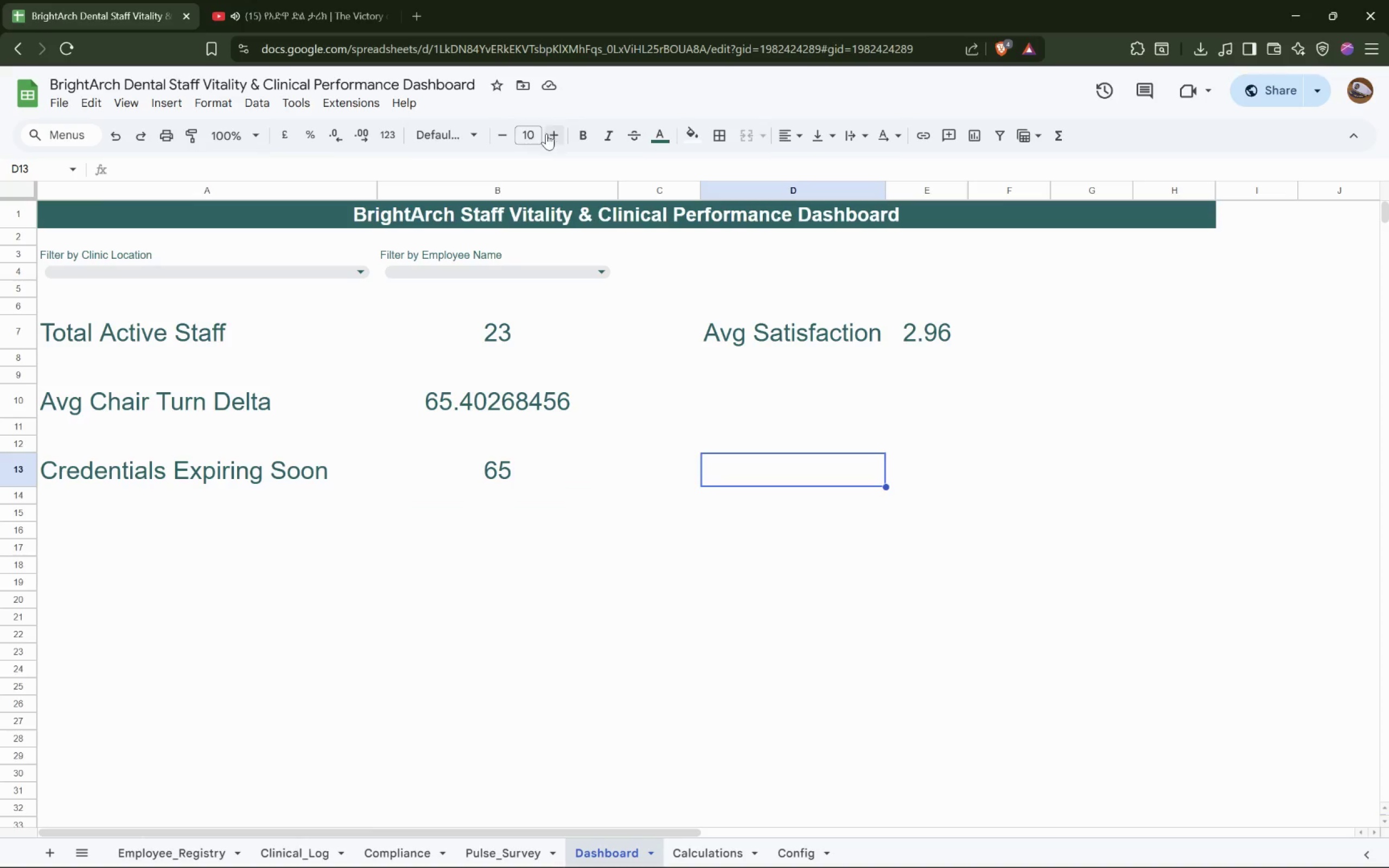 
double_click([560, 135])
 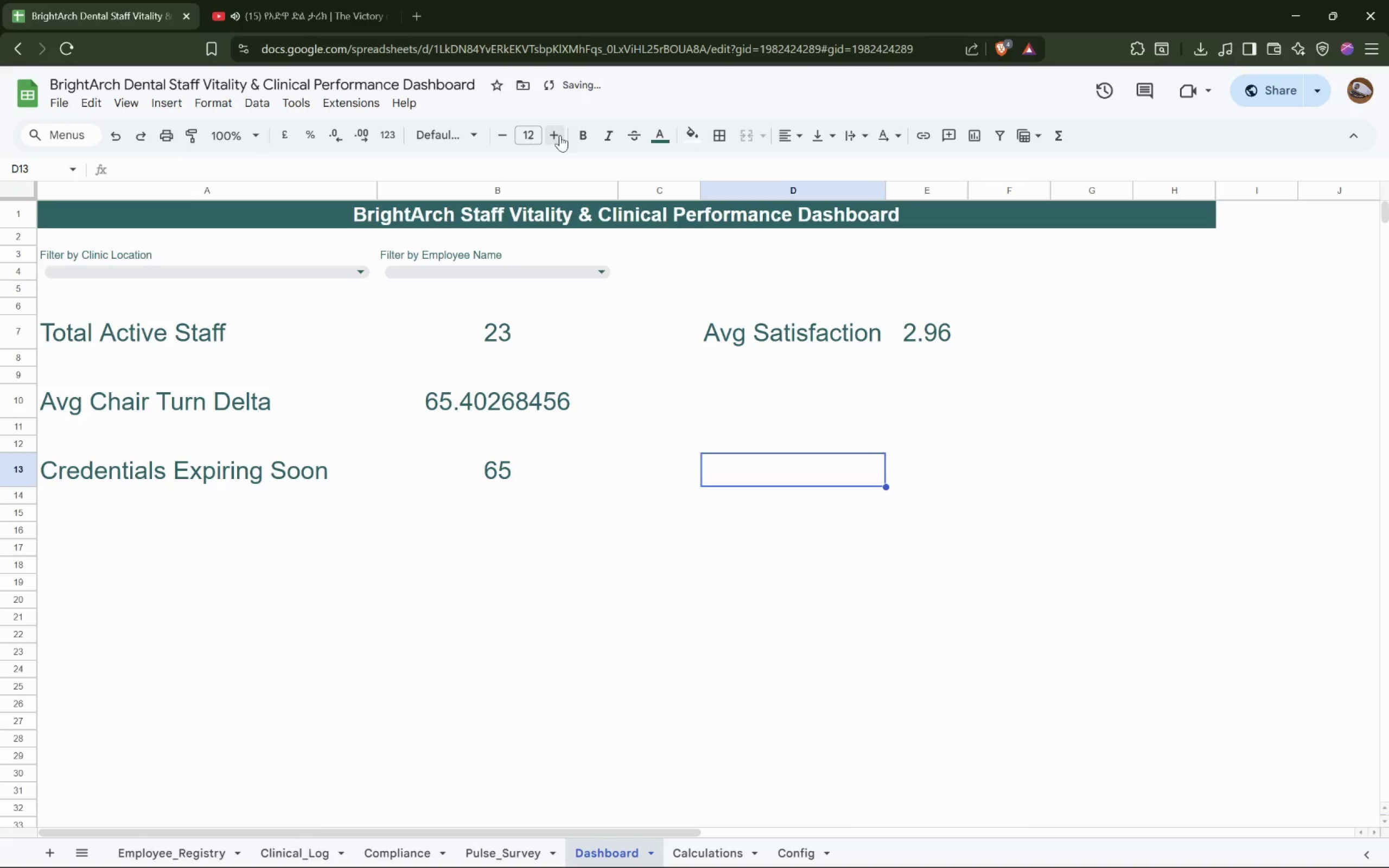 
triple_click([560, 135])
 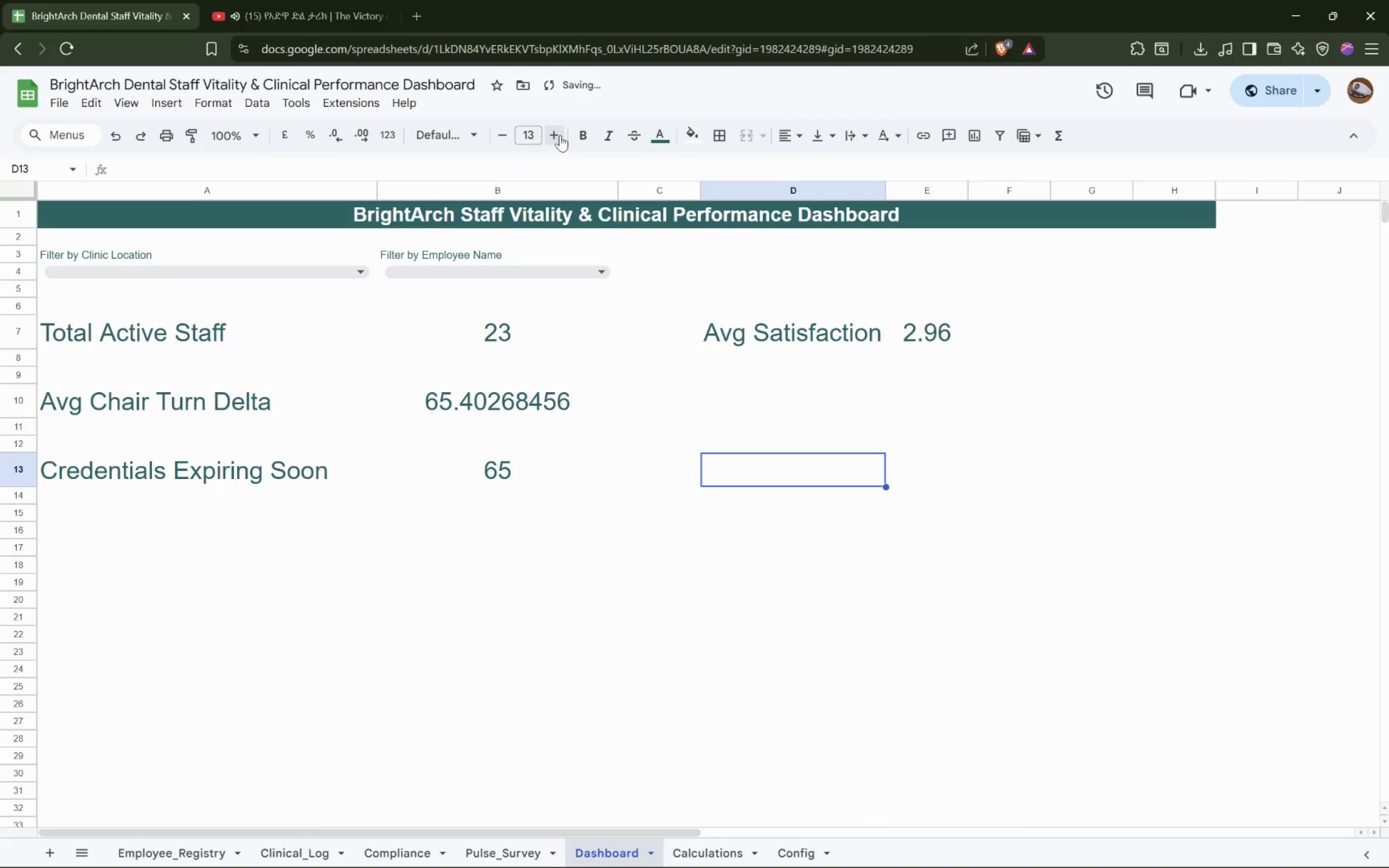 
triple_click([560, 135])
 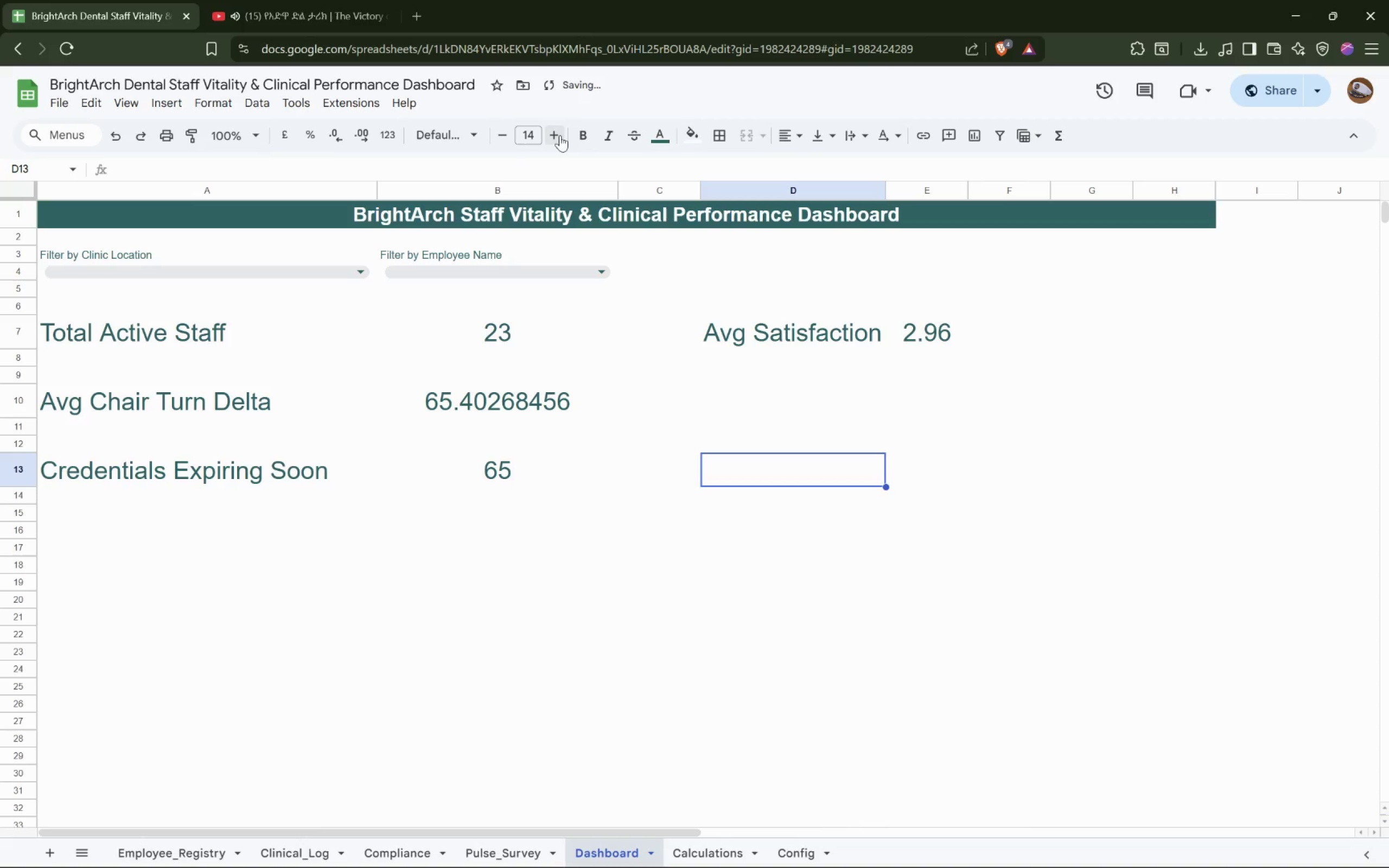 
triple_click([560, 135])
 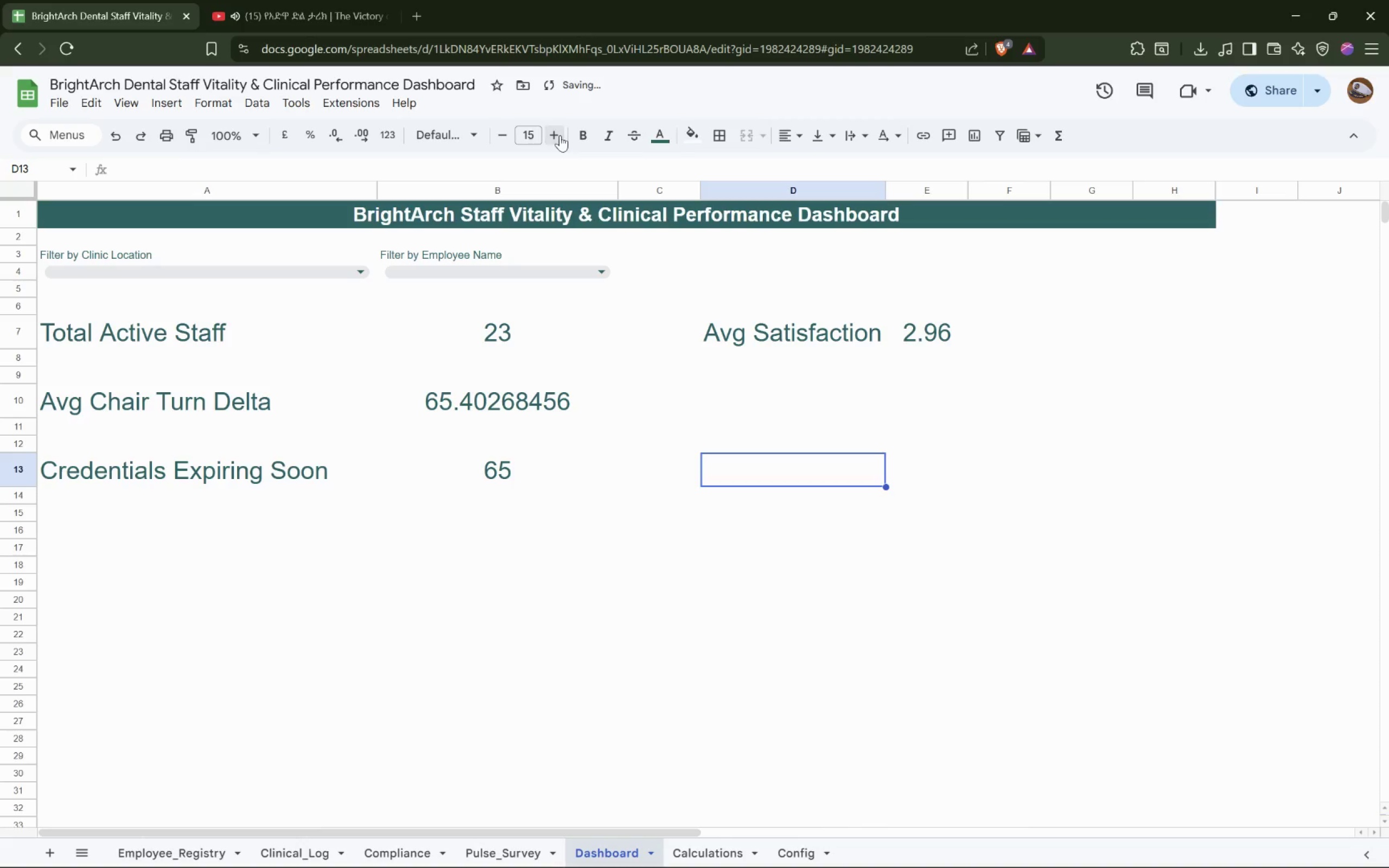 
triple_click([560, 135])
 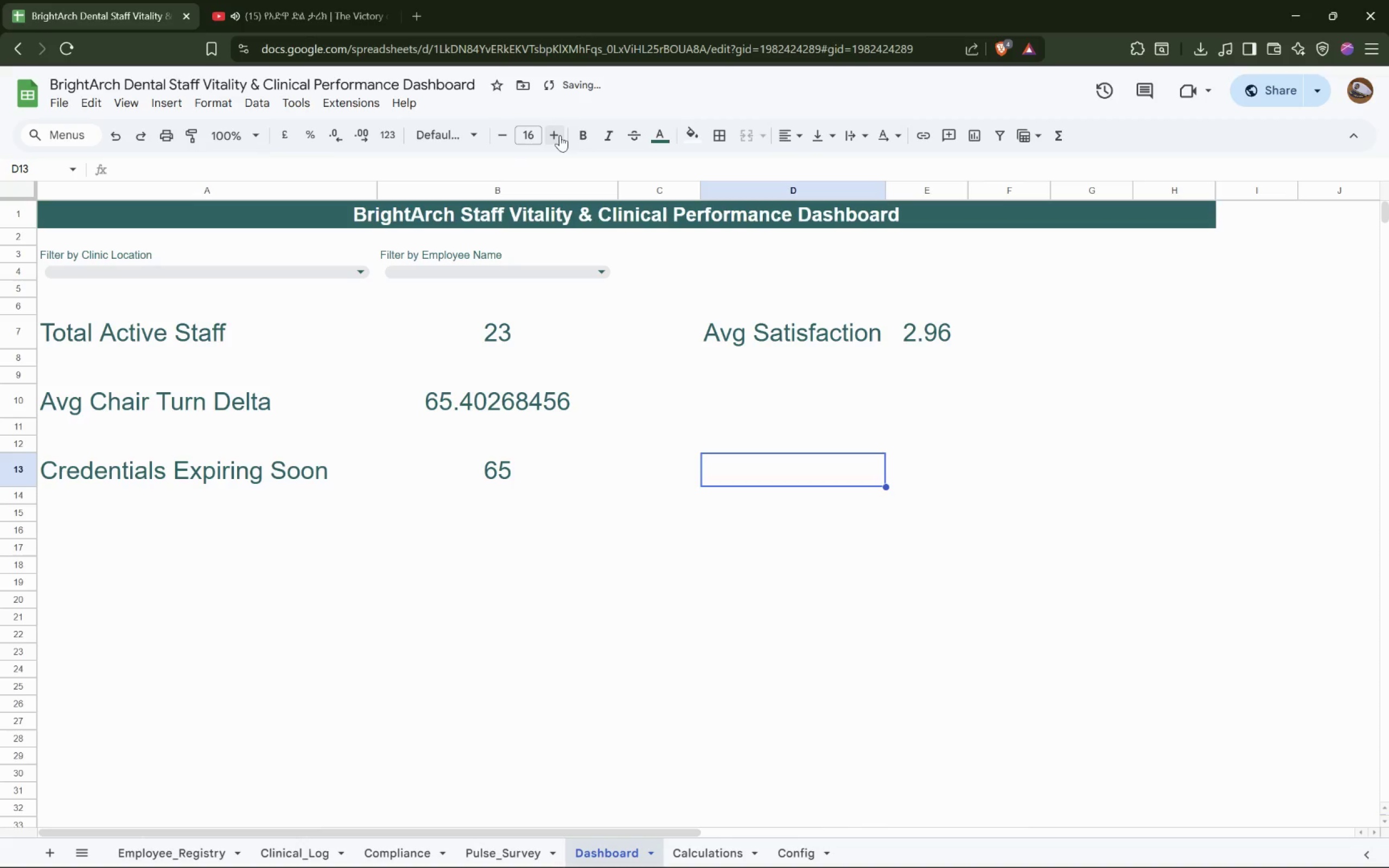 
triple_click([560, 135])
 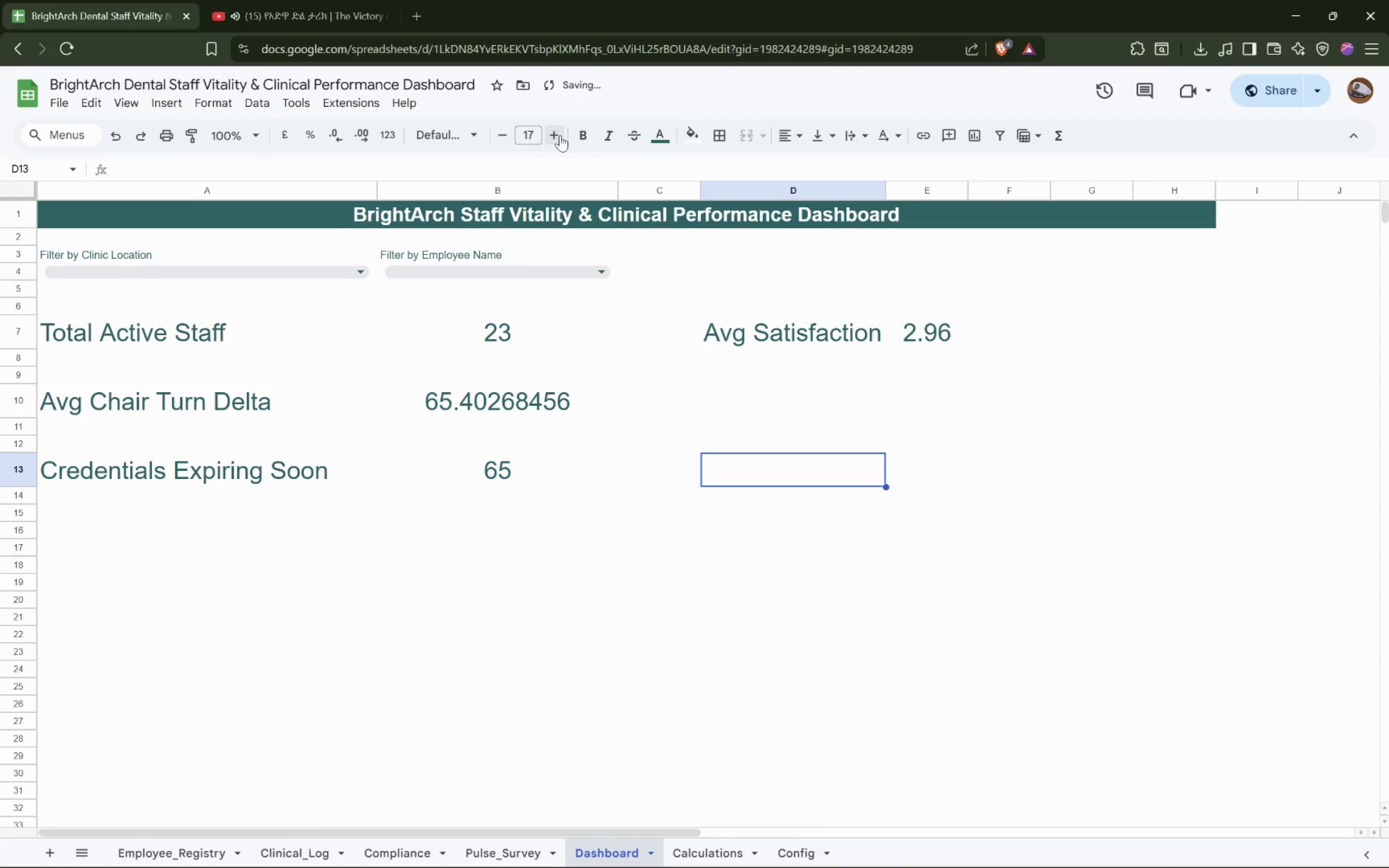 
triple_click([560, 135])
 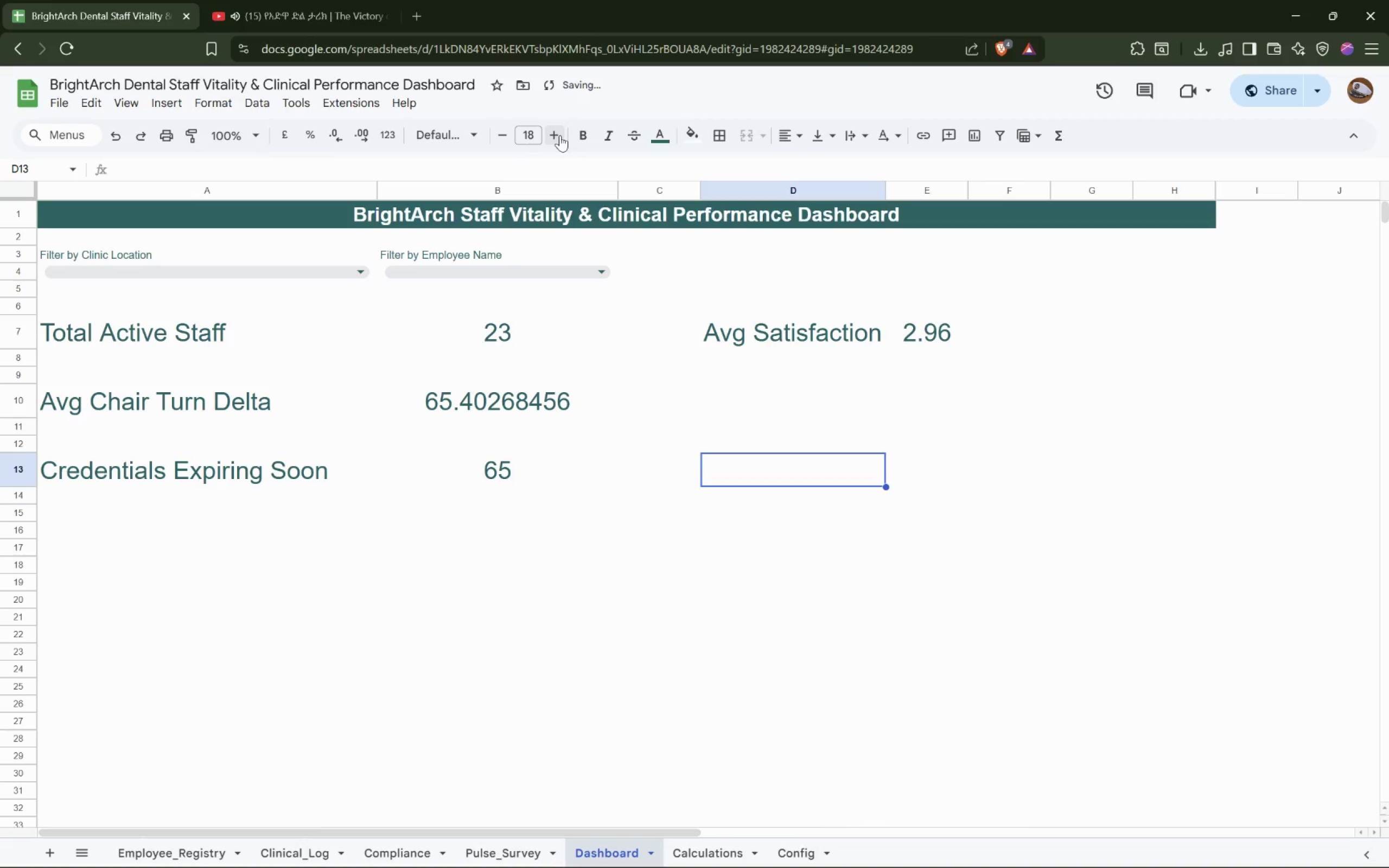 
triple_click([560, 135])
 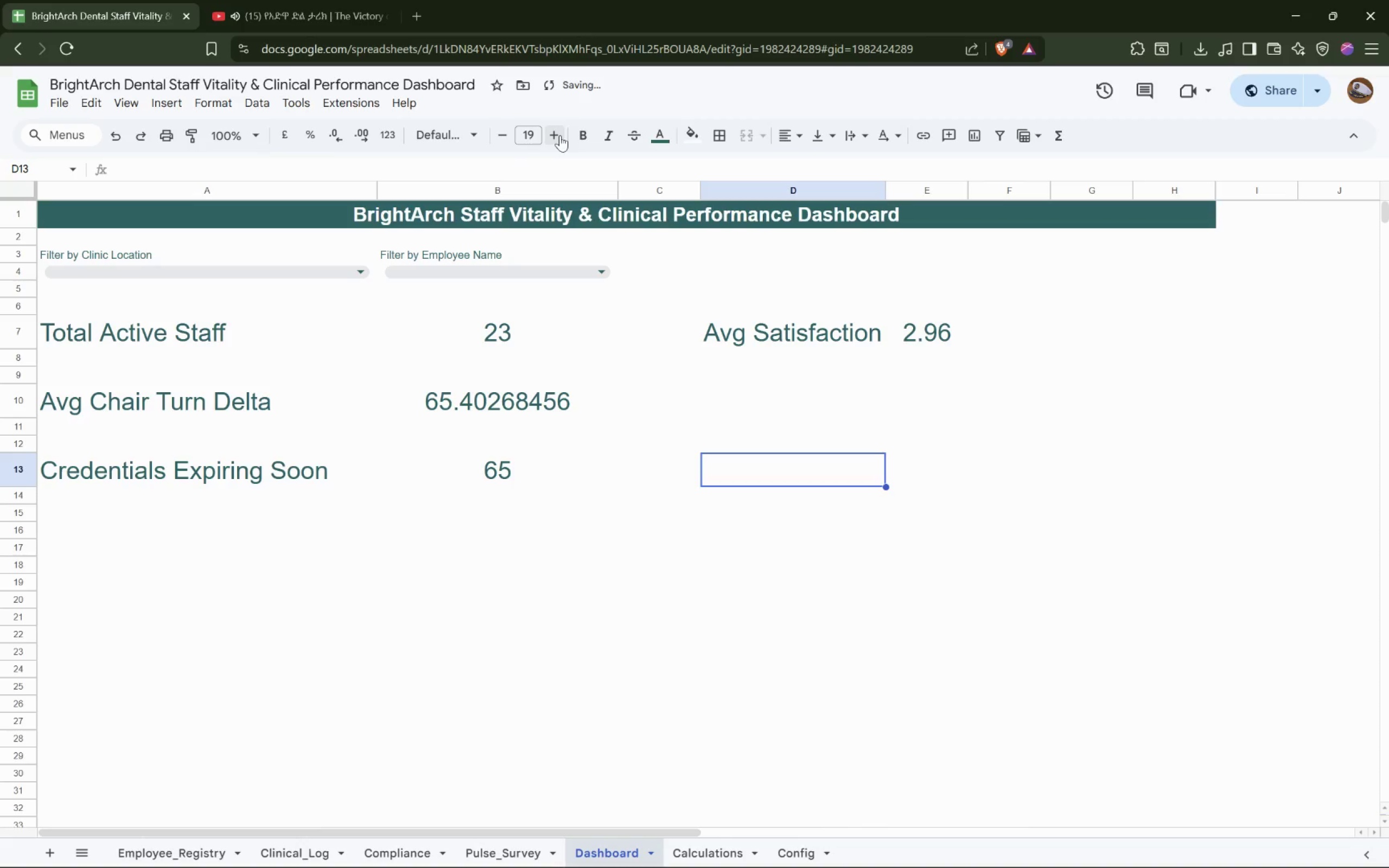 
triple_click([560, 135])
 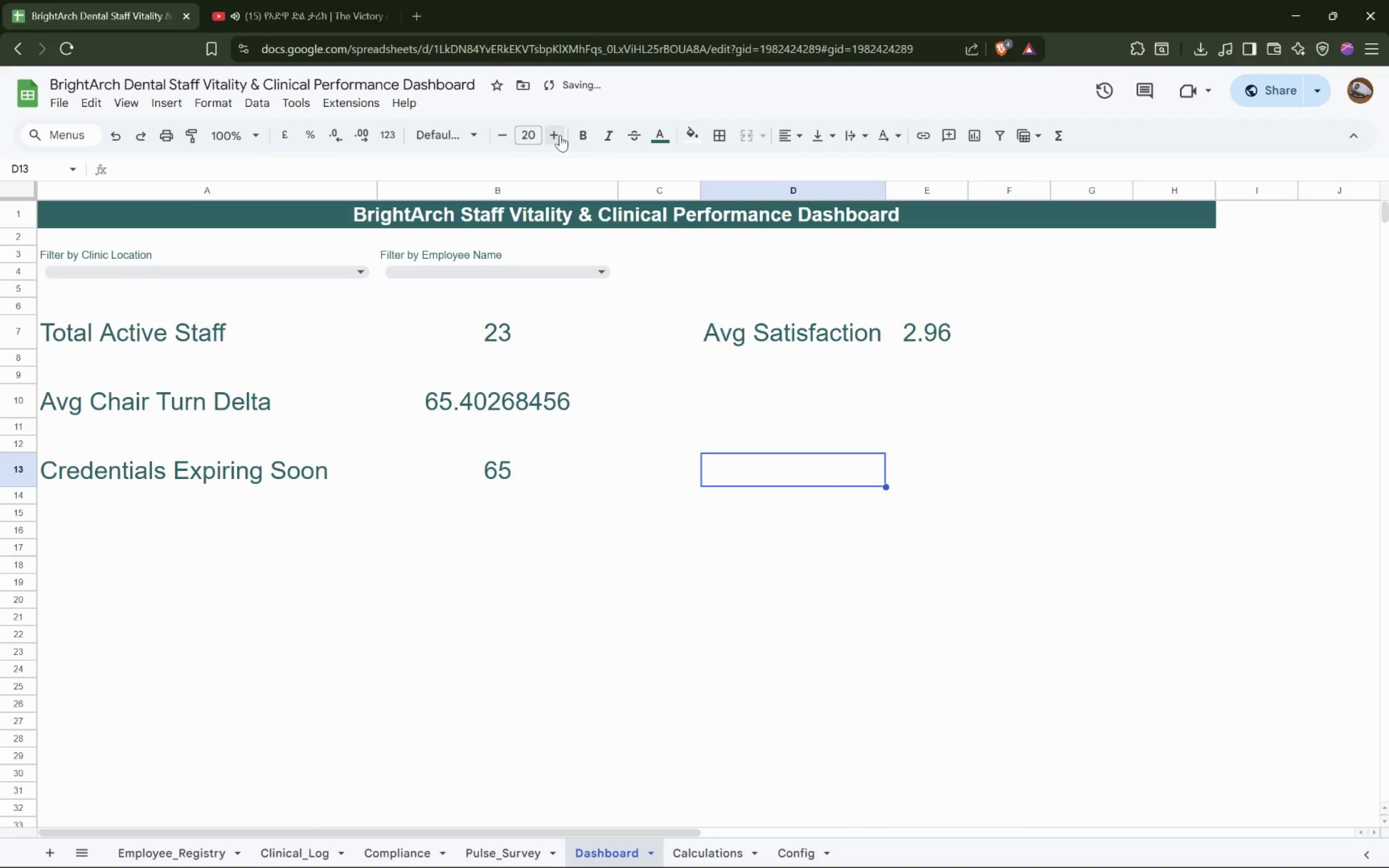 
triple_click([560, 135])
 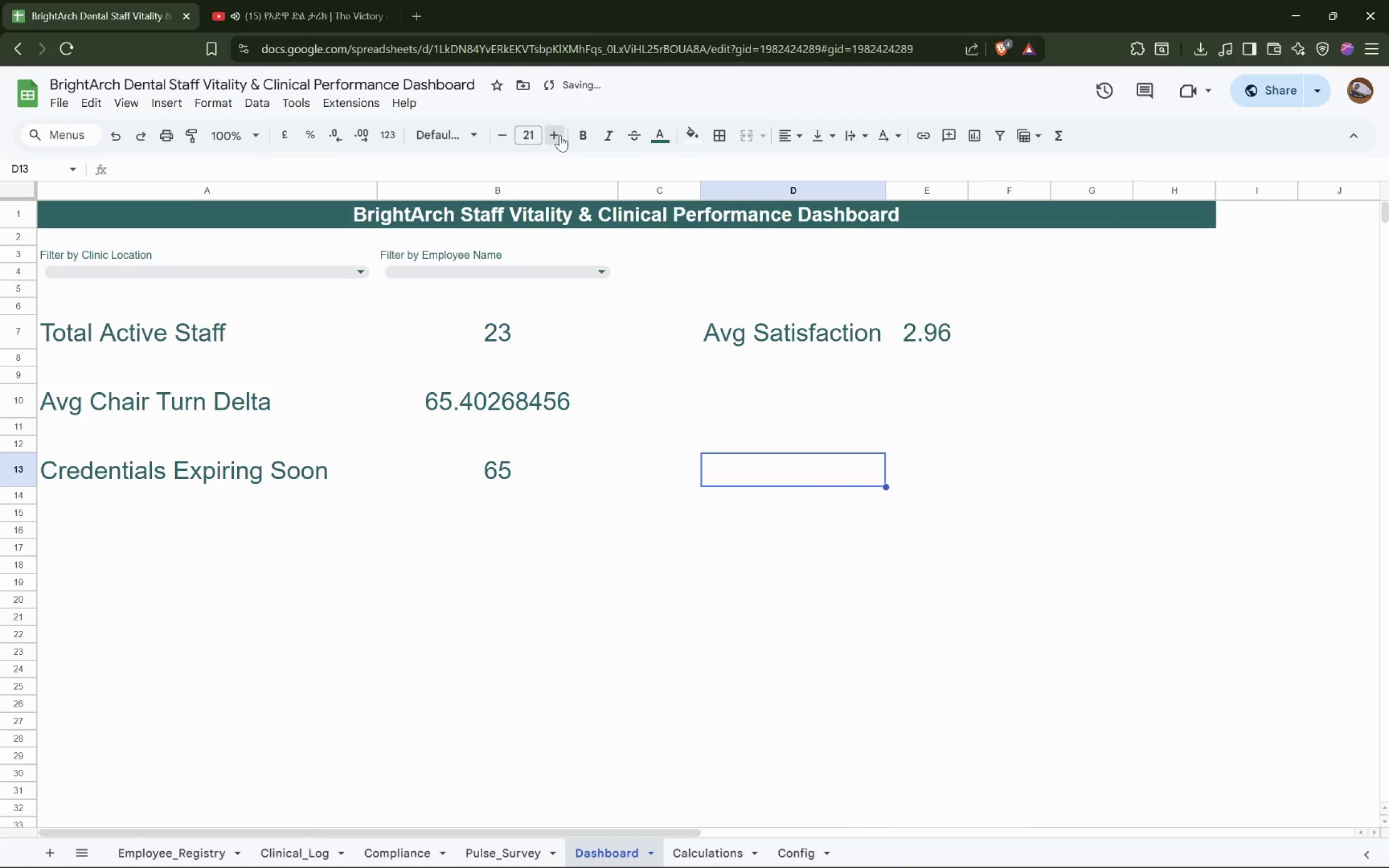 
triple_click([560, 135])
 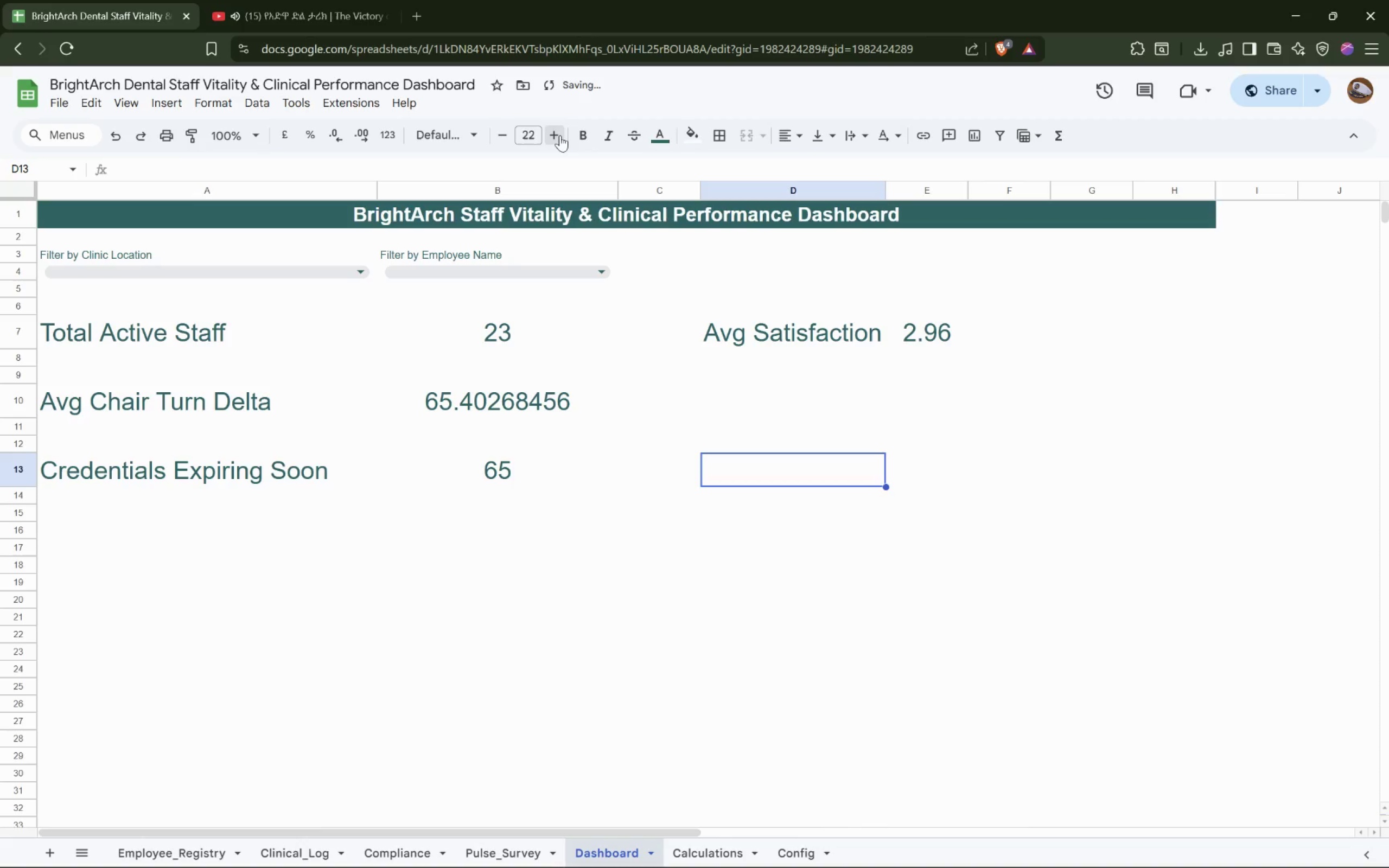 
triple_click([560, 135])
 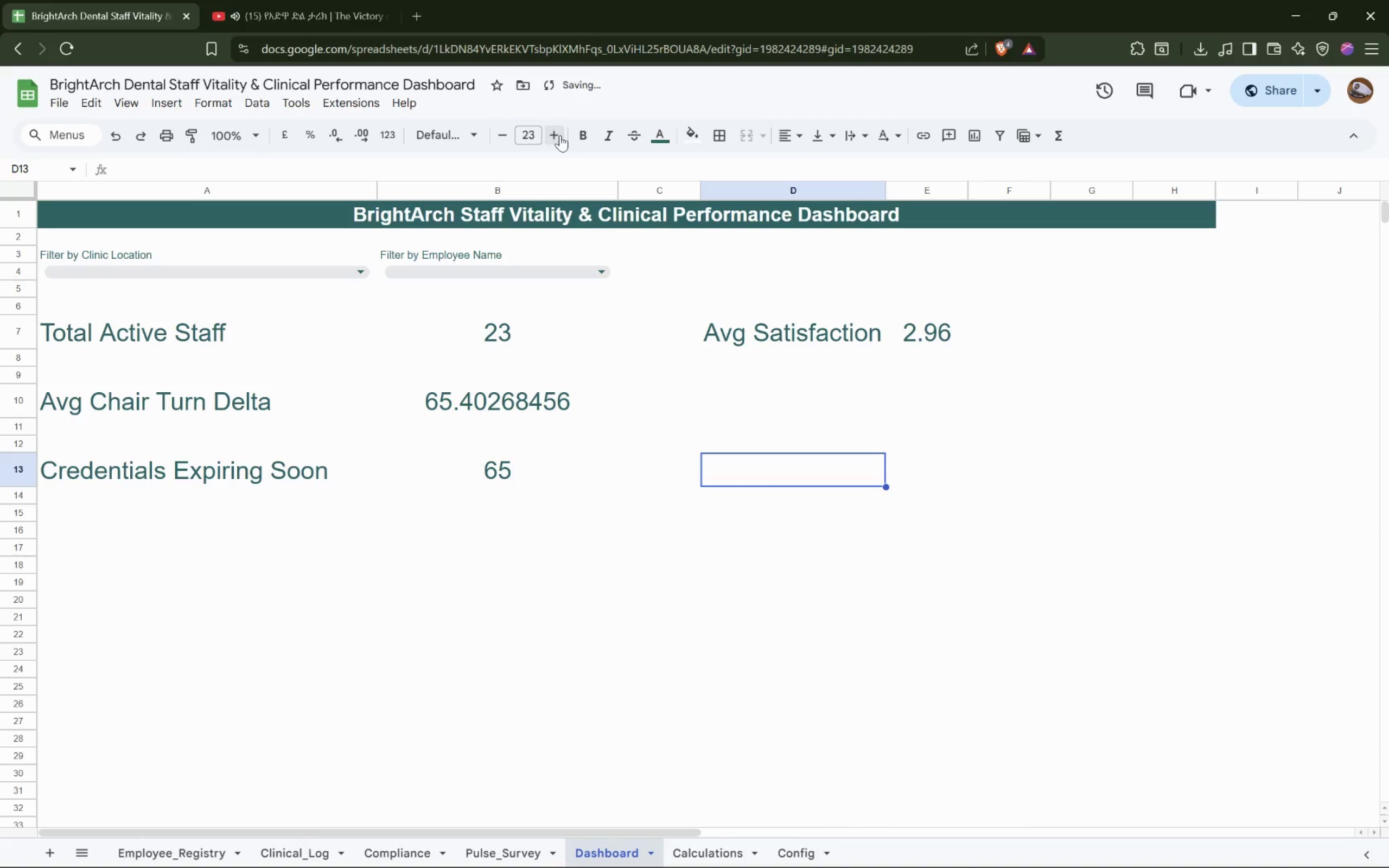 
triple_click([560, 135])
 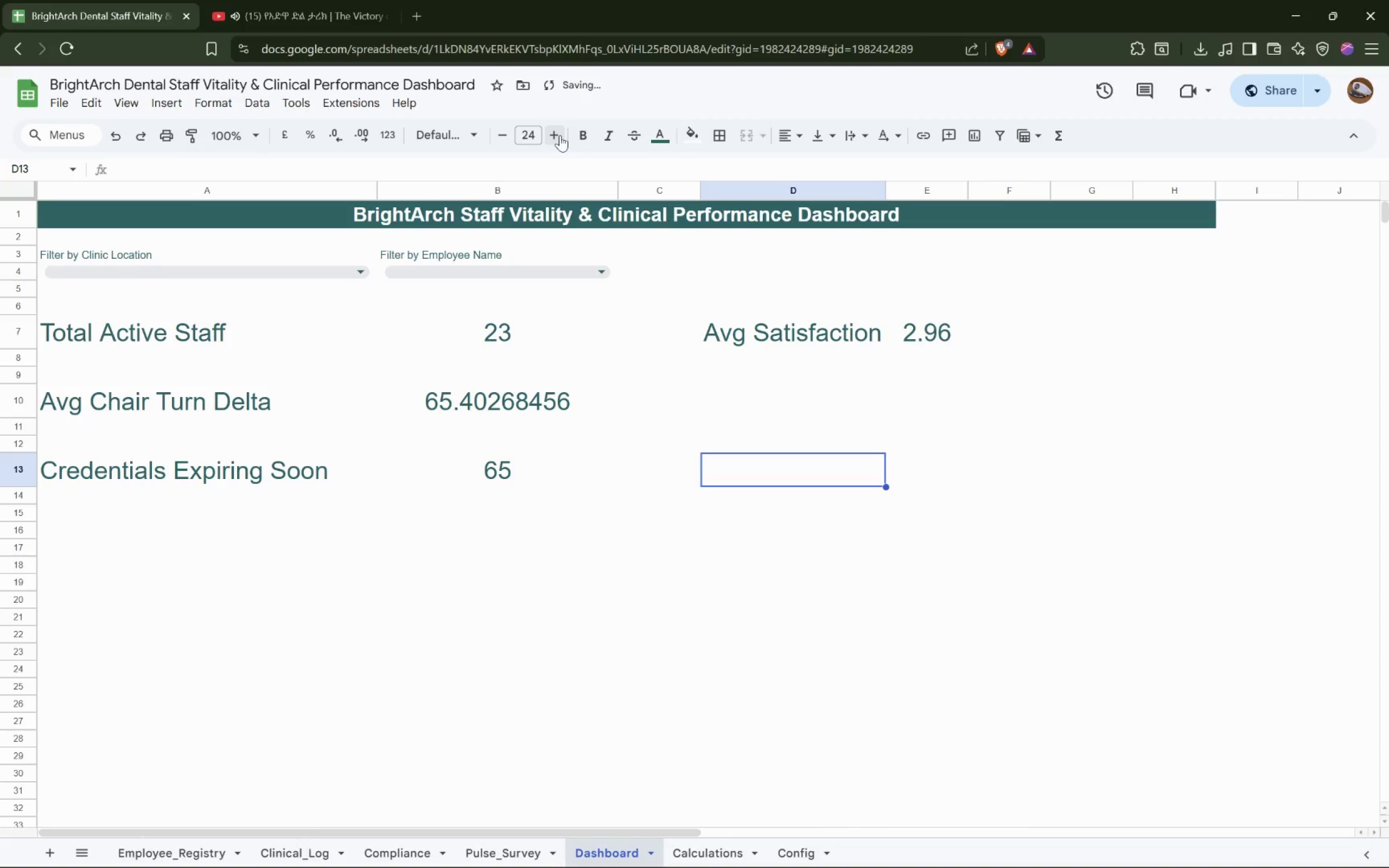 
triple_click([560, 135])
 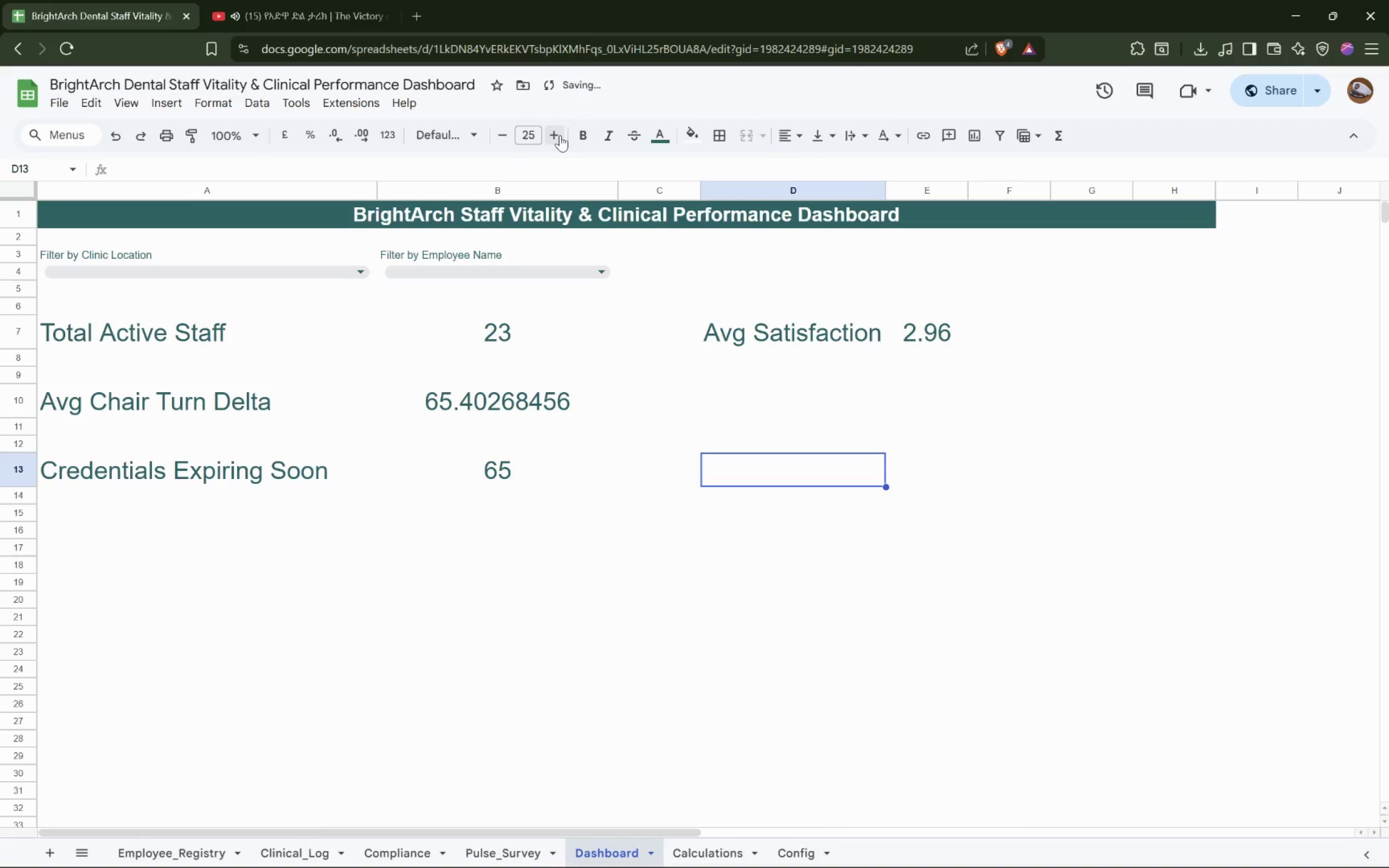 
triple_click([560, 135])
 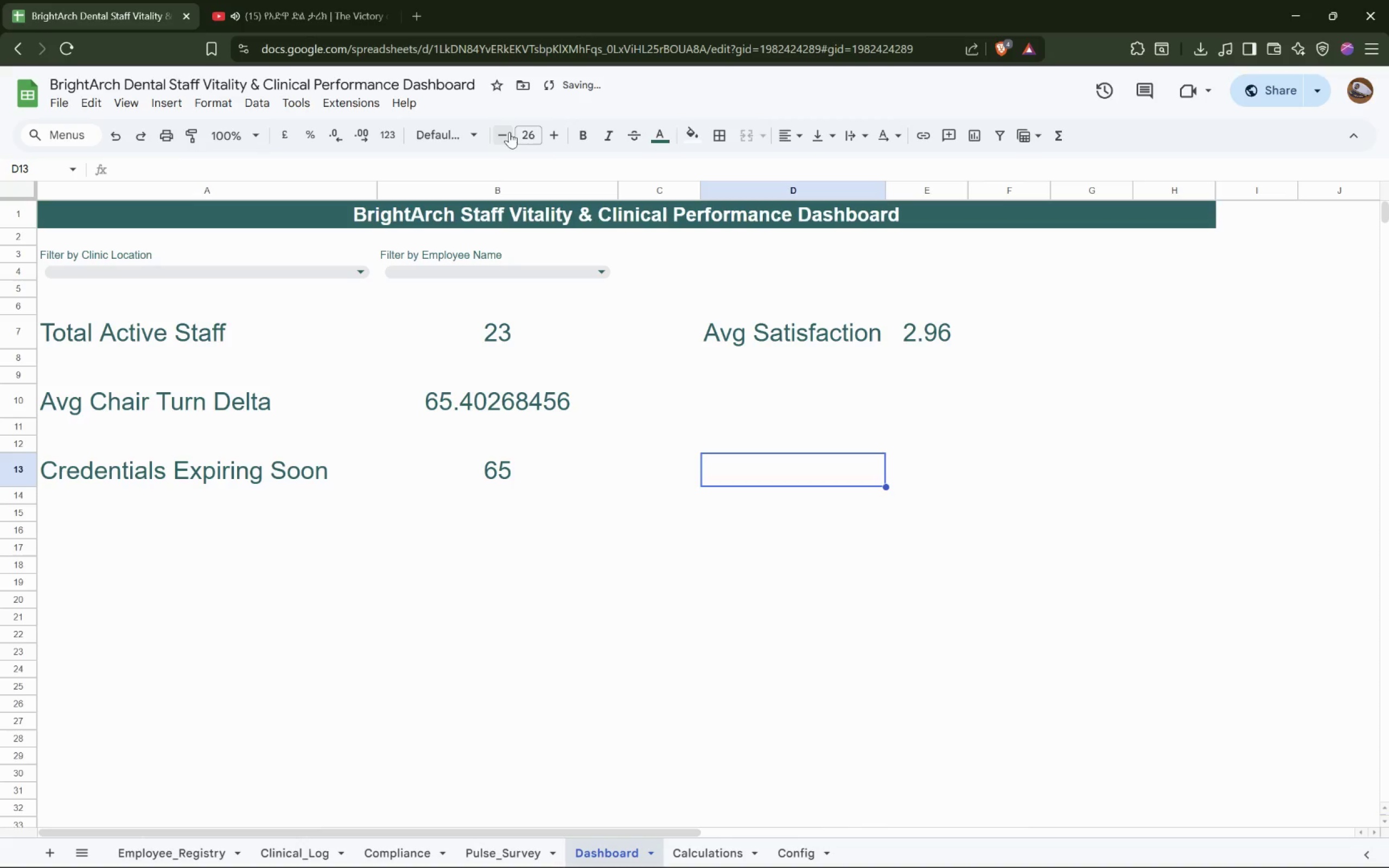 
double_click([509, 131])
 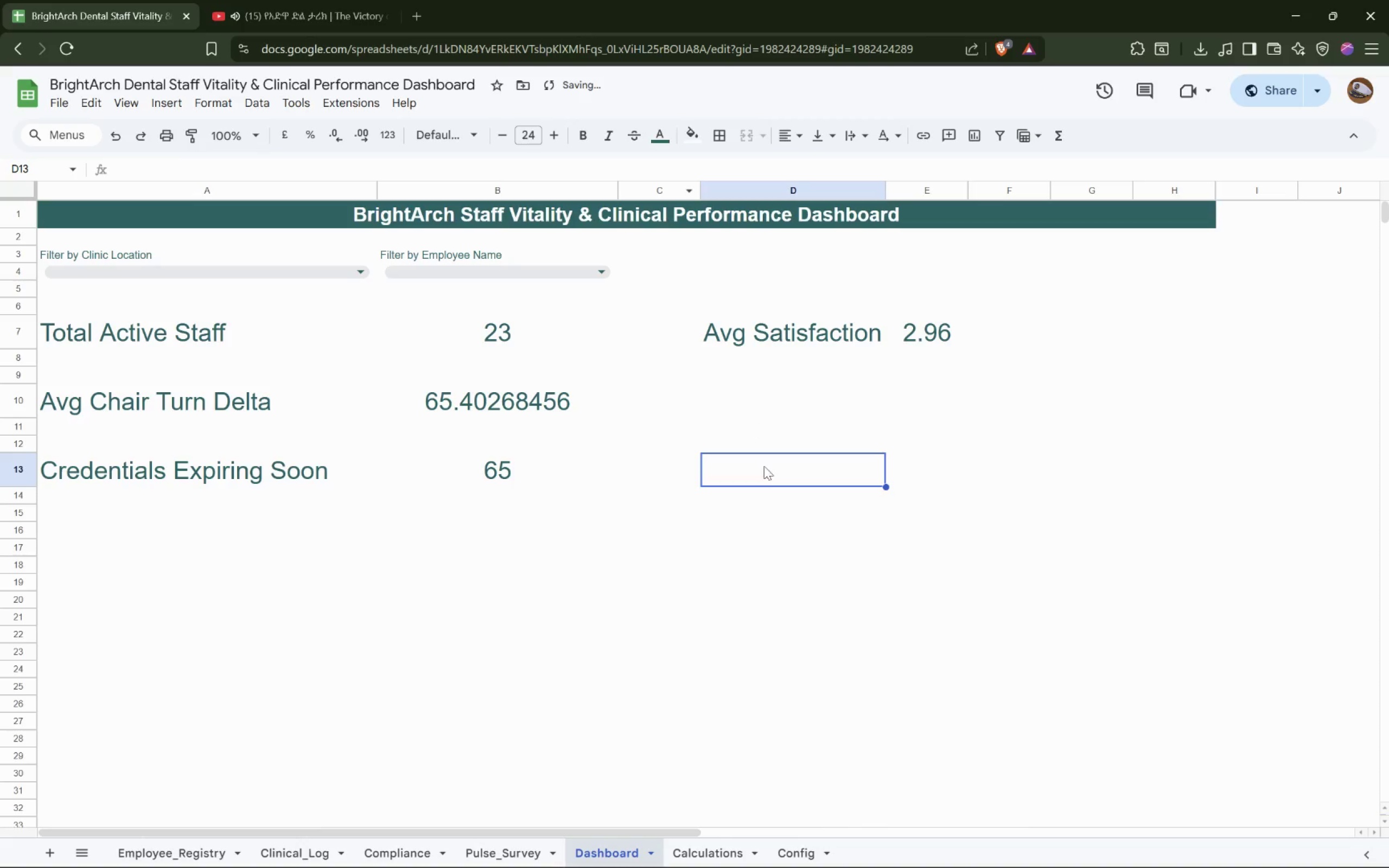 
left_click([769, 470])
 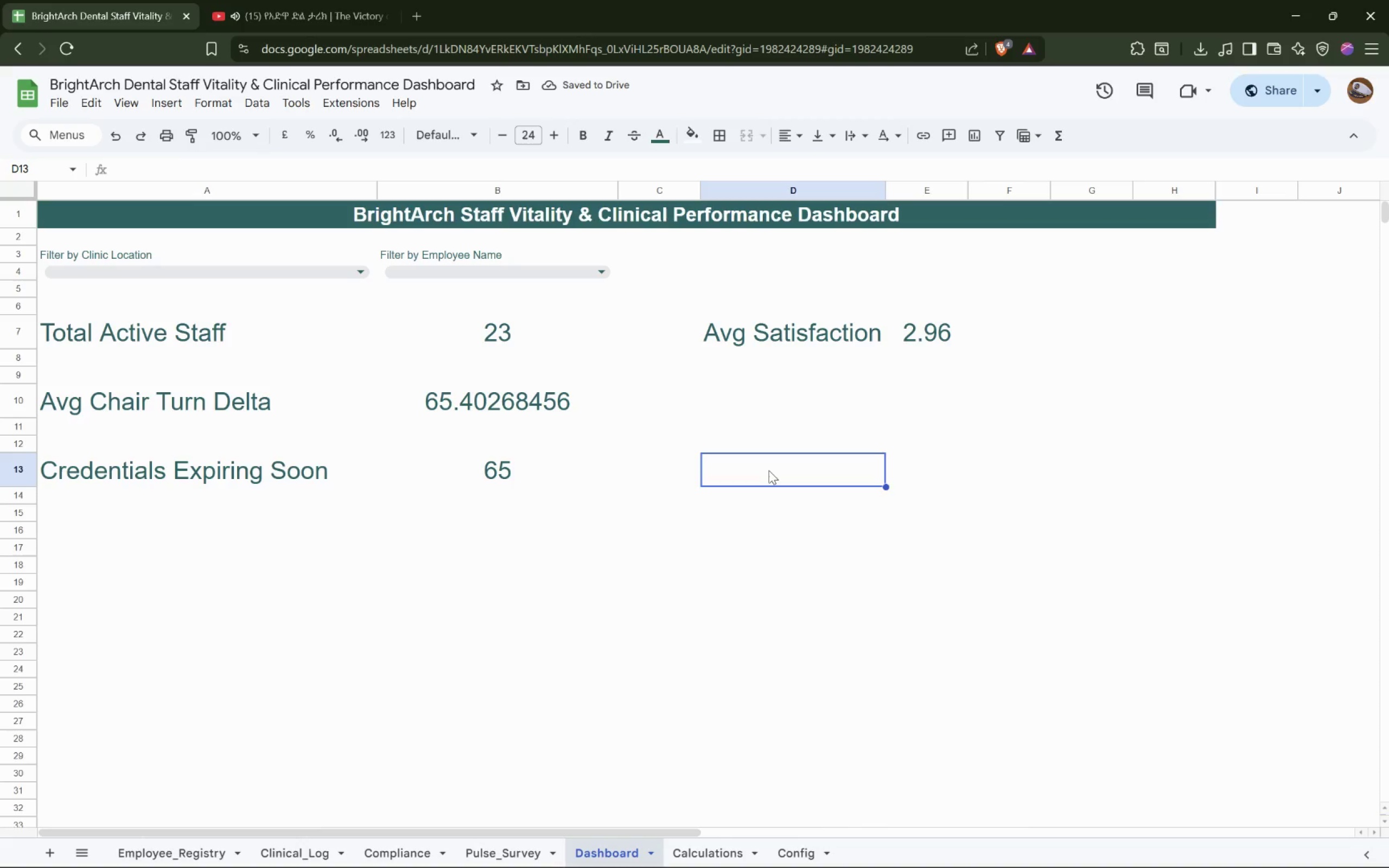 
type(Credentials Al)
 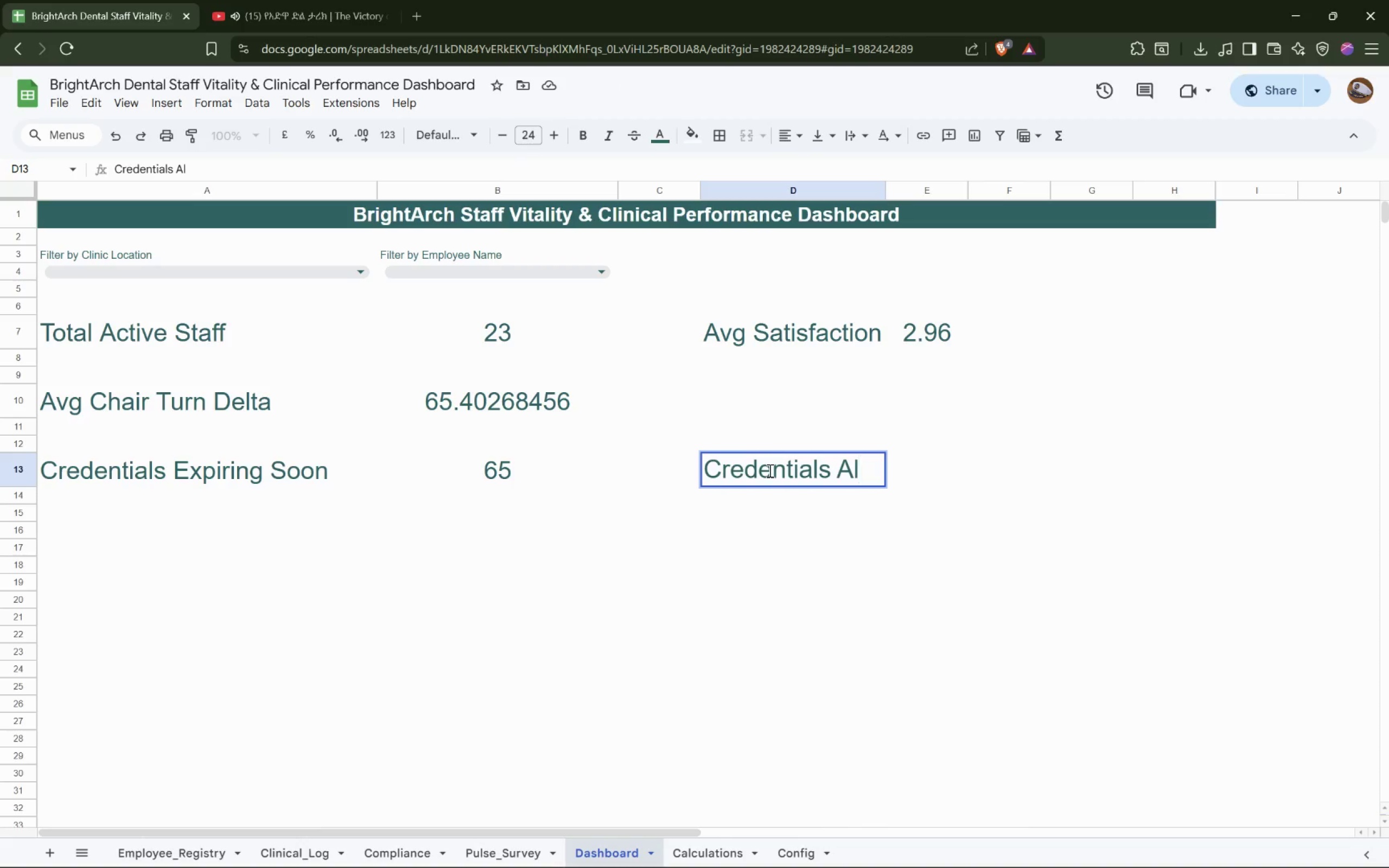 
wait(9.77)
 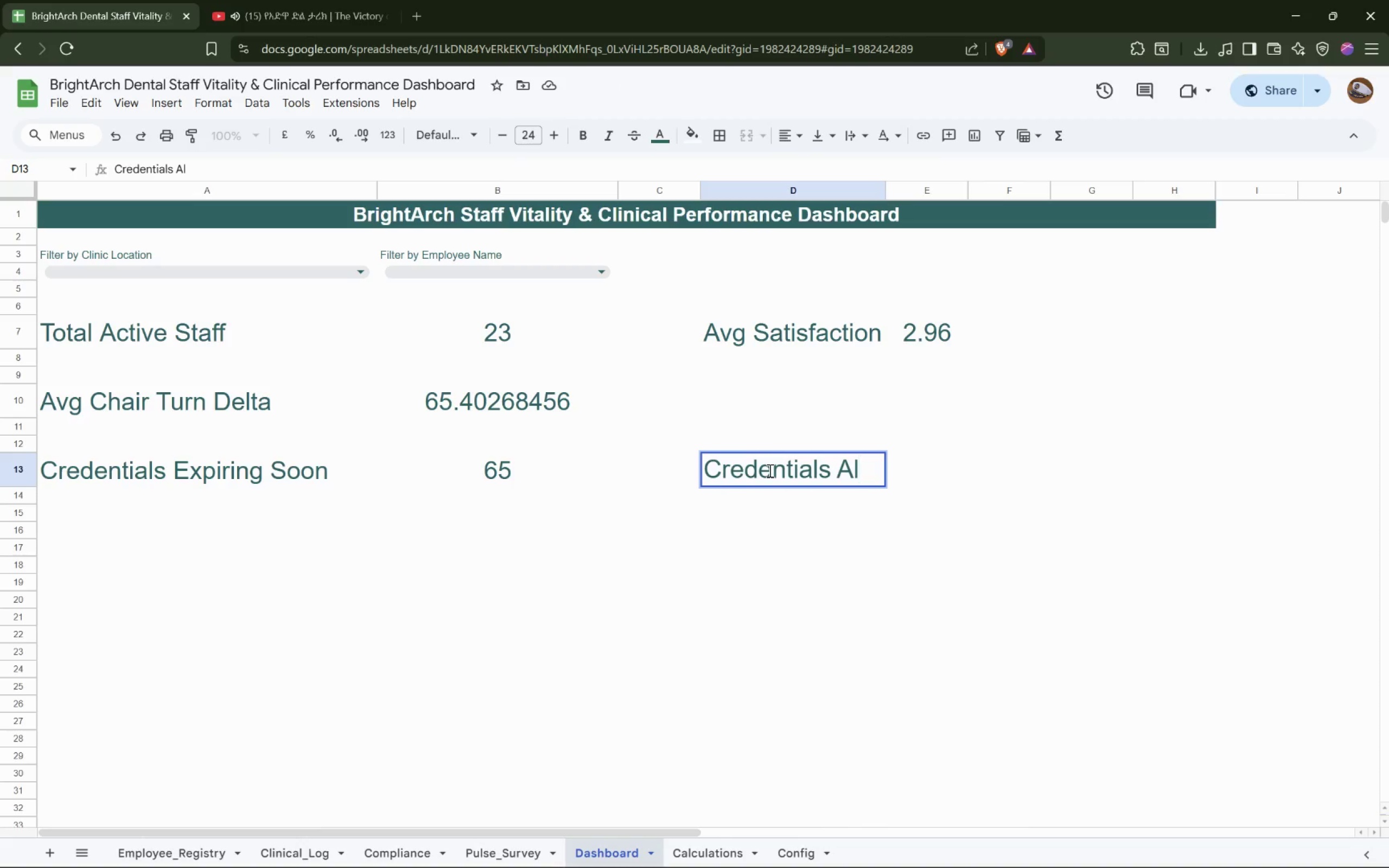 
type(ready )
 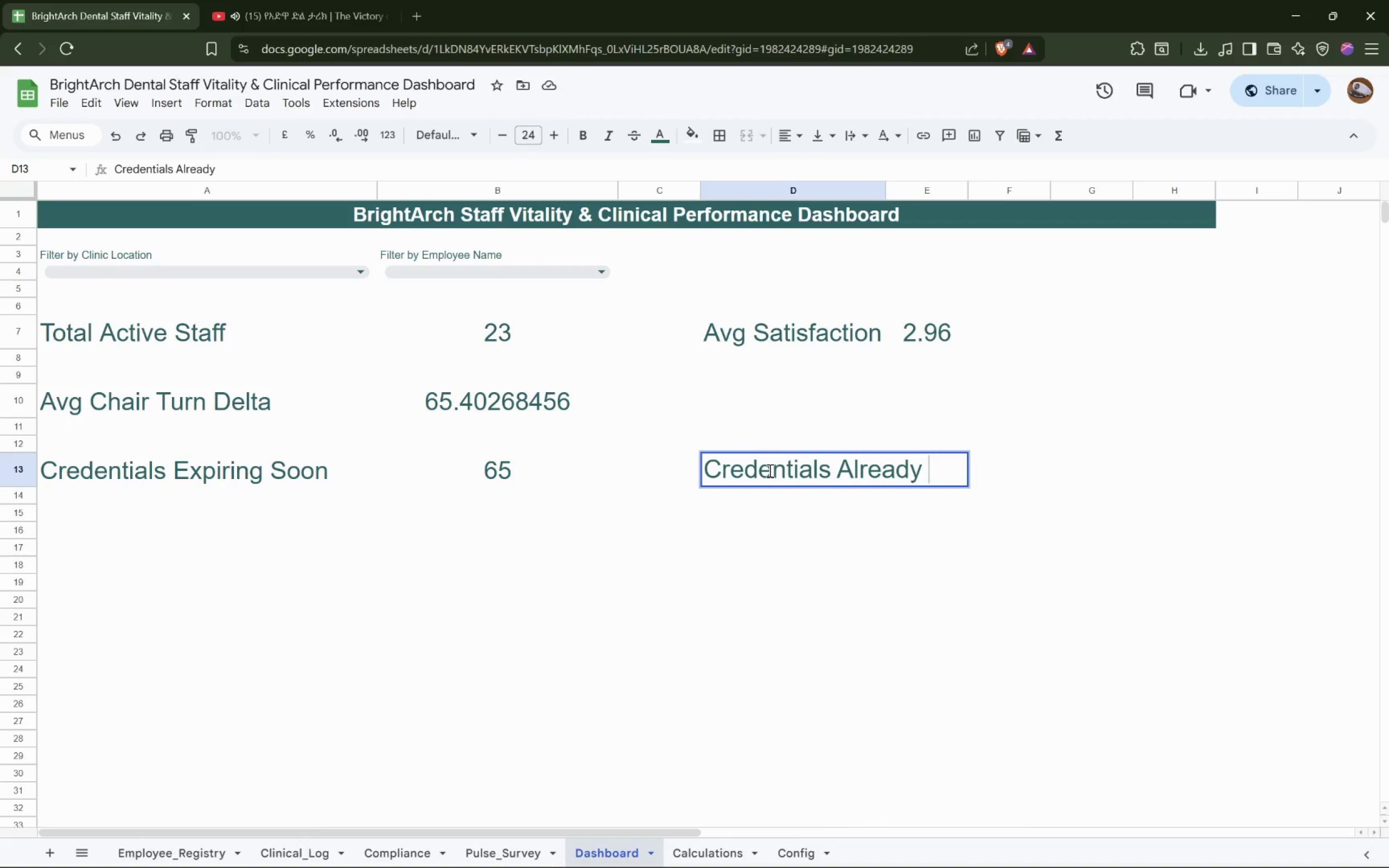 
wait(7.25)
 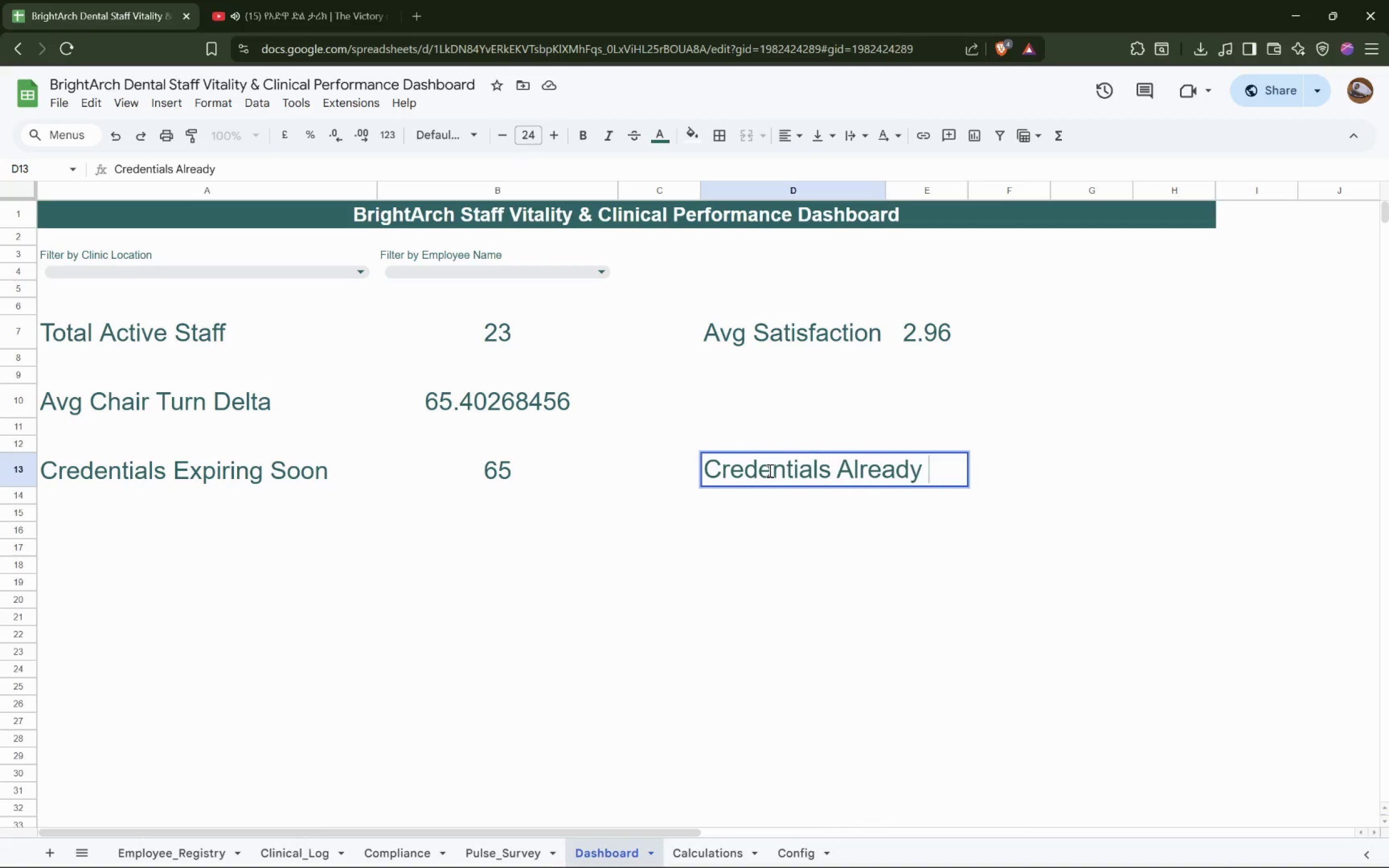 
type(Expire)
key(Tab)
 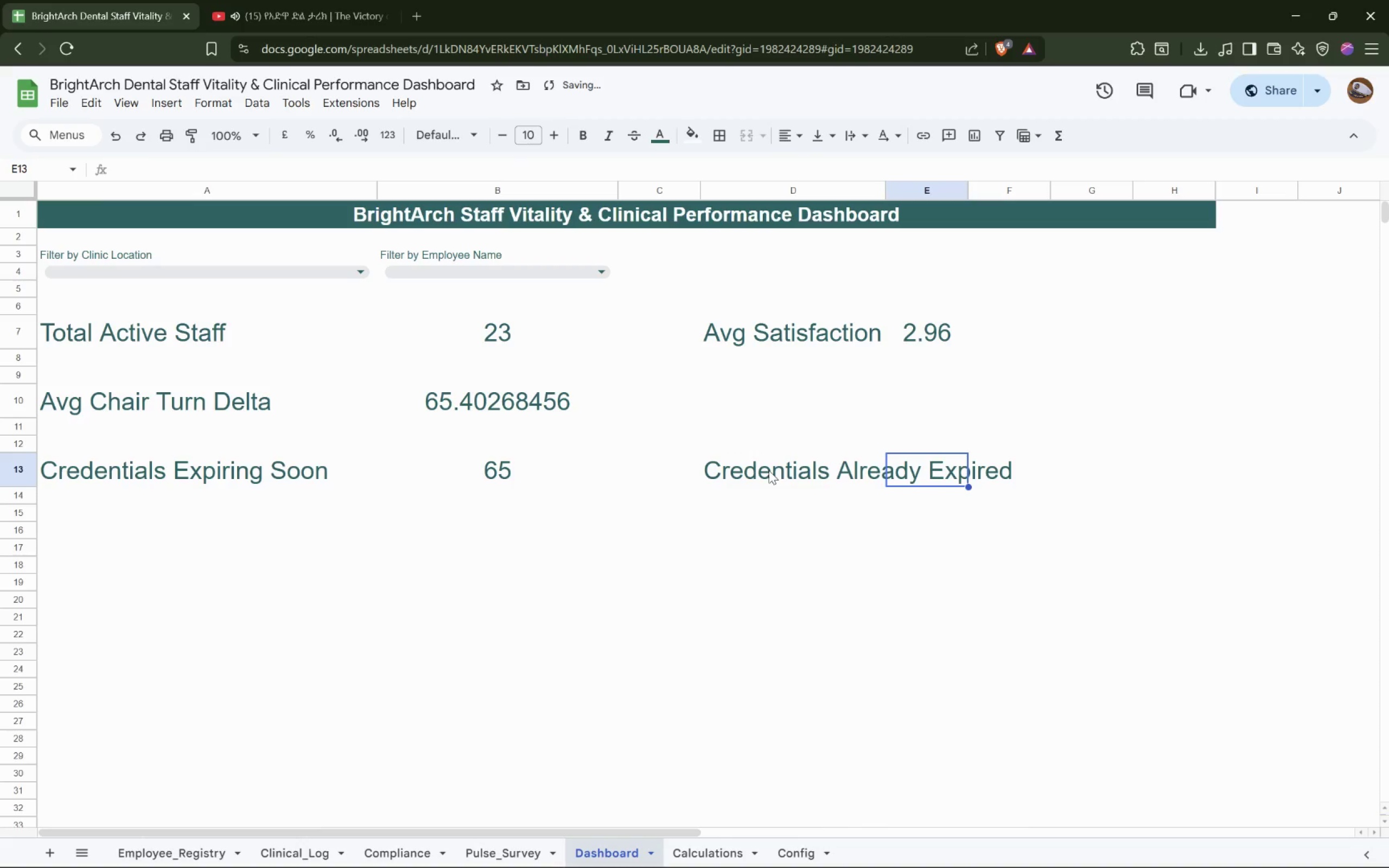 
hold_key(key=D, duration=0.33)
 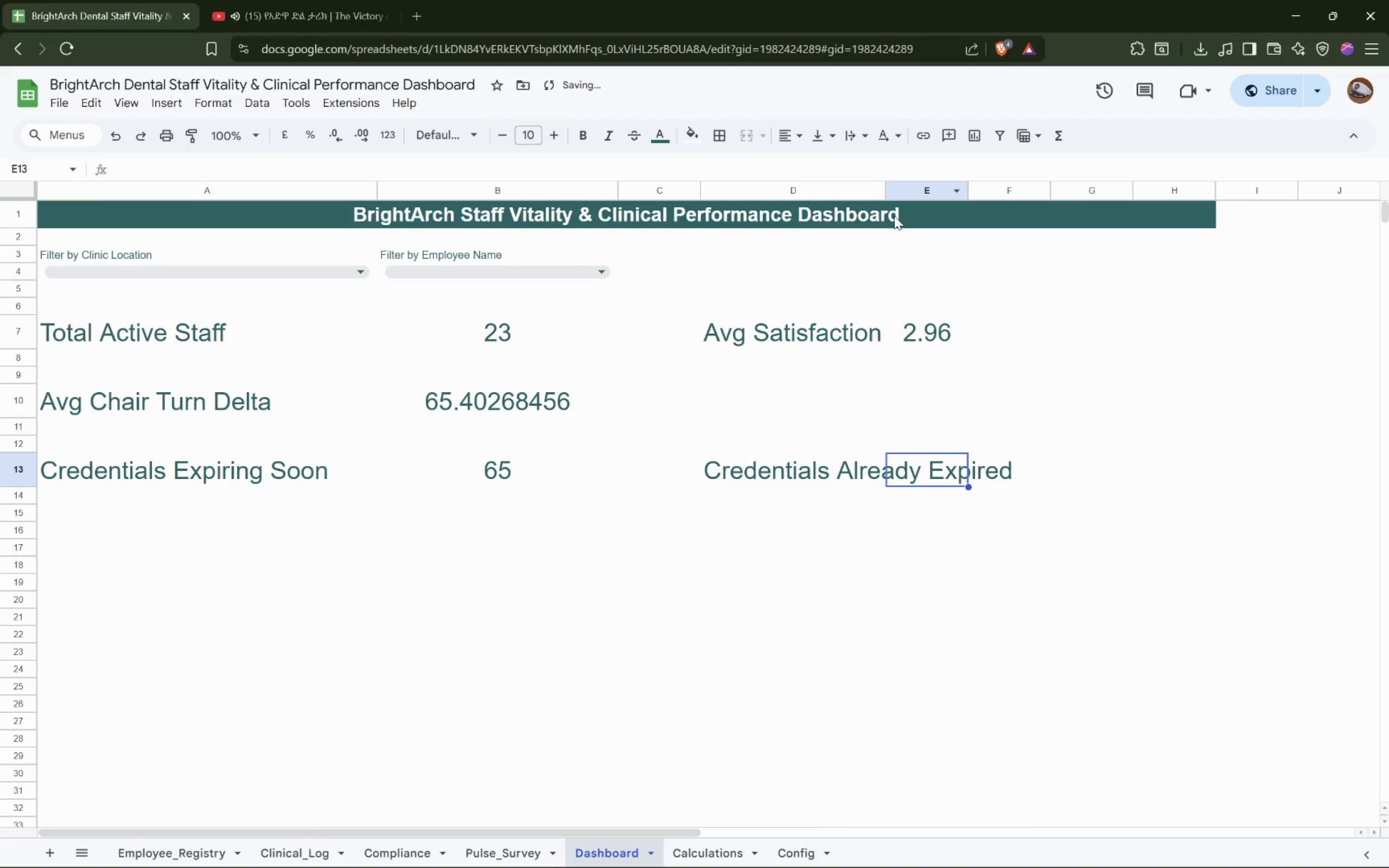 
double_click([885, 189])
 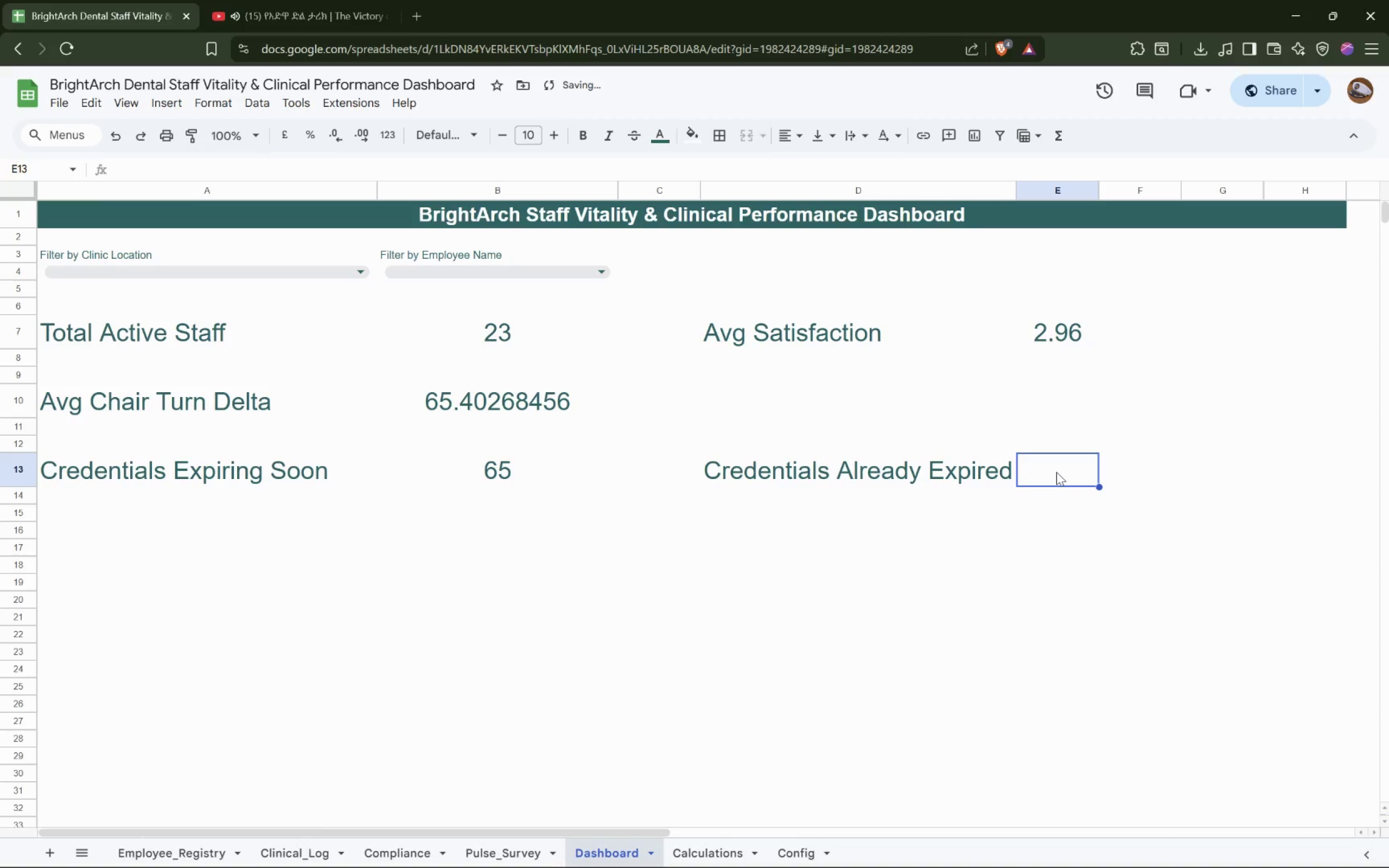 
left_click([1059, 472])
 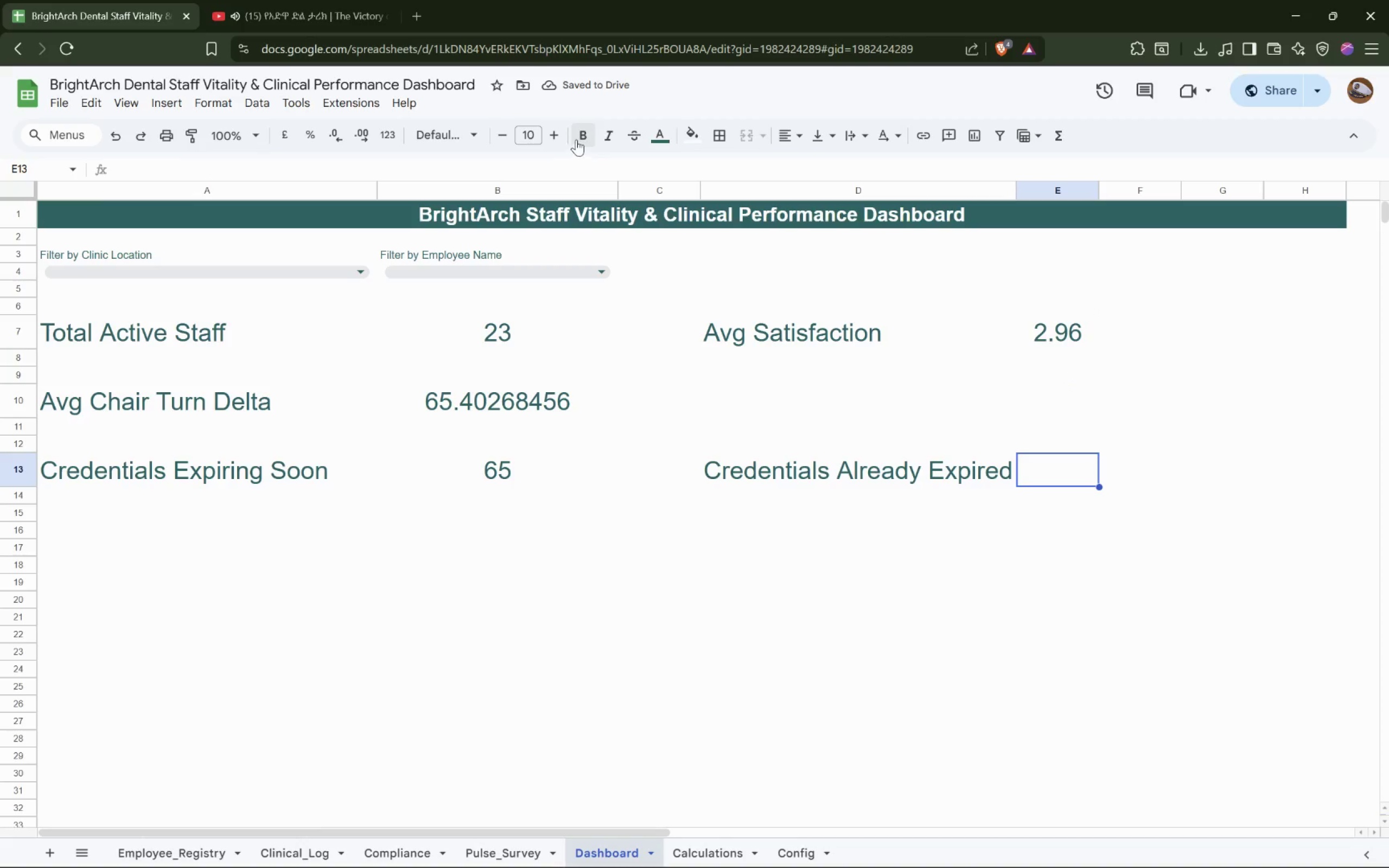 
double_click([555, 130])
 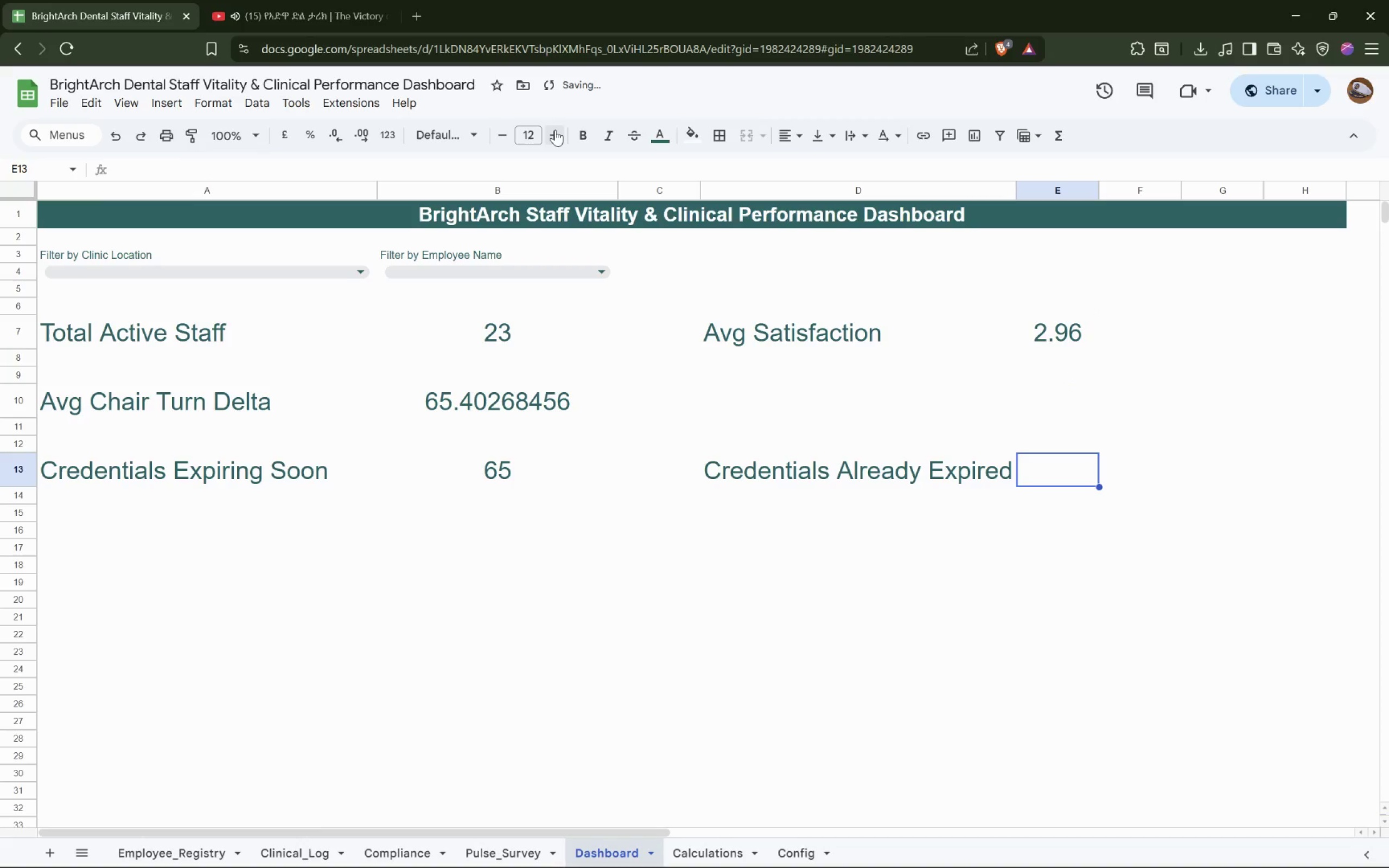 
triple_click([555, 130])
 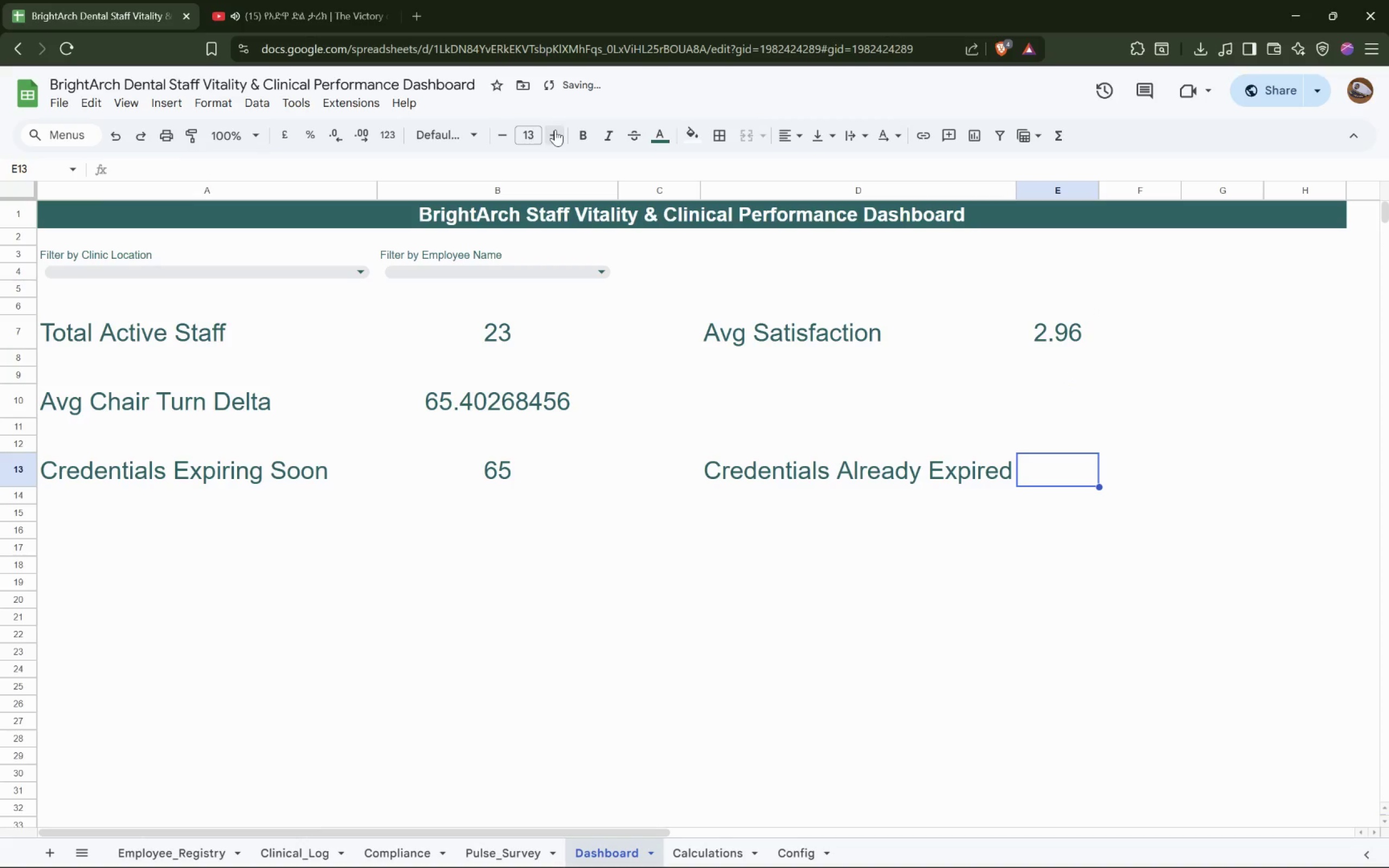 
triple_click([555, 130])
 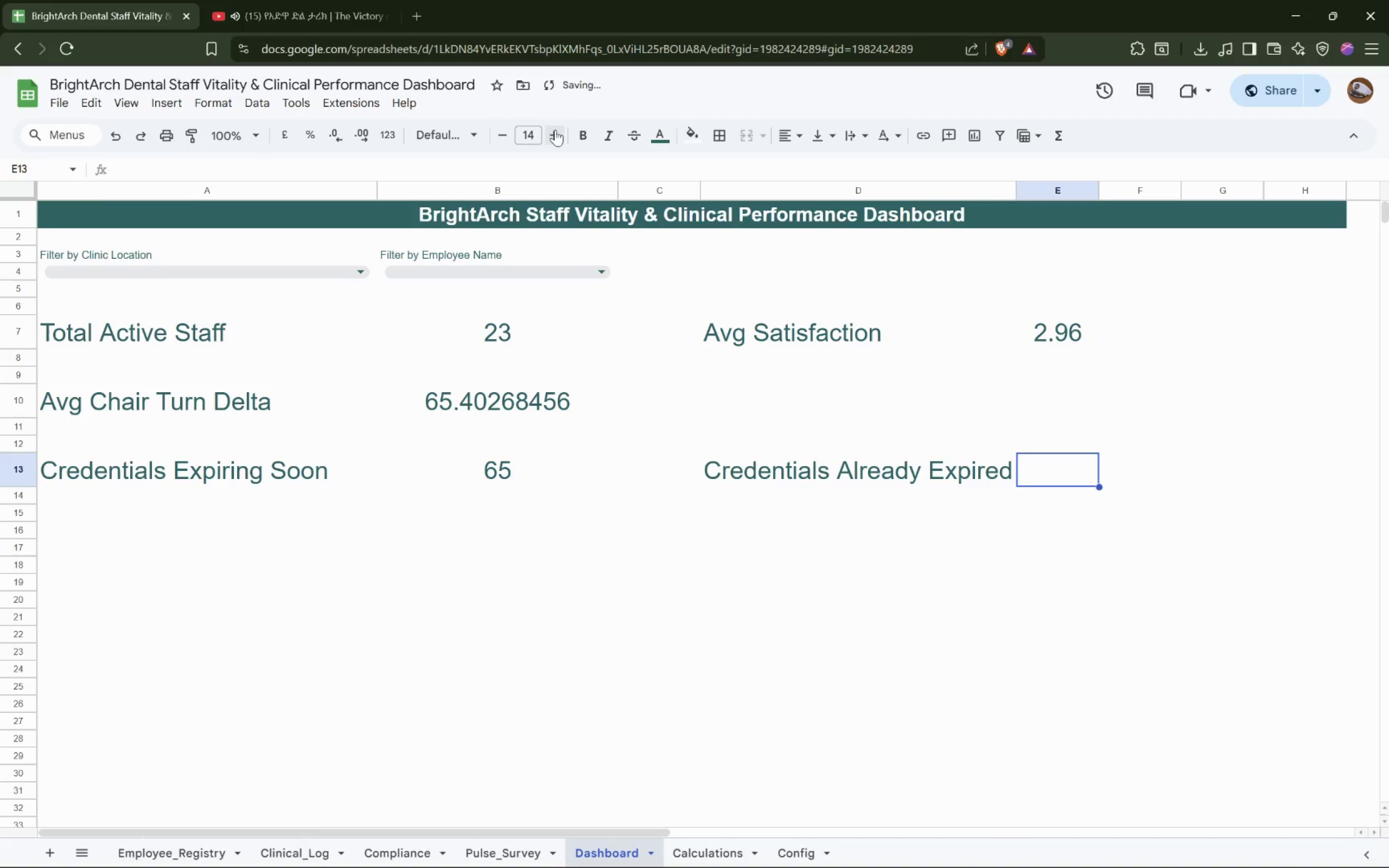 
triple_click([555, 130])
 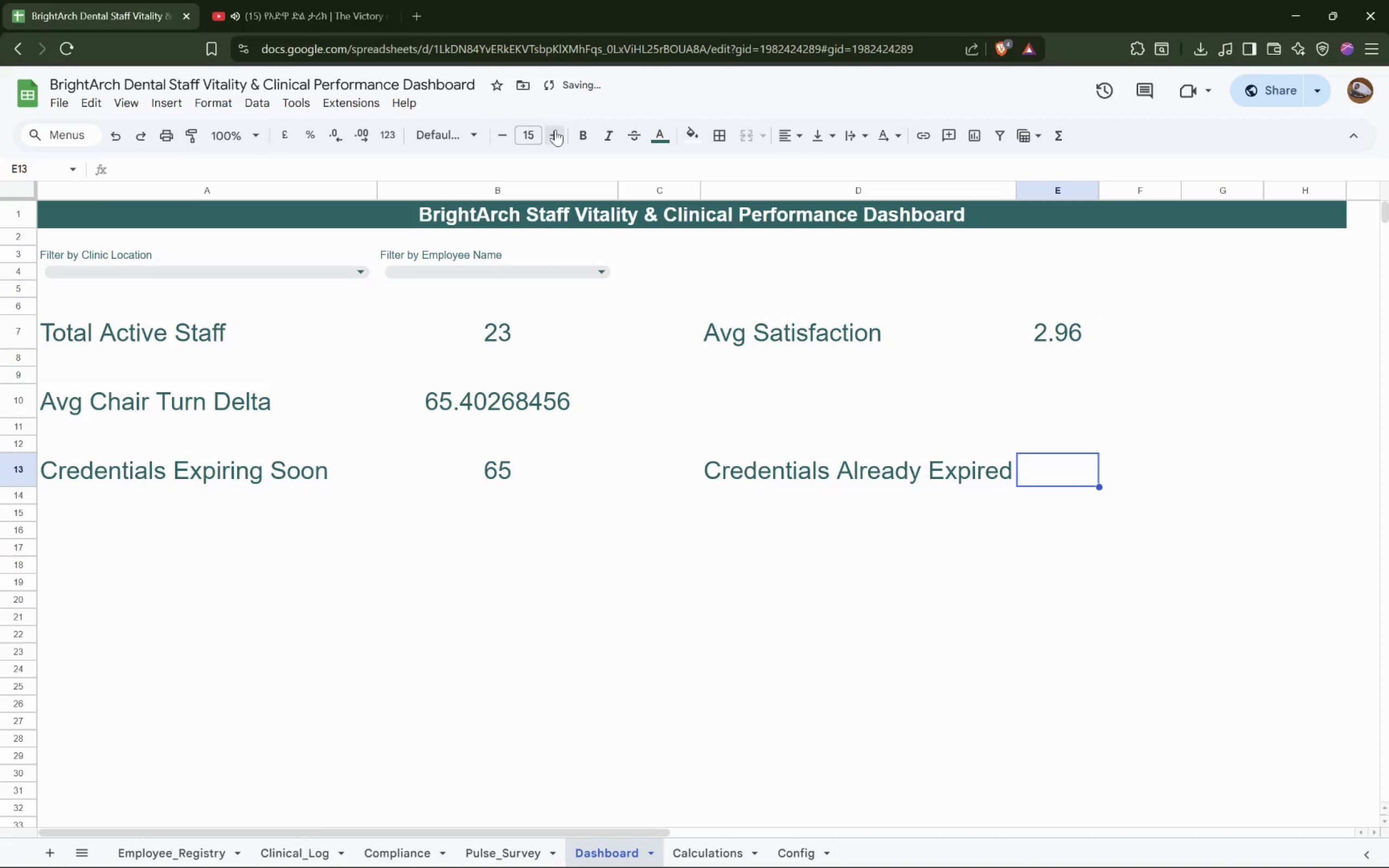 
triple_click([555, 130])
 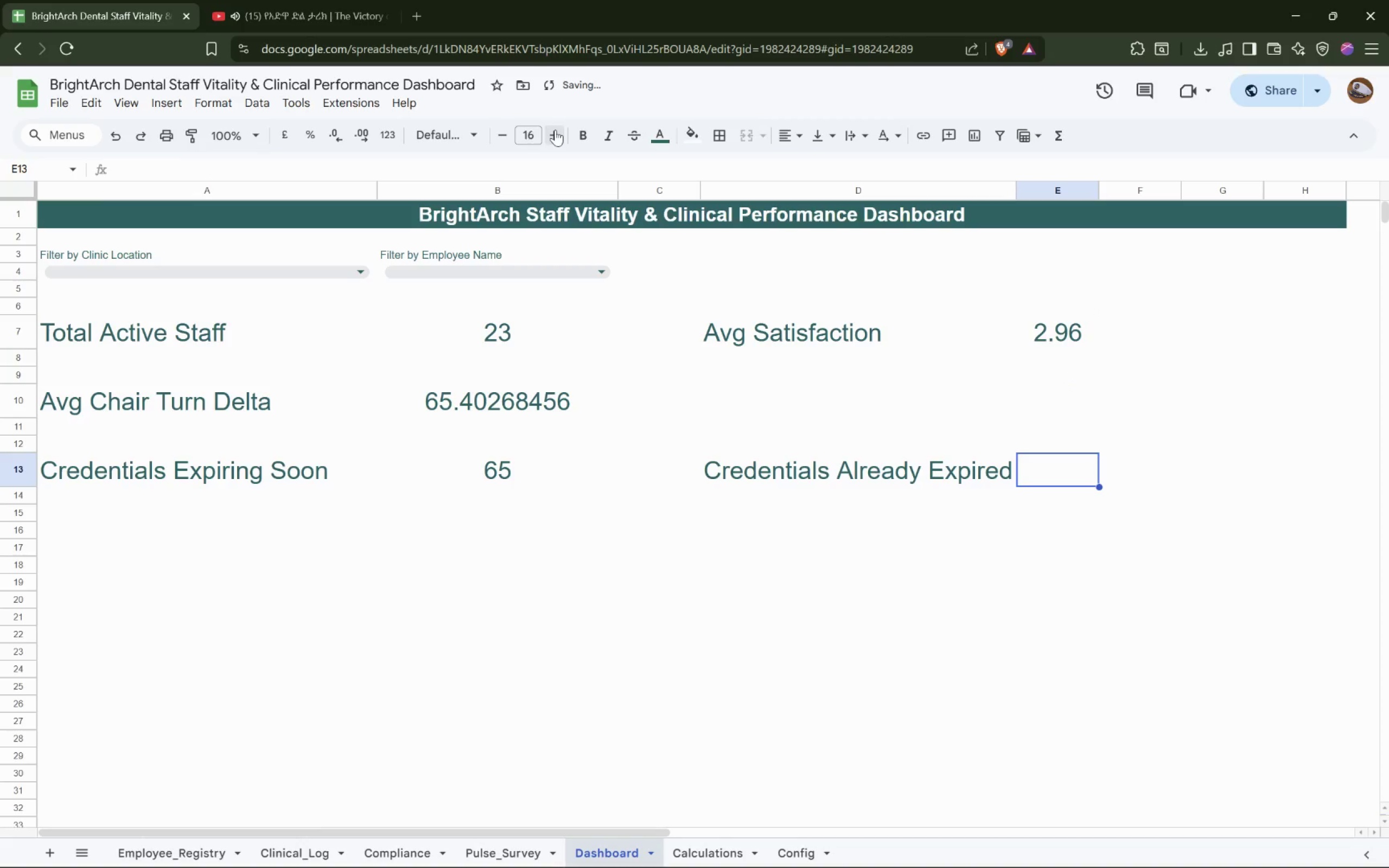 
triple_click([555, 130])
 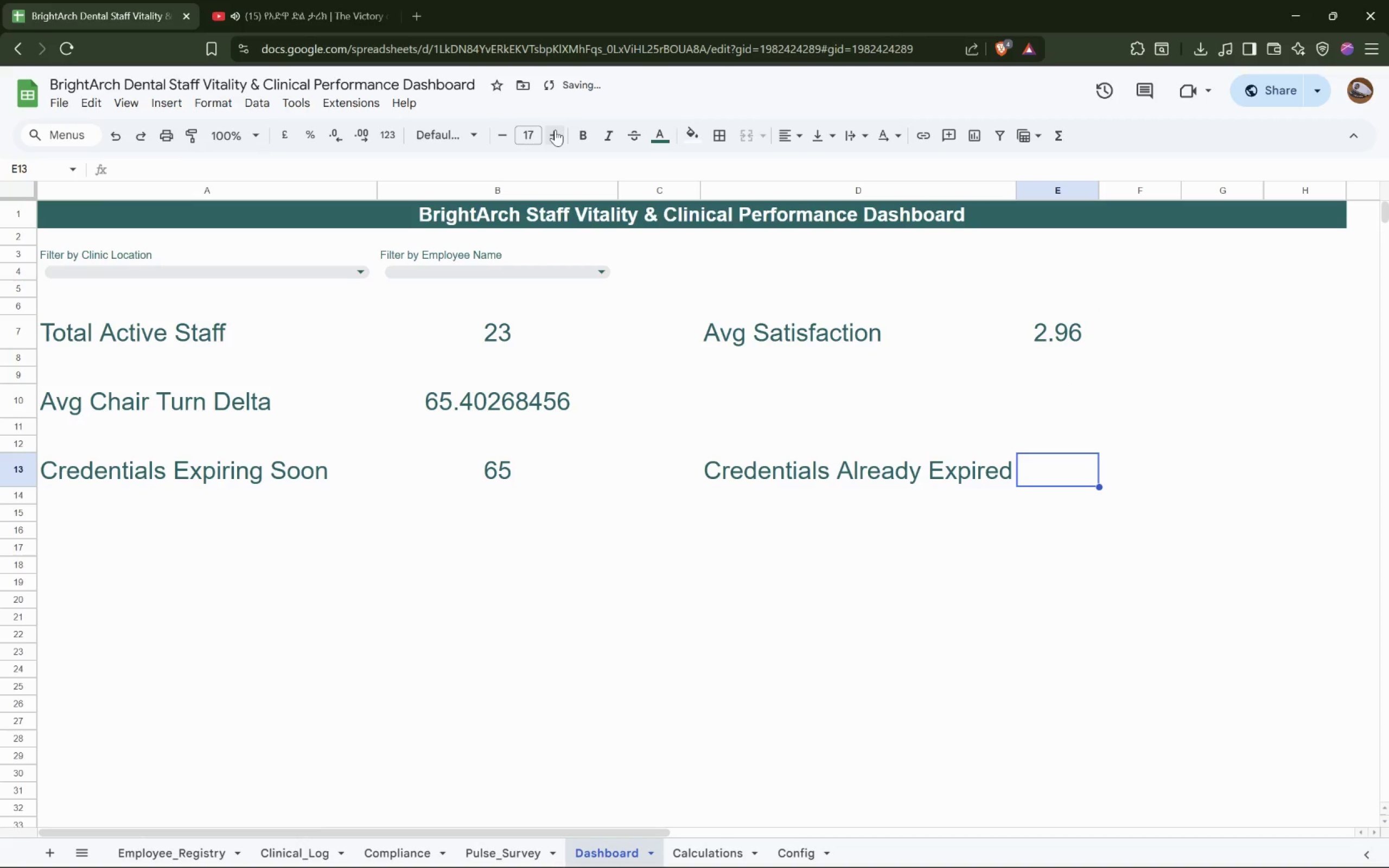 
triple_click([555, 130])
 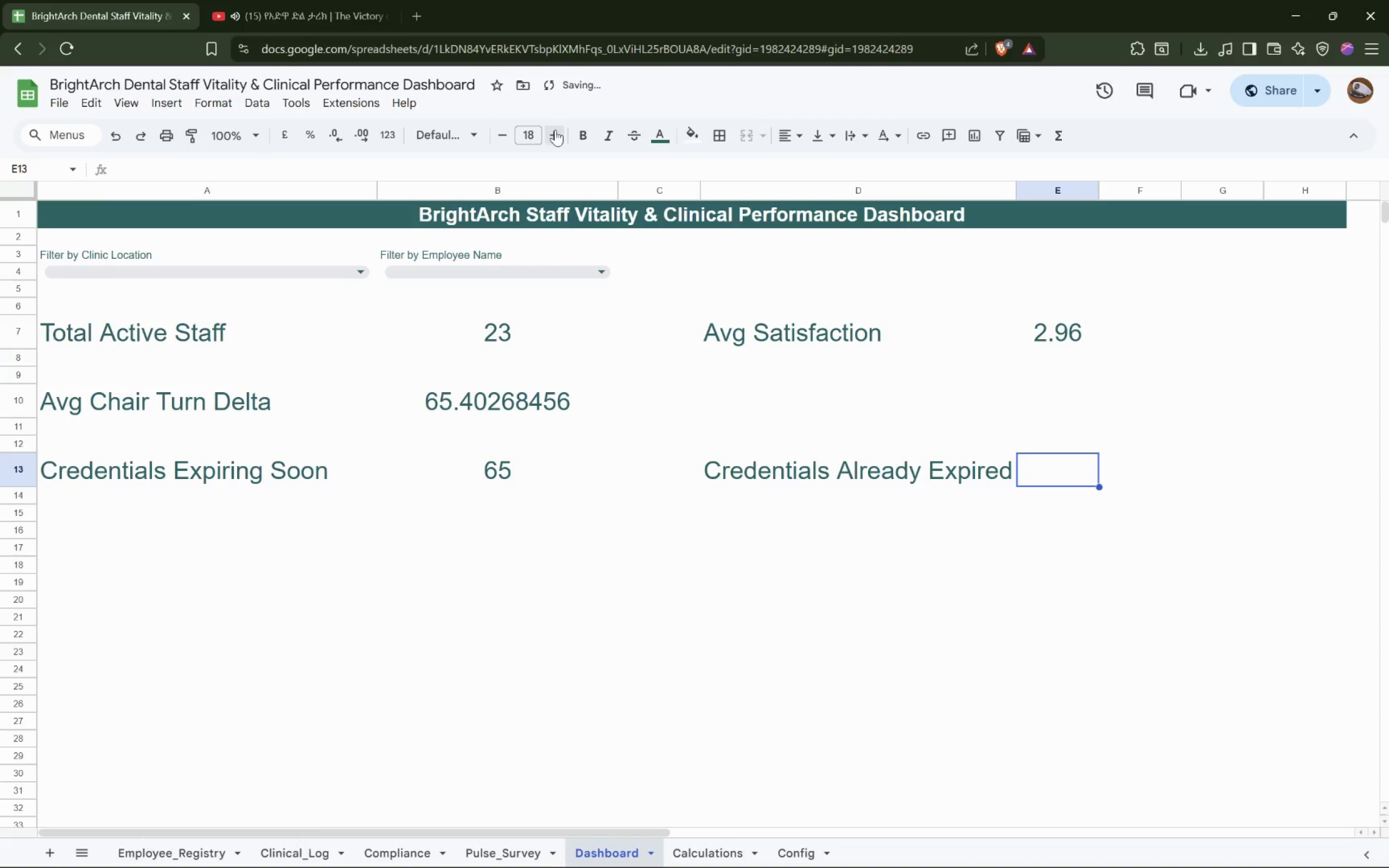 
triple_click([555, 130])
 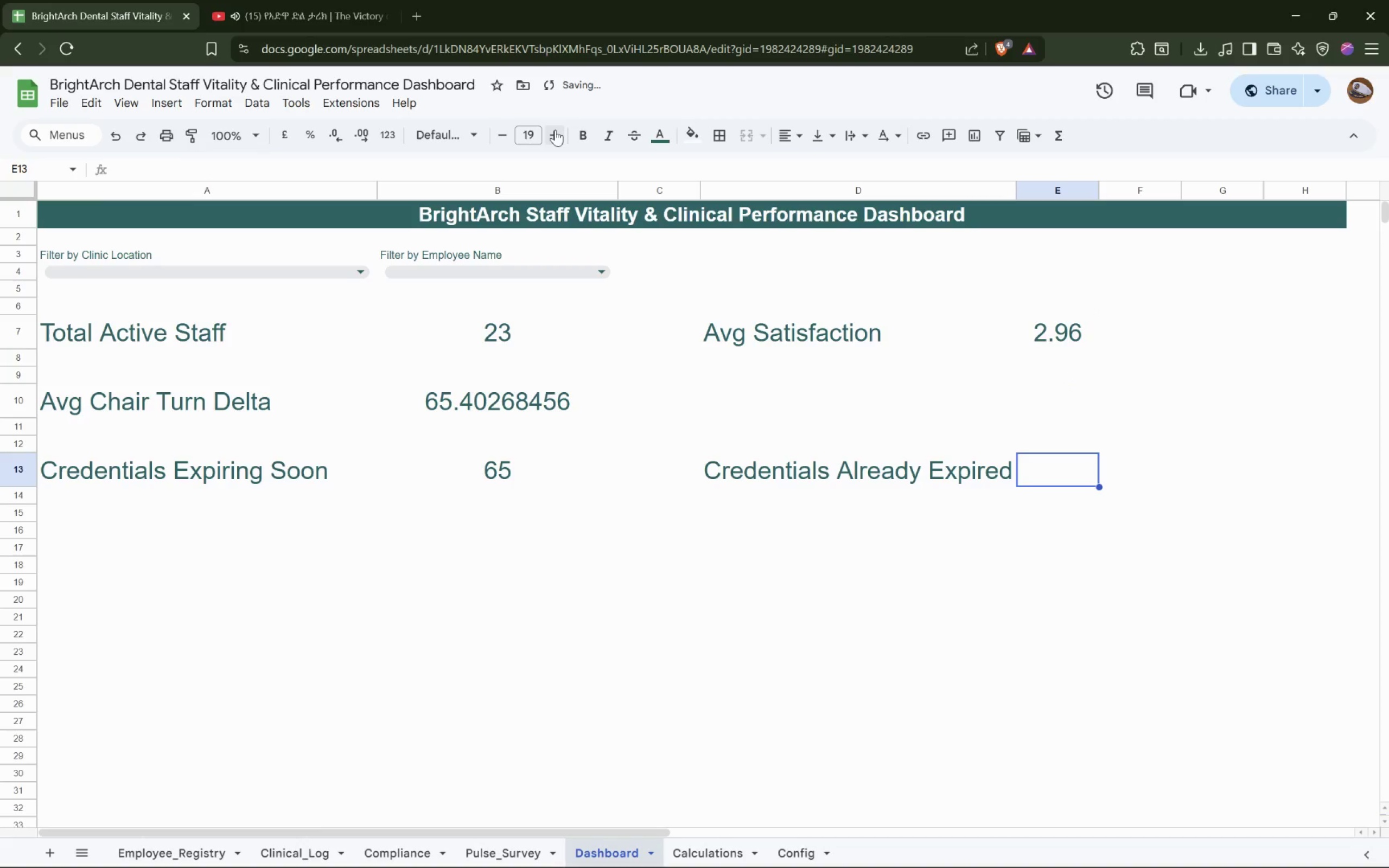 
triple_click([555, 130])
 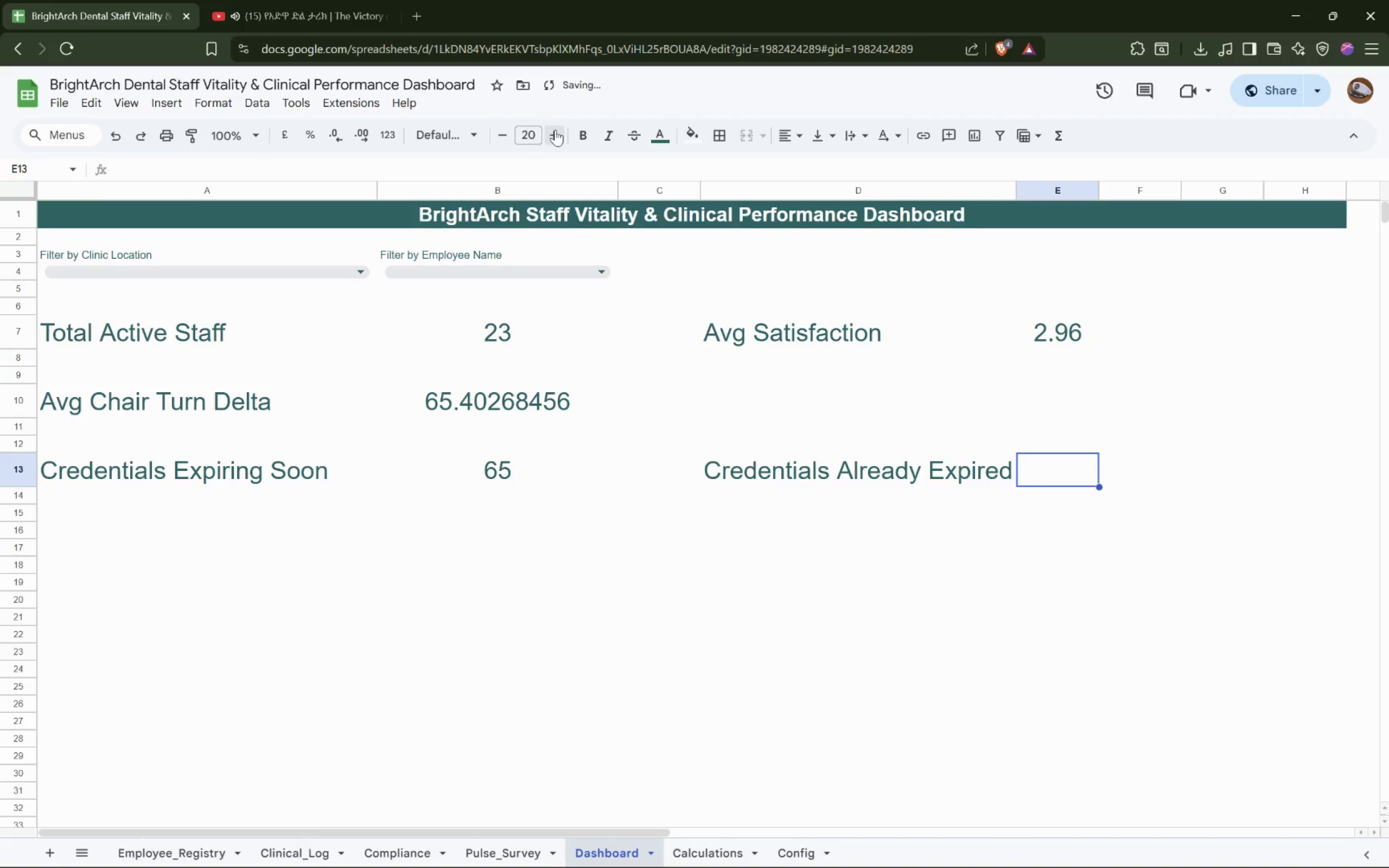 
triple_click([555, 130])
 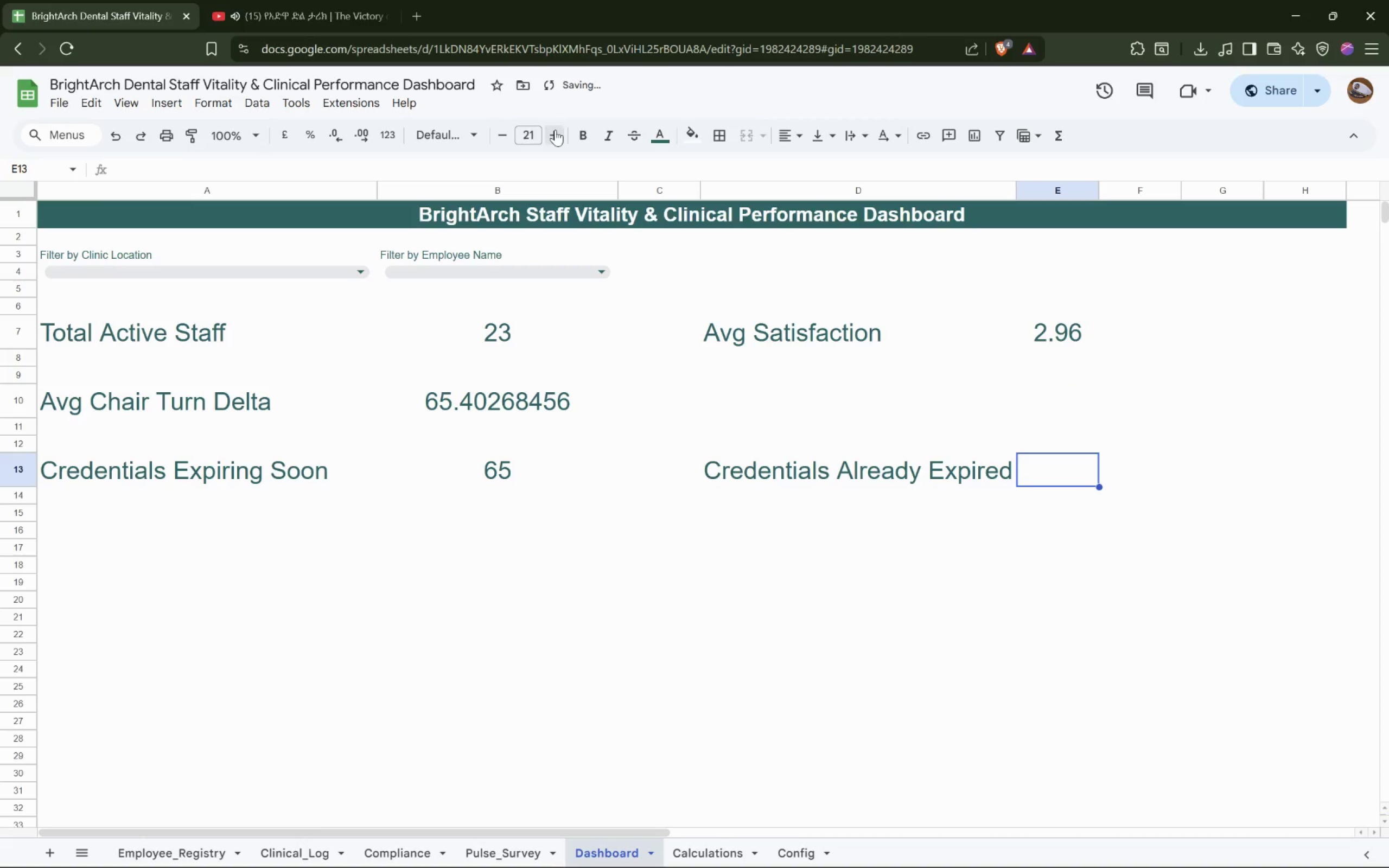 
triple_click([555, 130])
 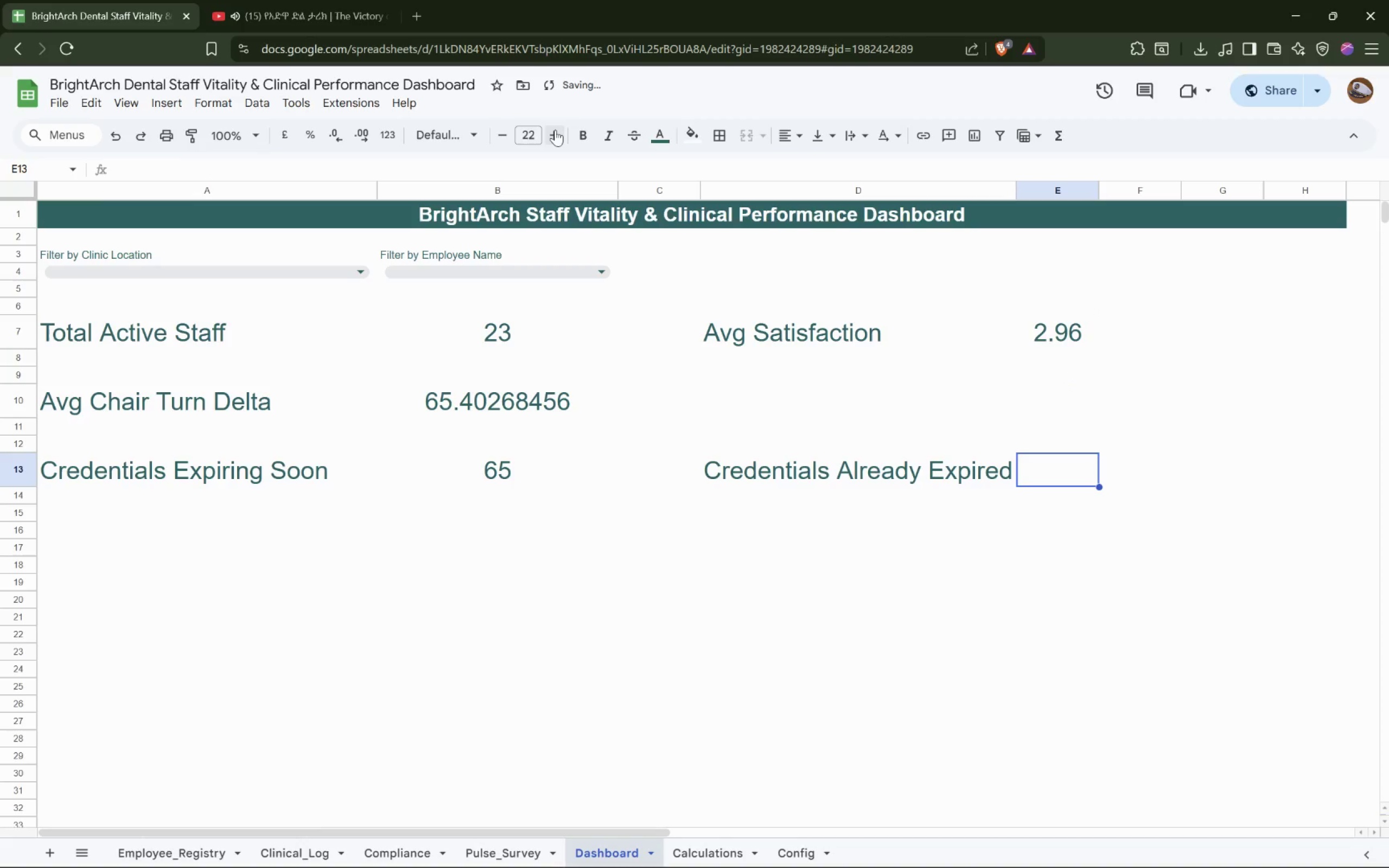 
triple_click([555, 130])
 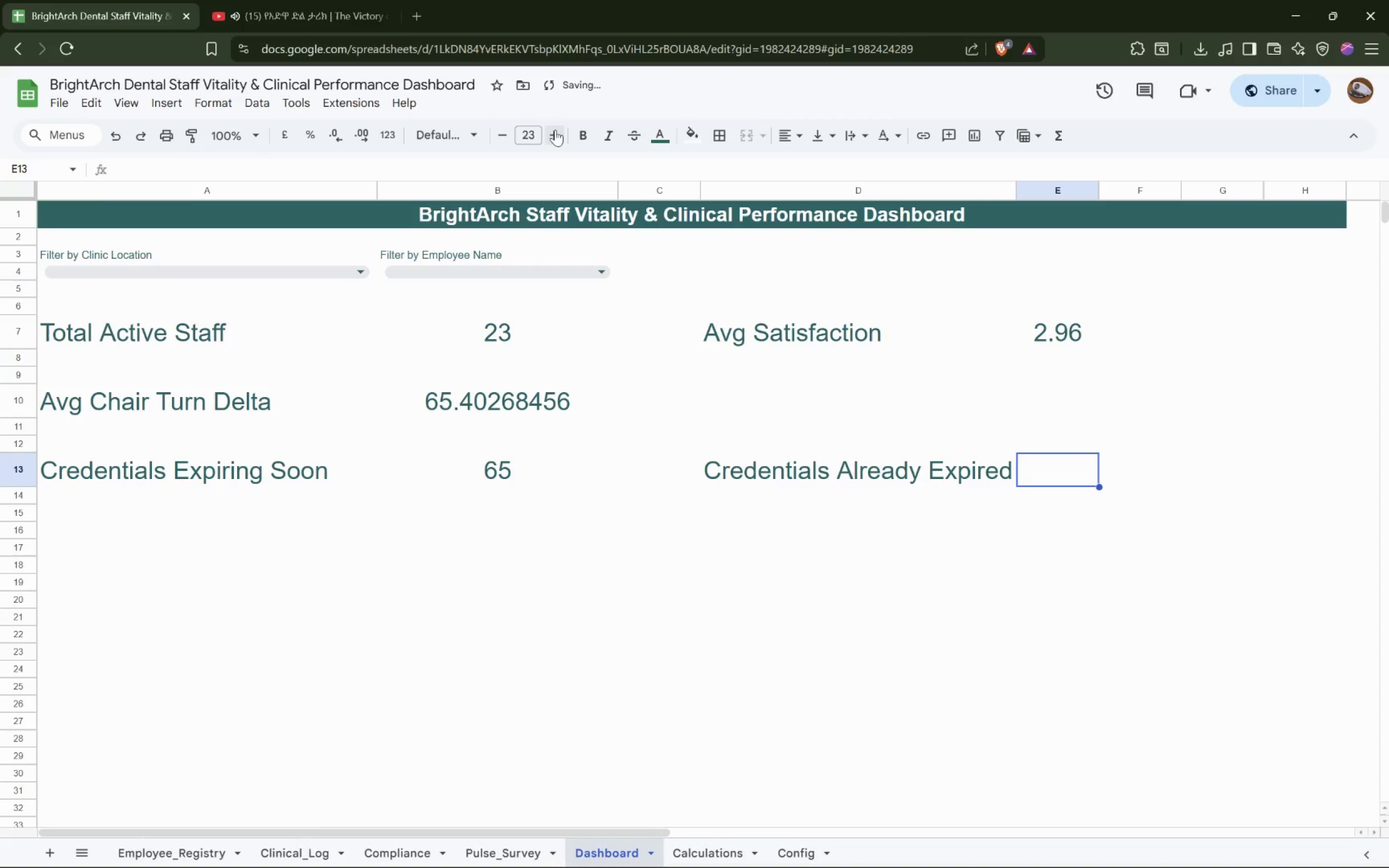 
triple_click([555, 130])
 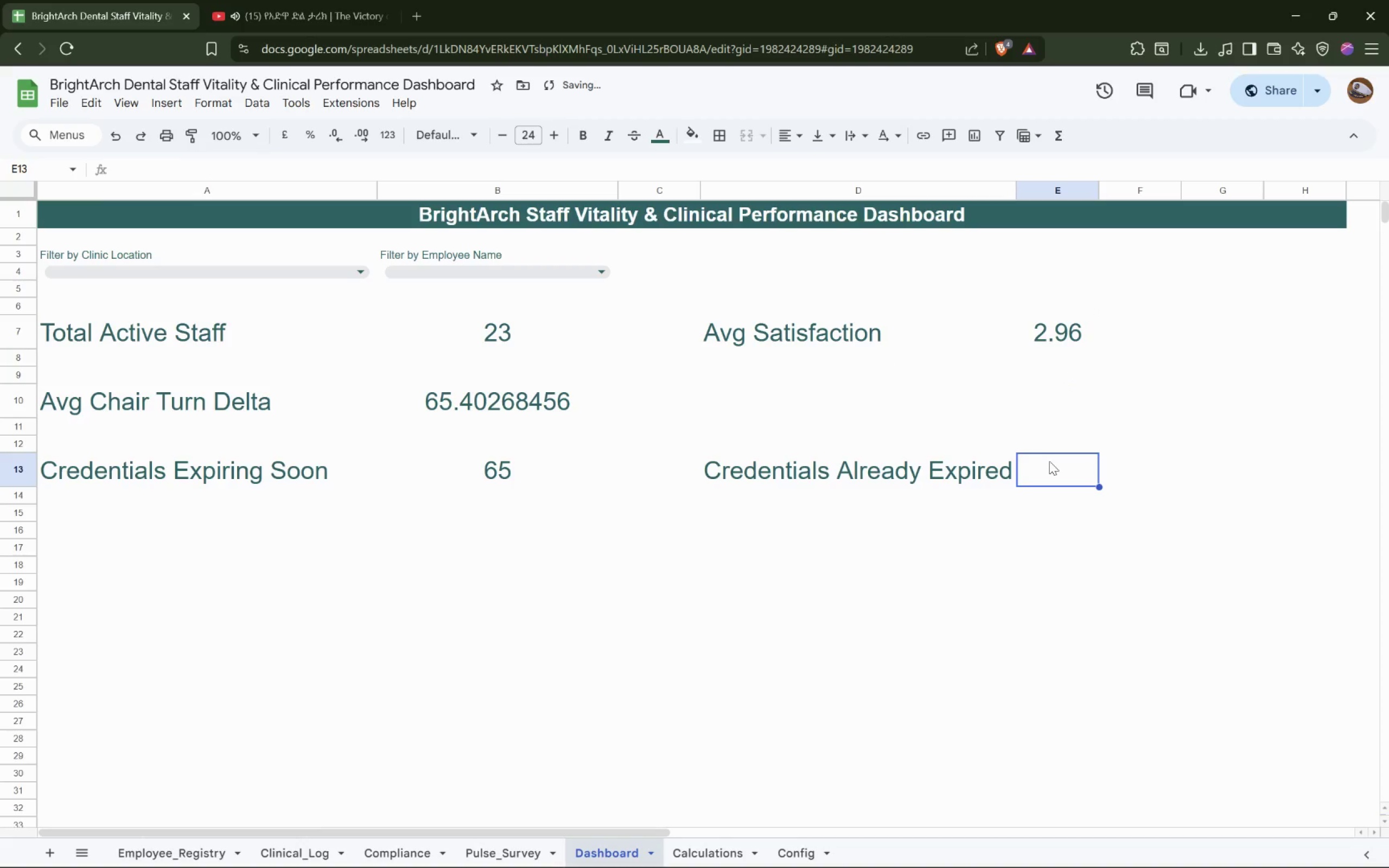 
double_click([845, 322])
 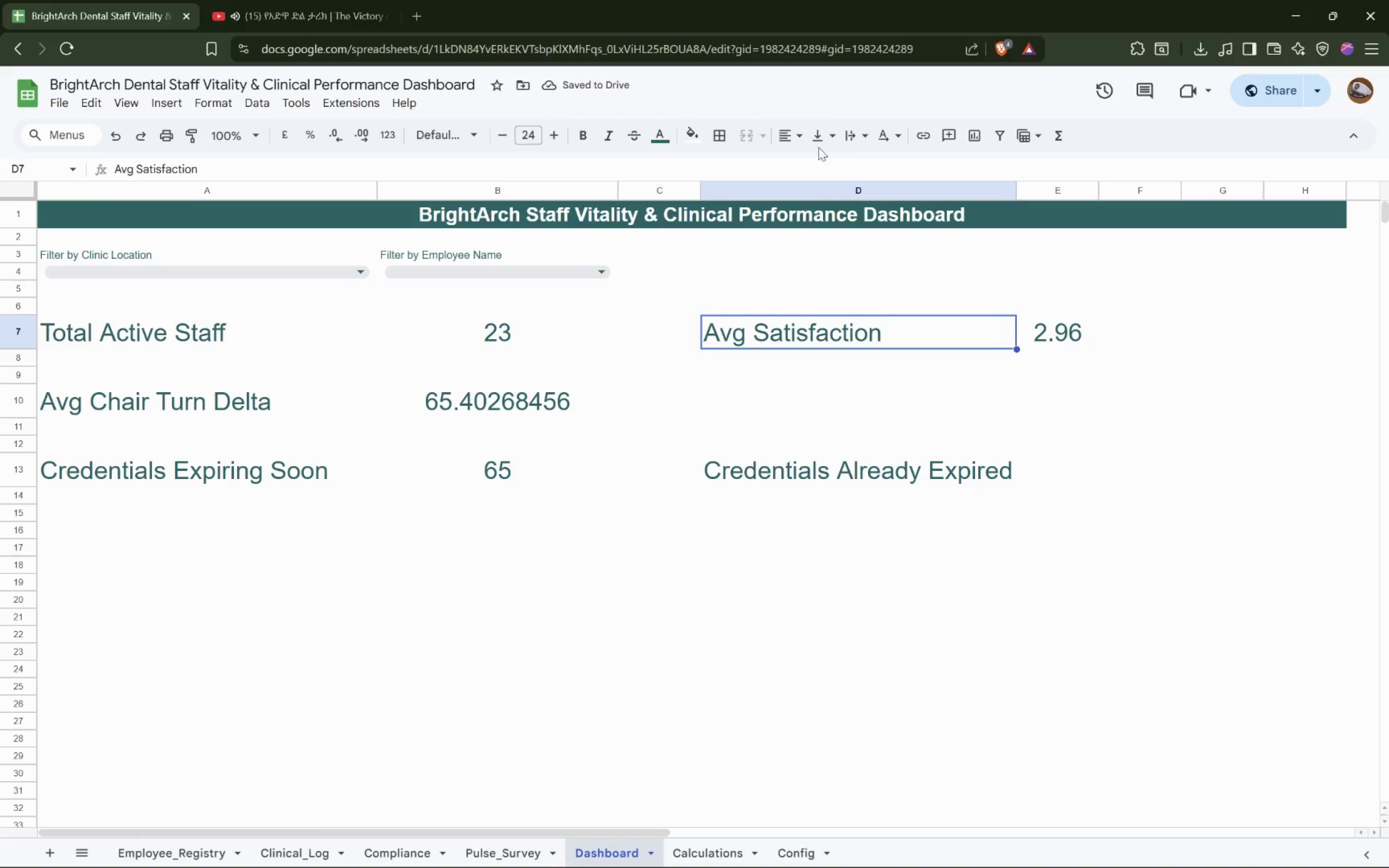 
left_click([798, 140])
 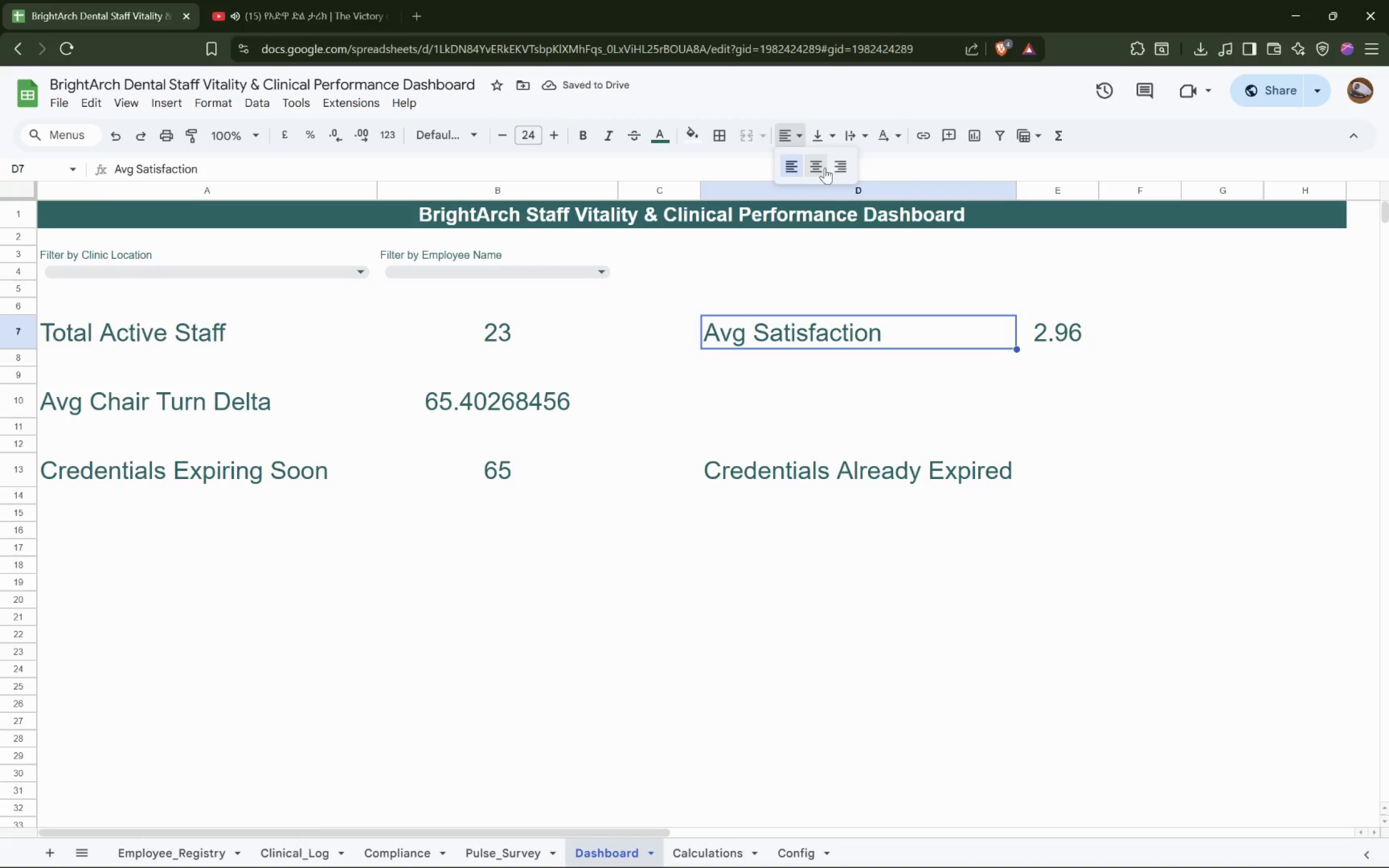 
left_click([825, 168])
 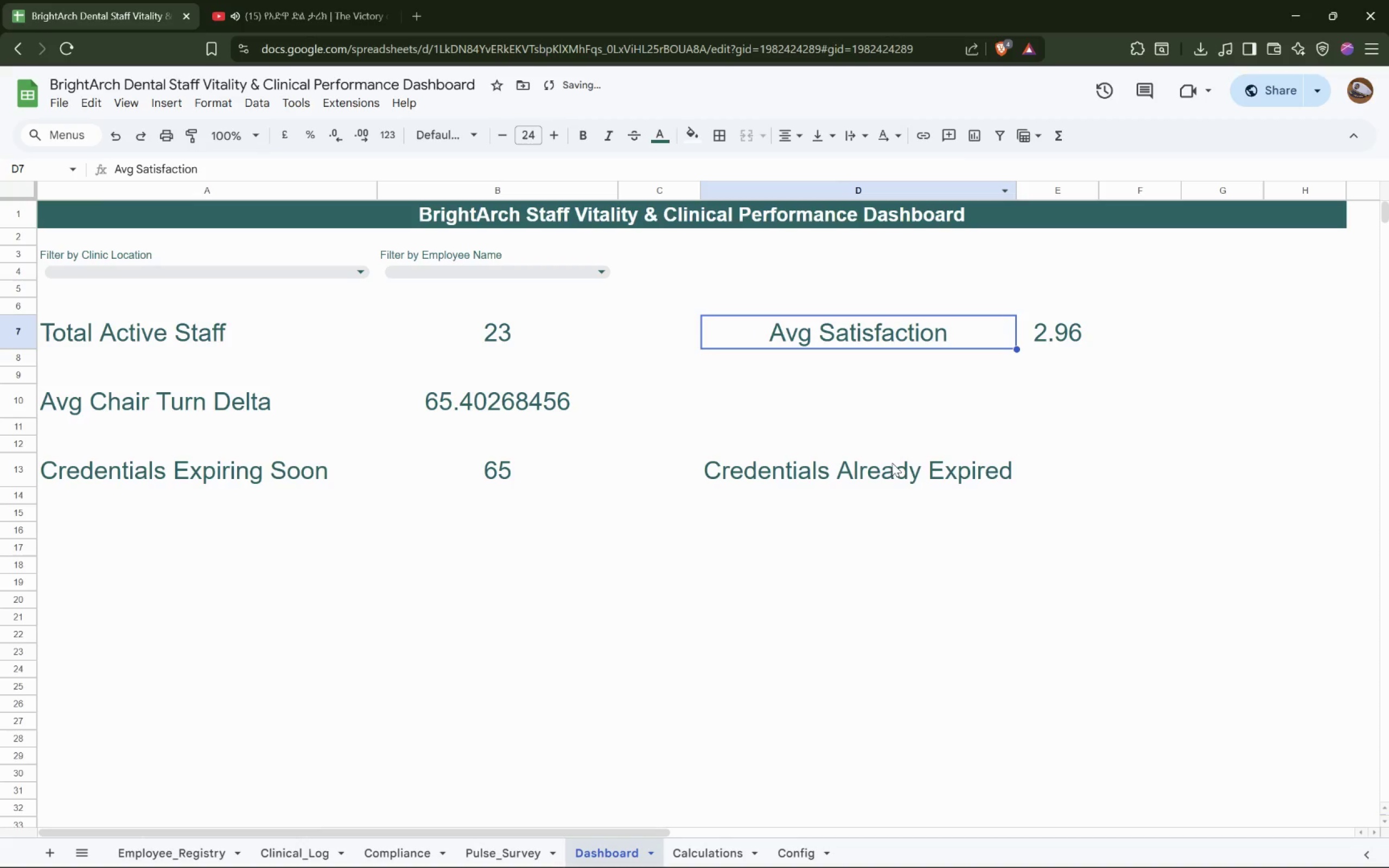 
left_click([894, 471])
 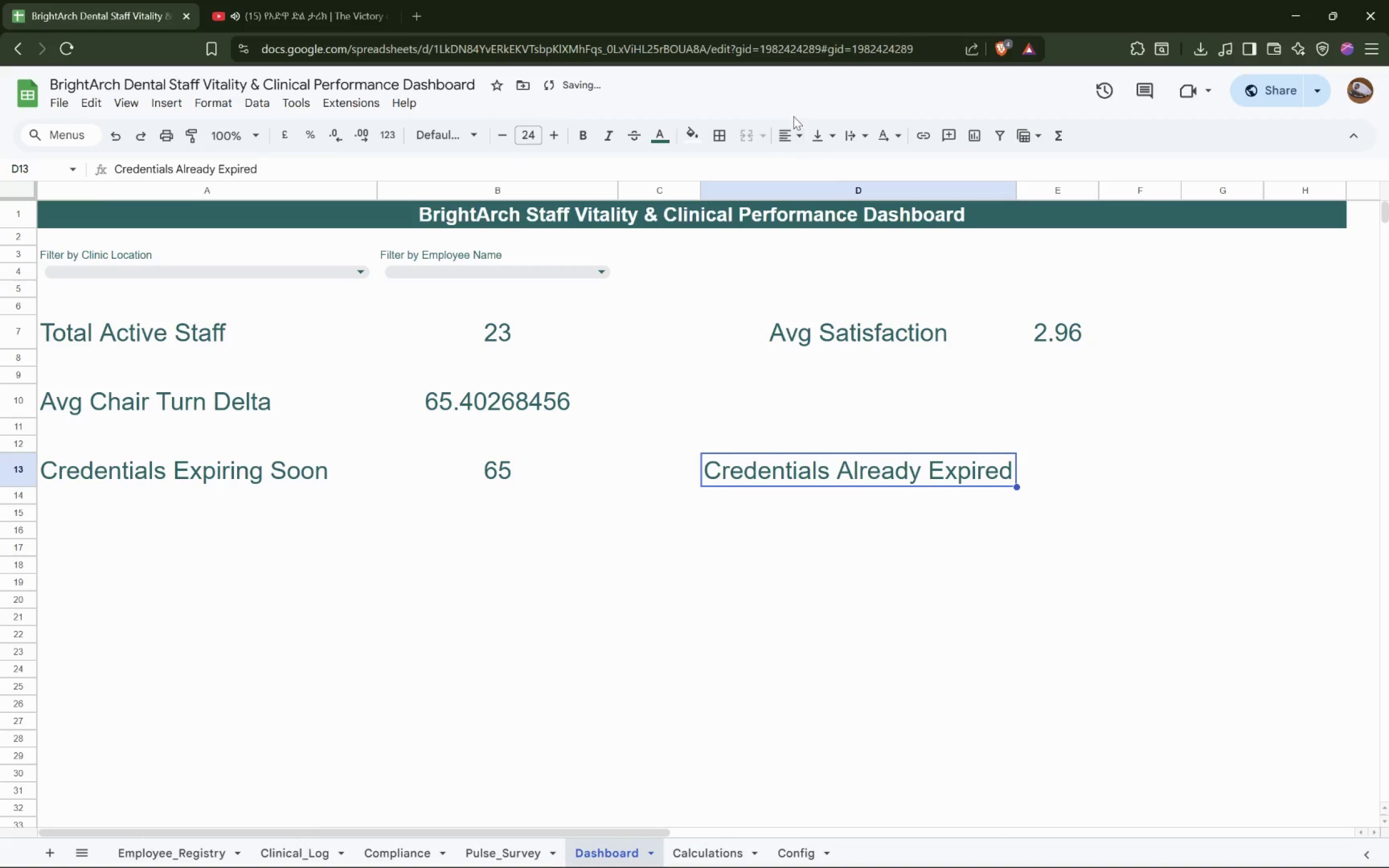 
left_click([797, 139])
 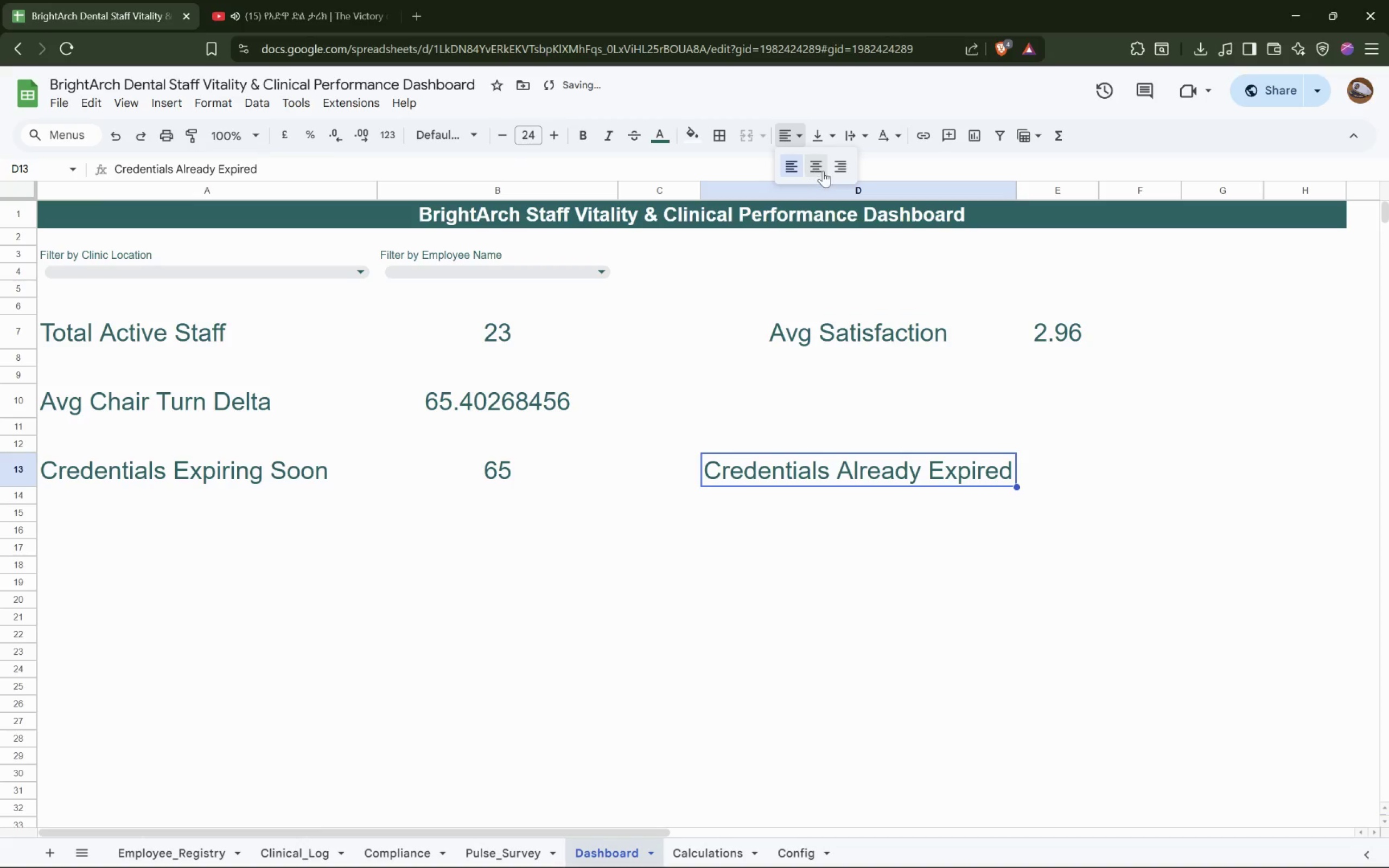 
left_click([824, 171])
 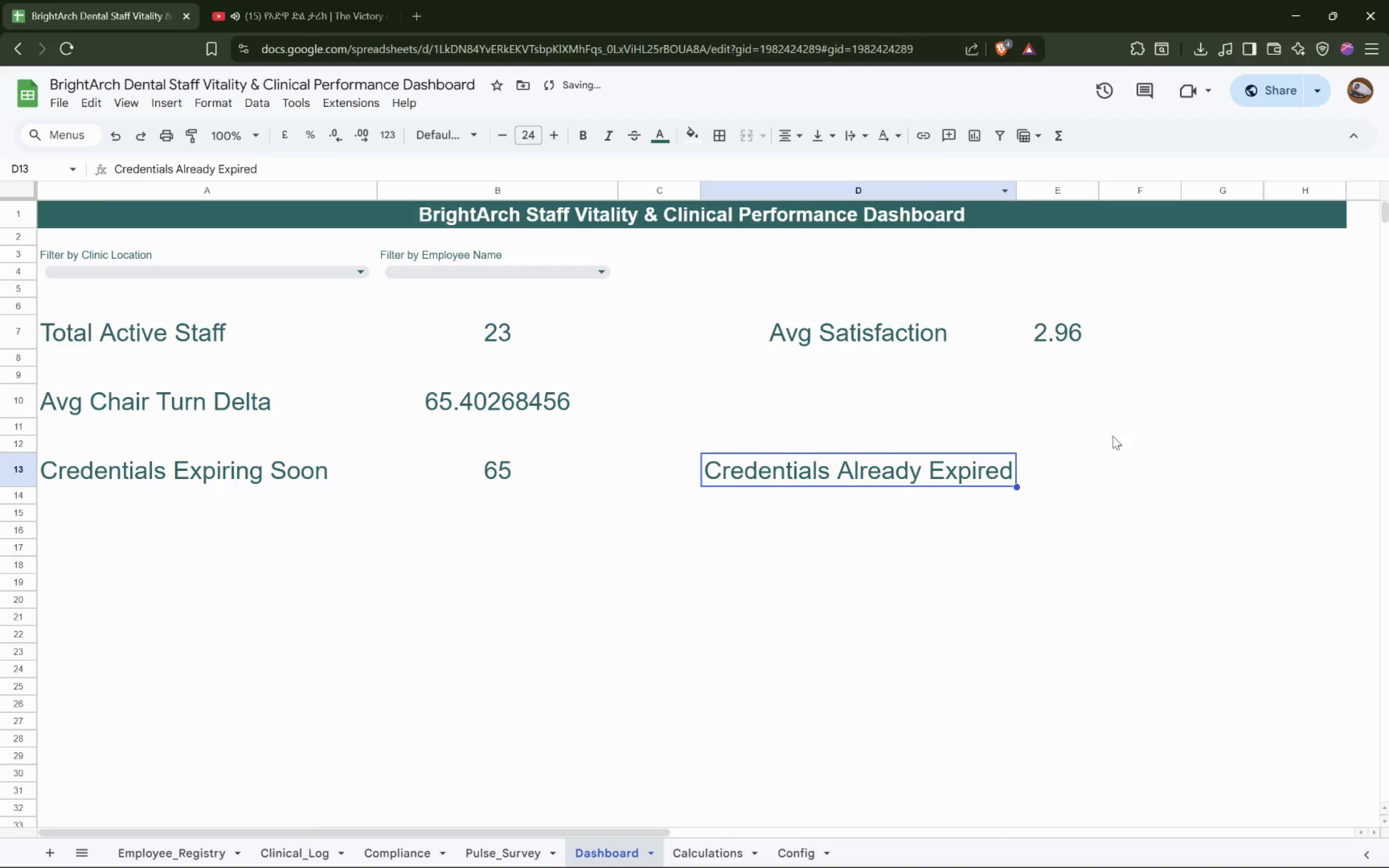 
left_click([1084, 473])
 